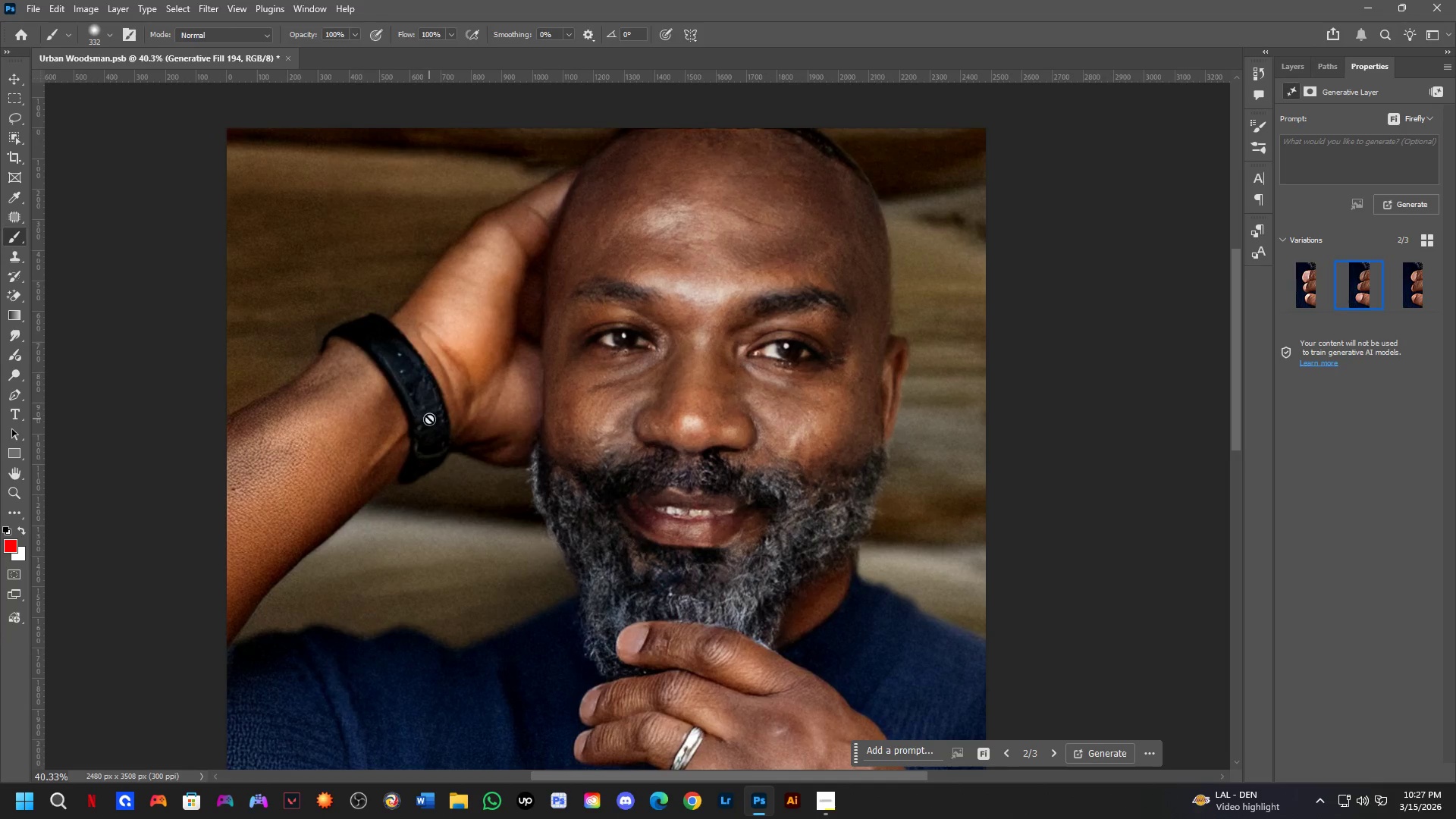 
left_click_drag(start_coordinate=[419, 403], to_coordinate=[428, 403])
 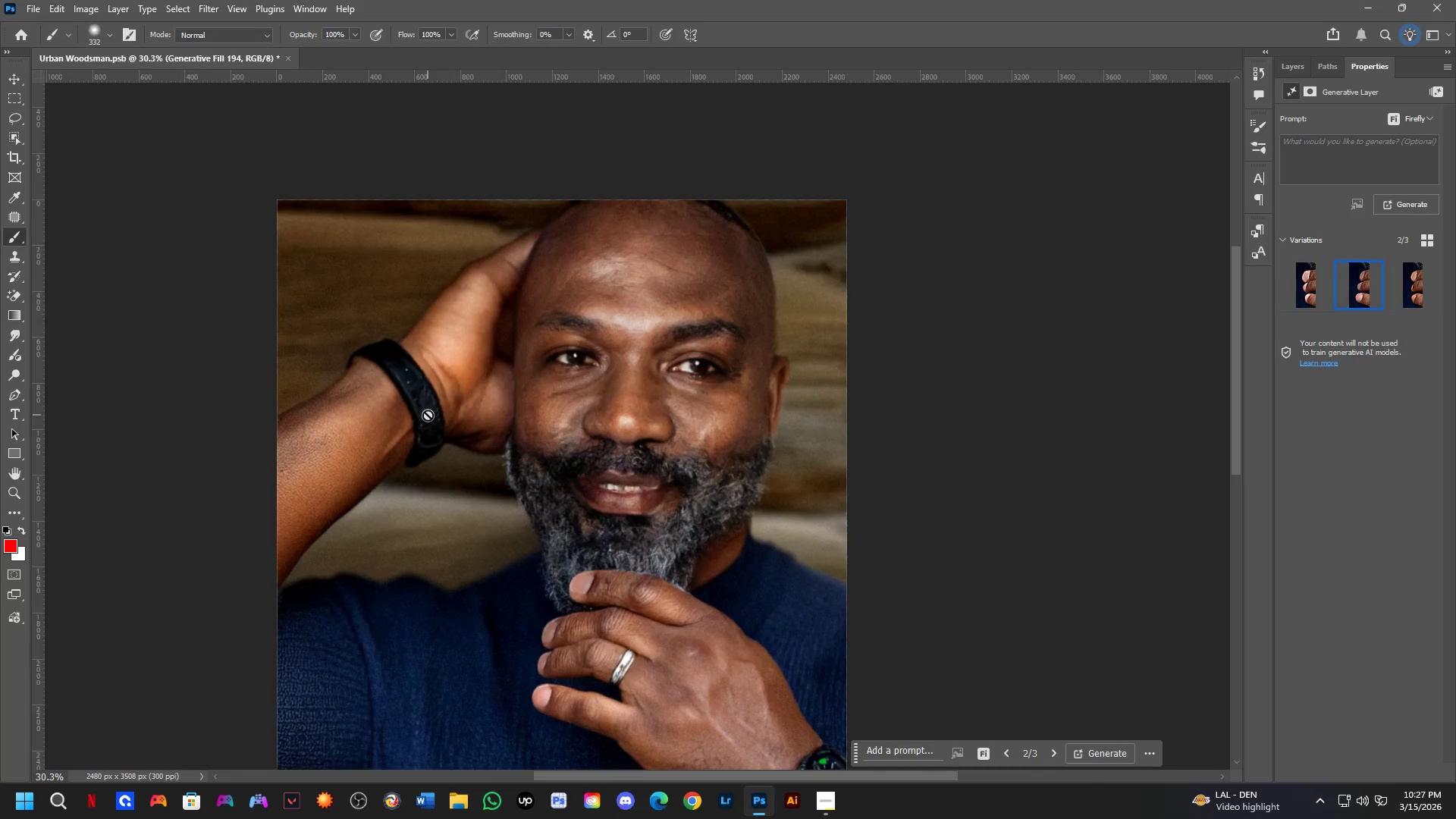 
key(L)
 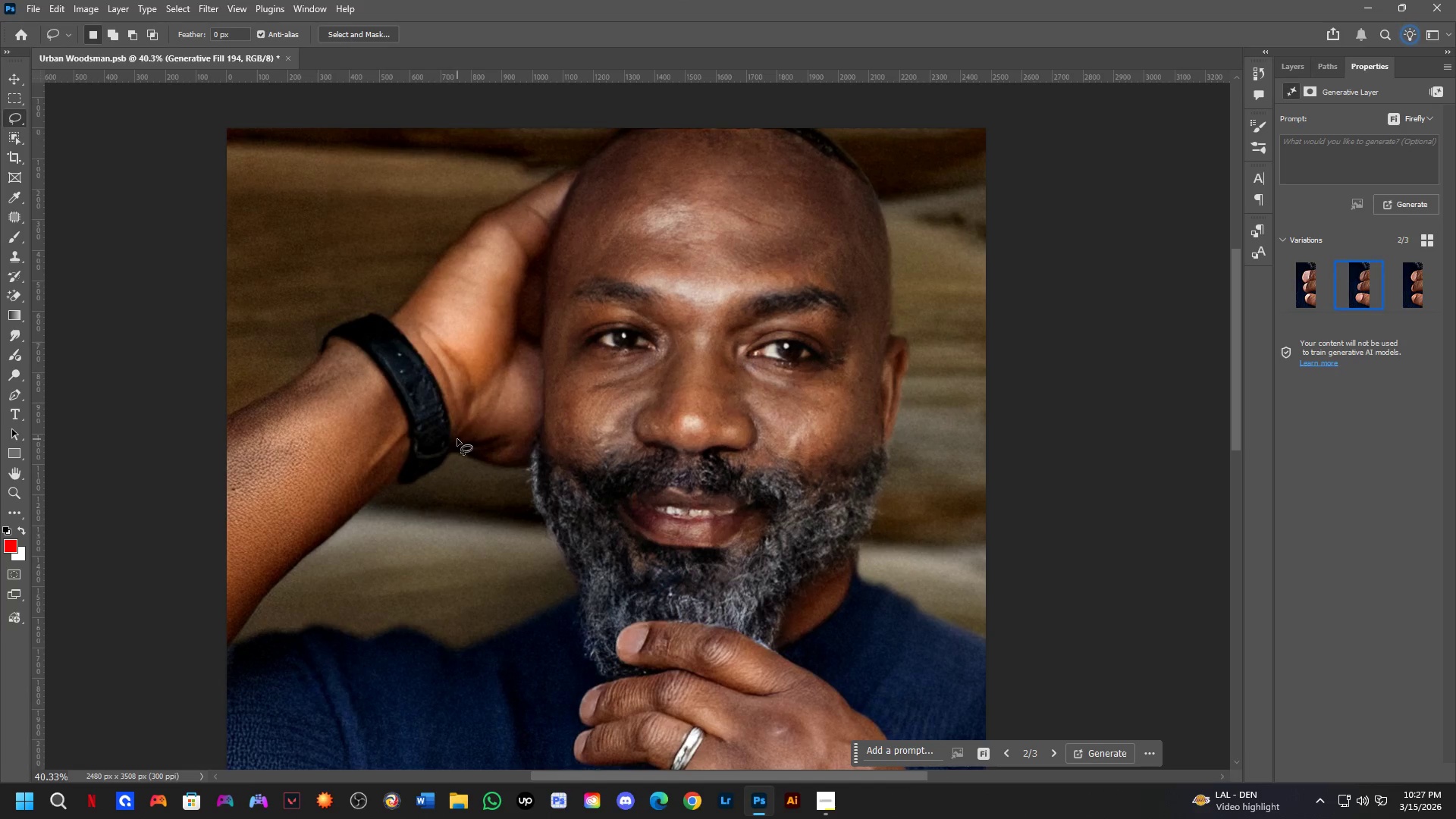 
scroll: coordinate [428, 416], scroll_direction: up, amount: 3.0
 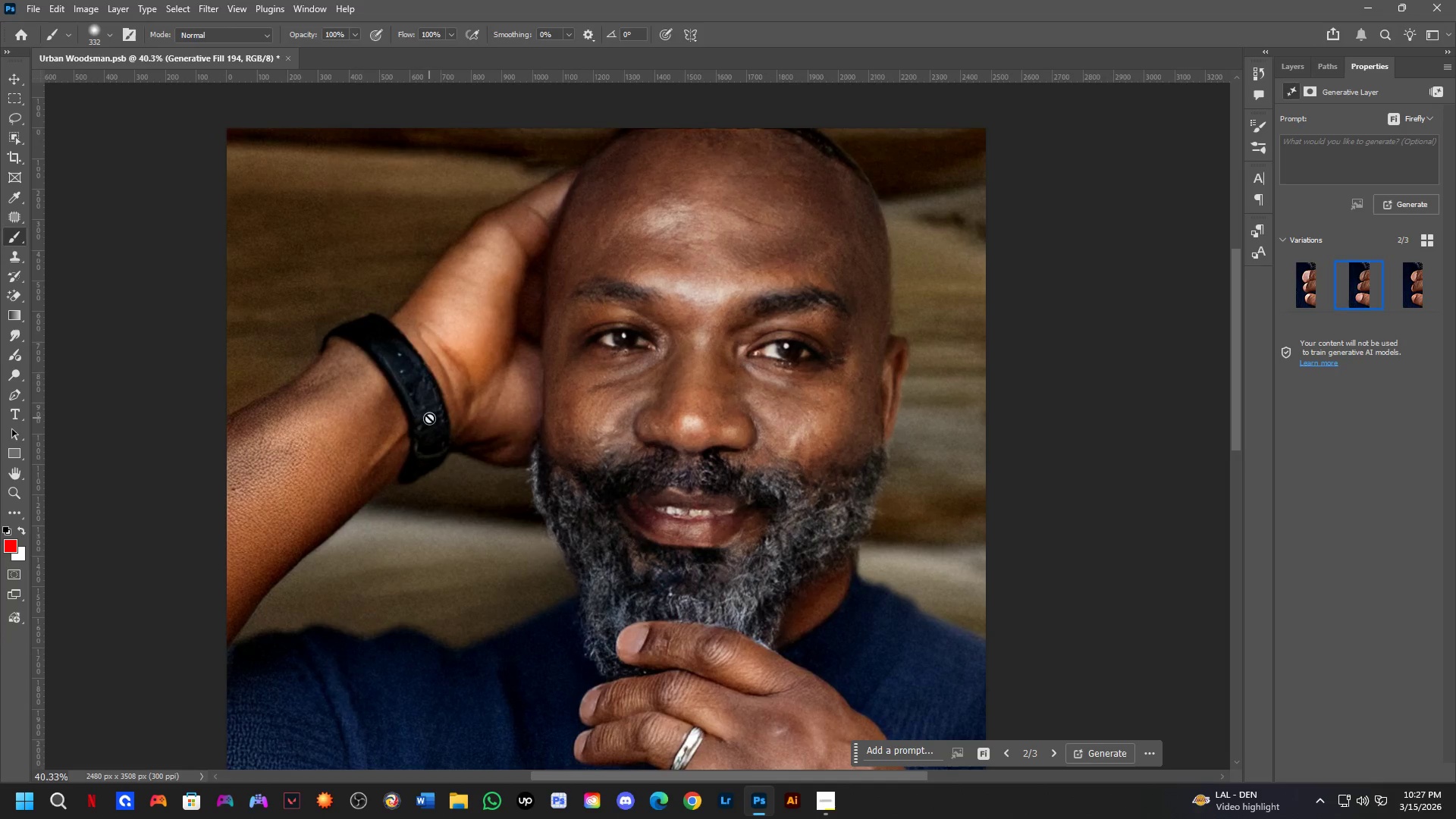 
hold_key(key=Space, duration=0.69)
 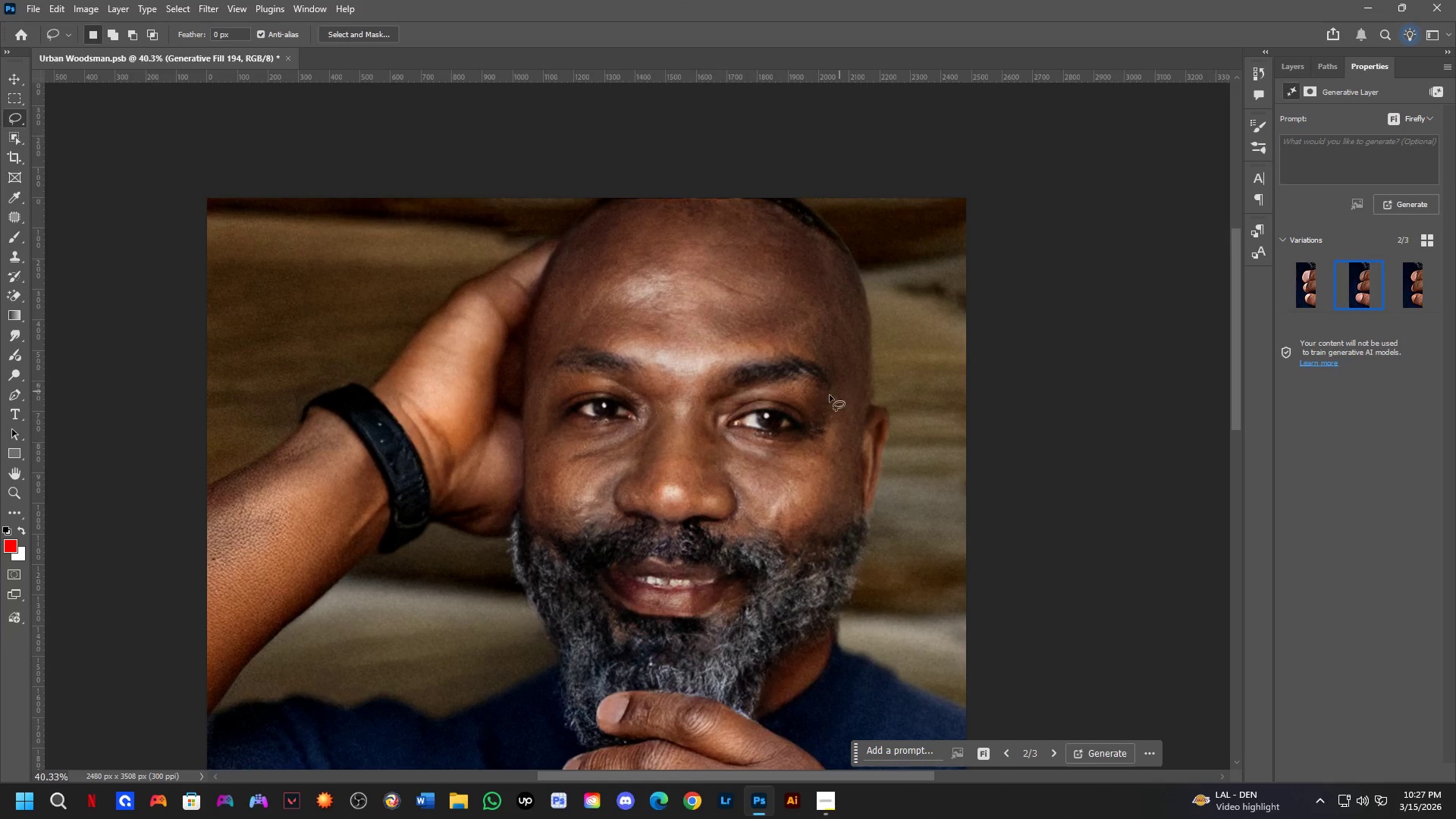 
left_click_drag(start_coordinate=[638, 348], to_coordinate=[619, 414])
 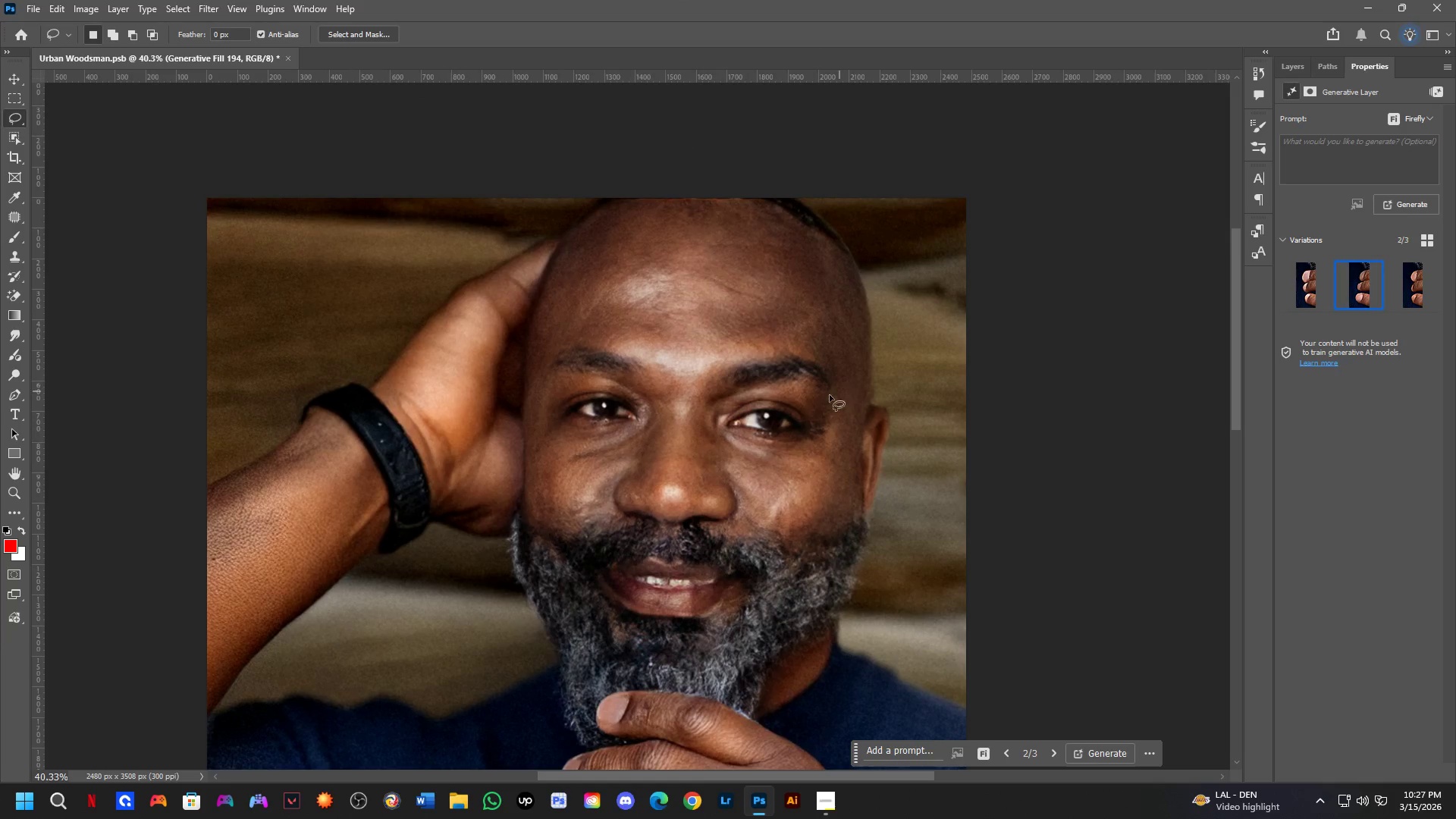 
key(Control+ControlLeft)
 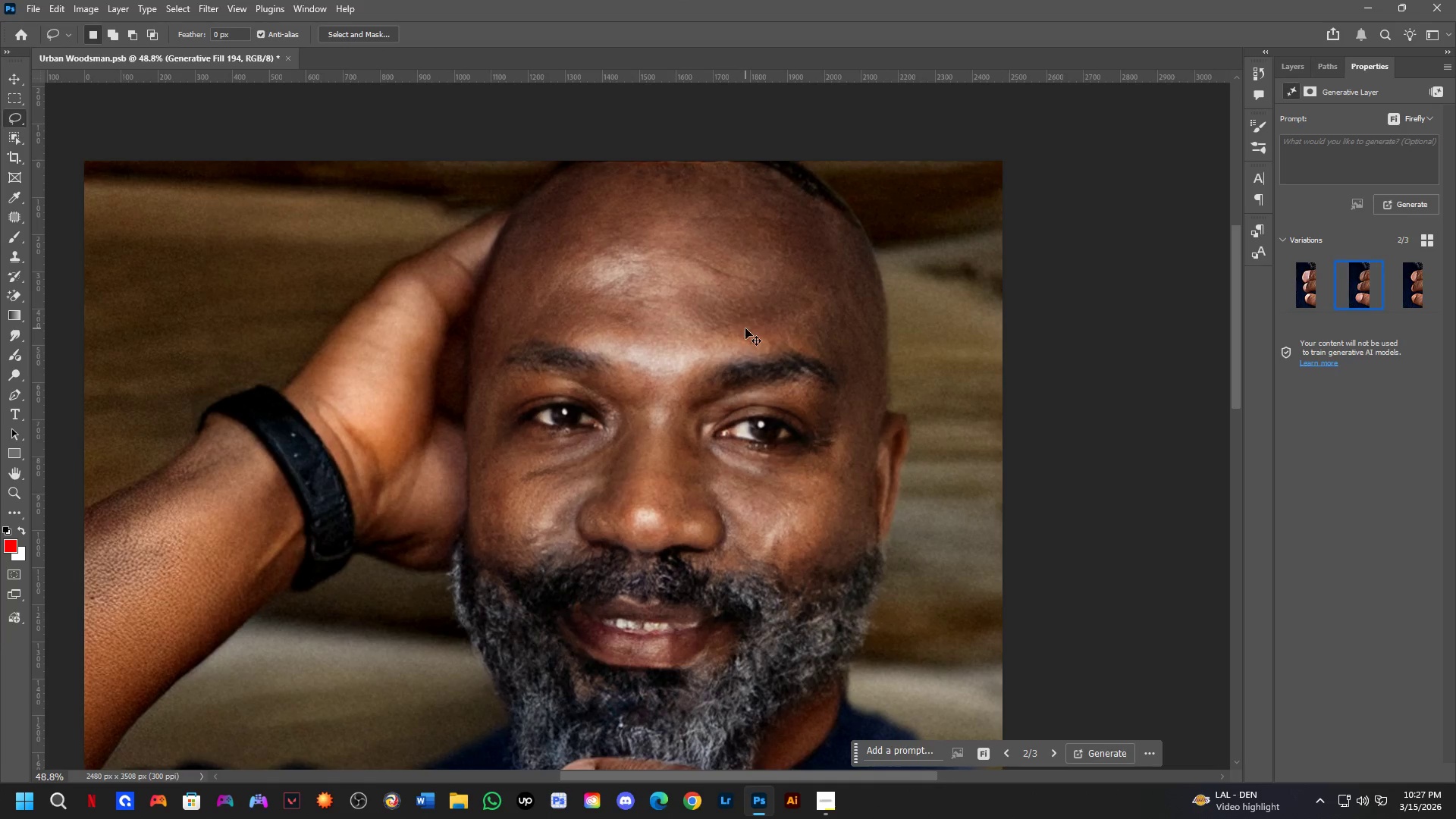 
left_click([745, 328])
 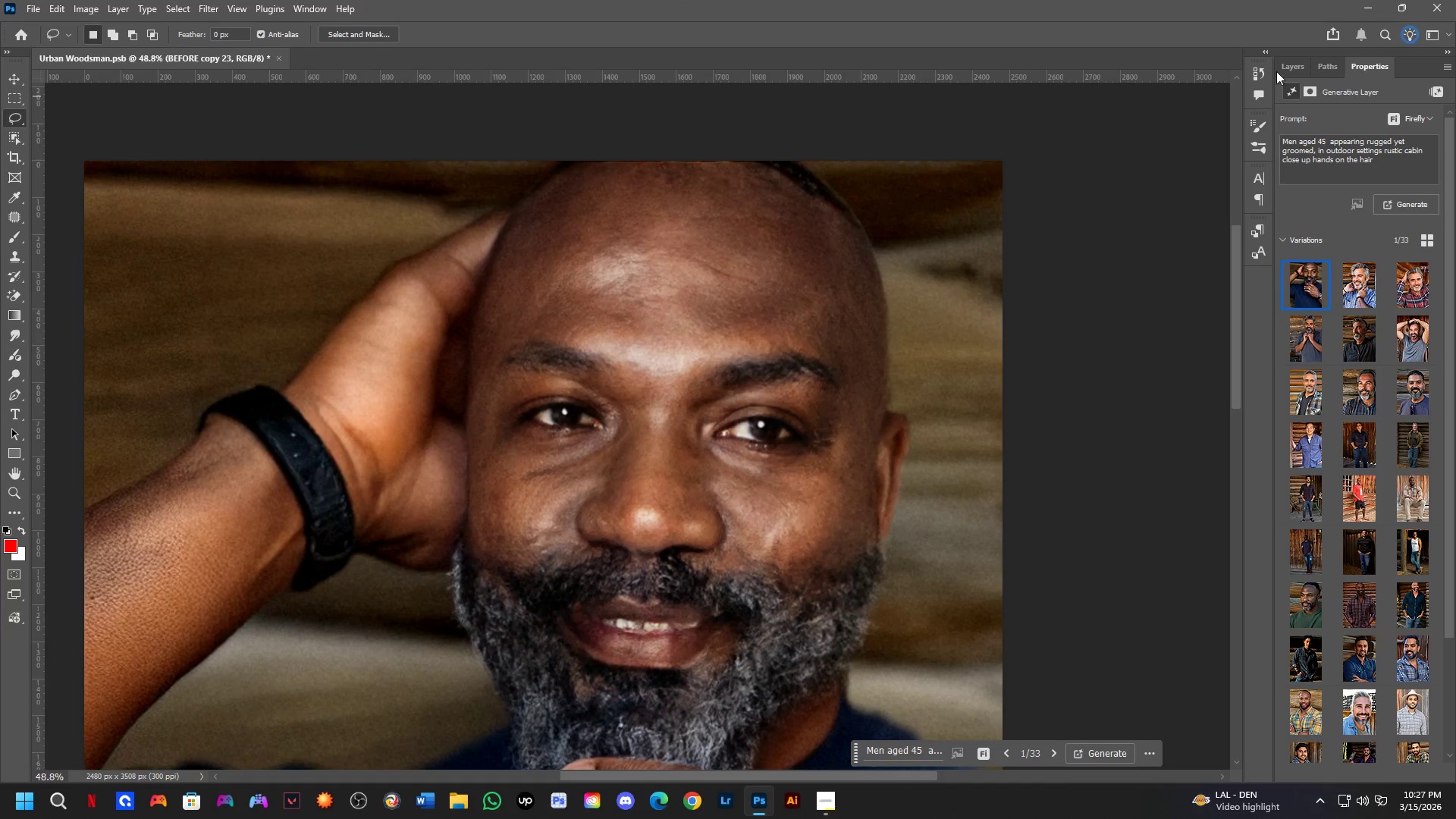 
scroll: coordinate [785, 359], scroll_direction: up, amount: 2.0
 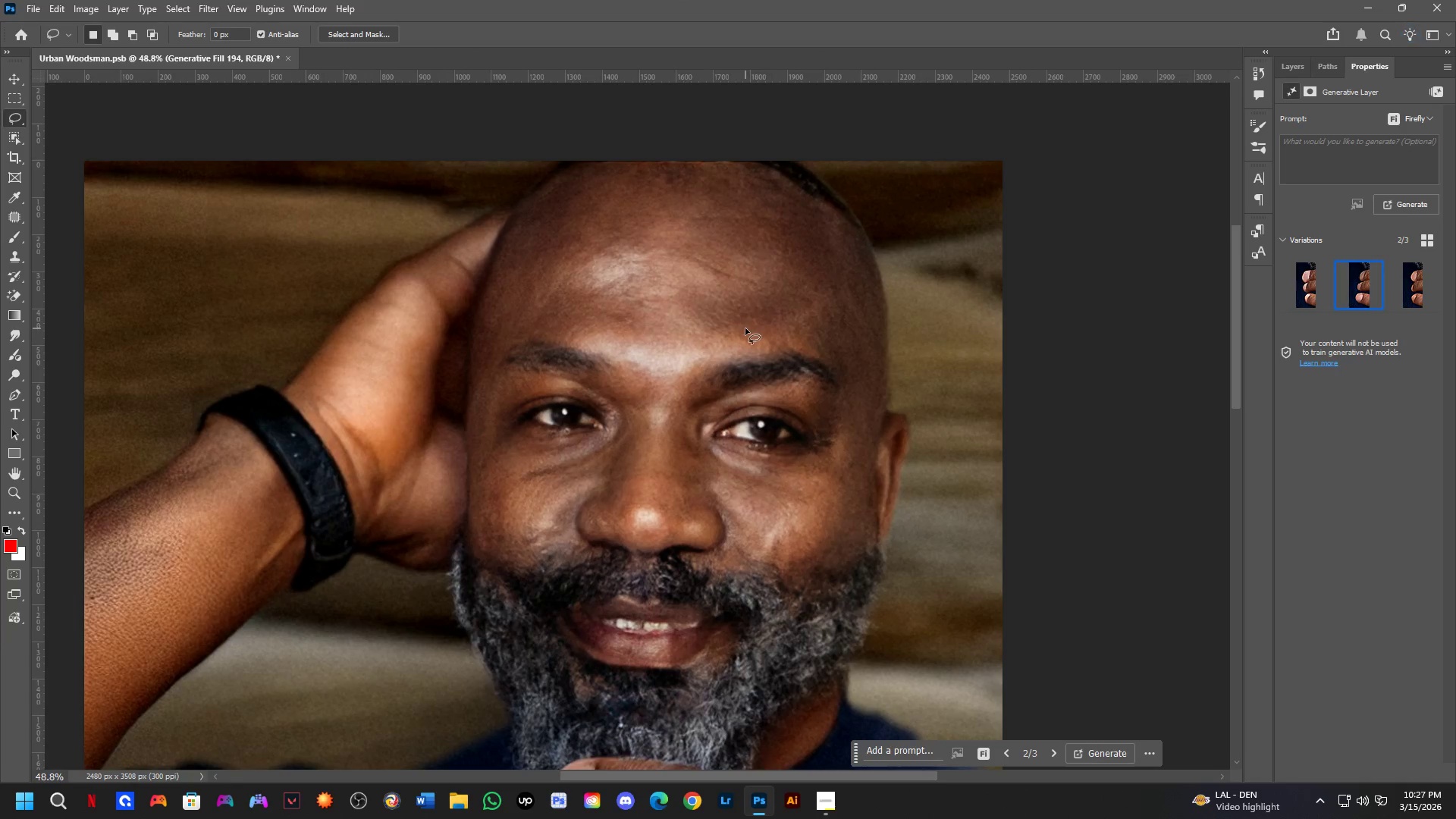 
left_click([1302, 70])
 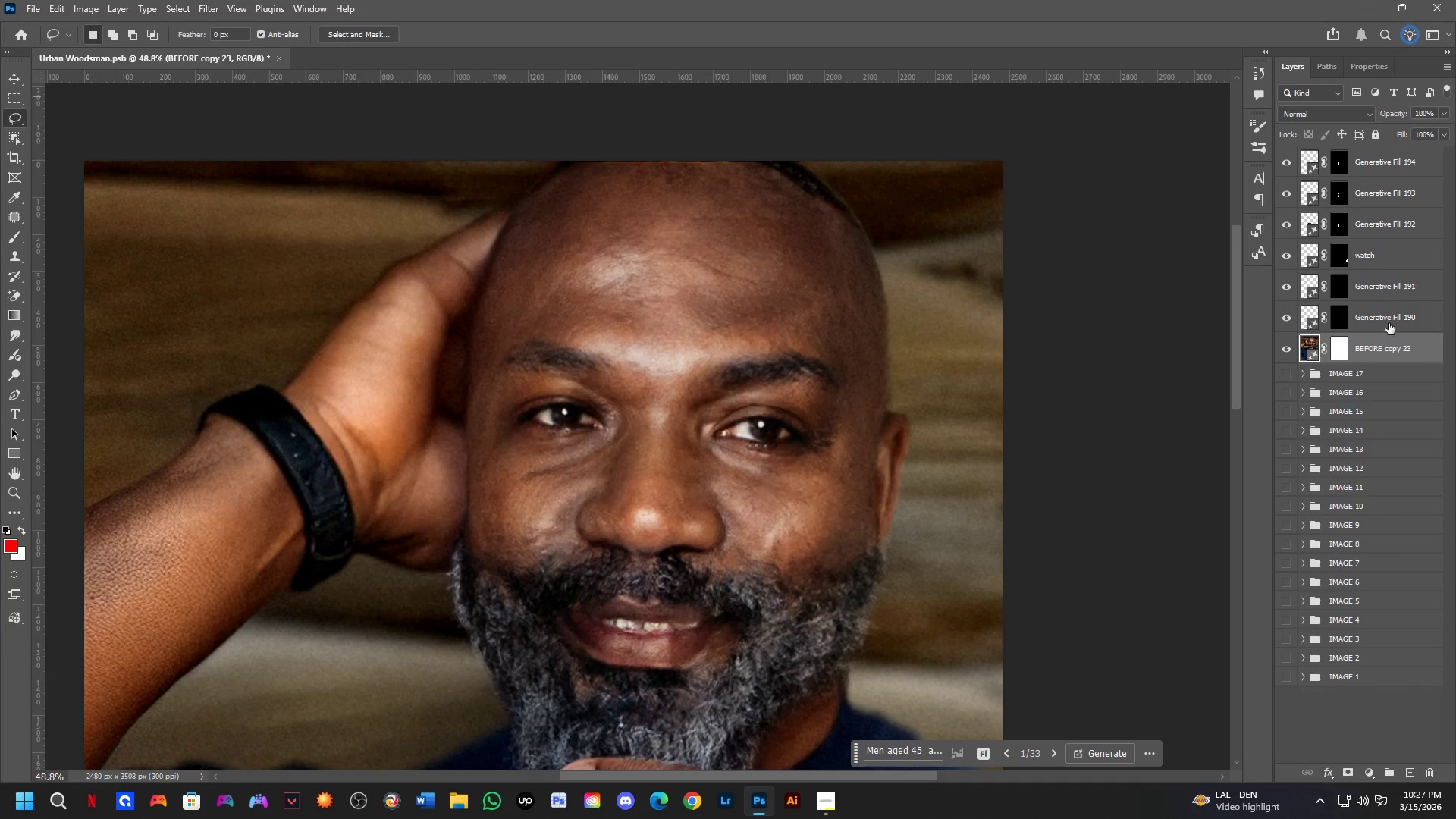 
hold_key(key=ControlLeft, duration=1.5)
 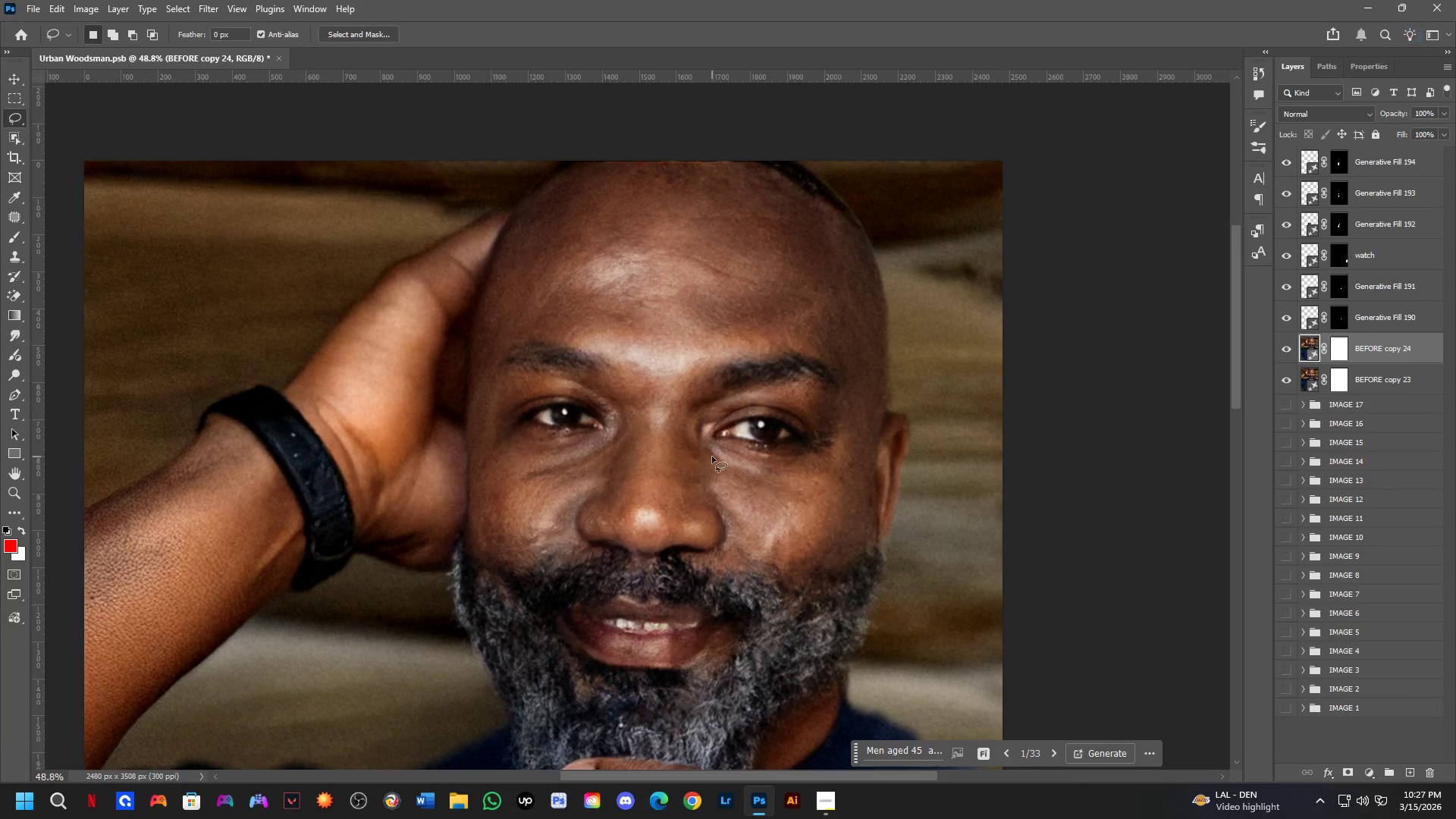 
key(Control+J)
 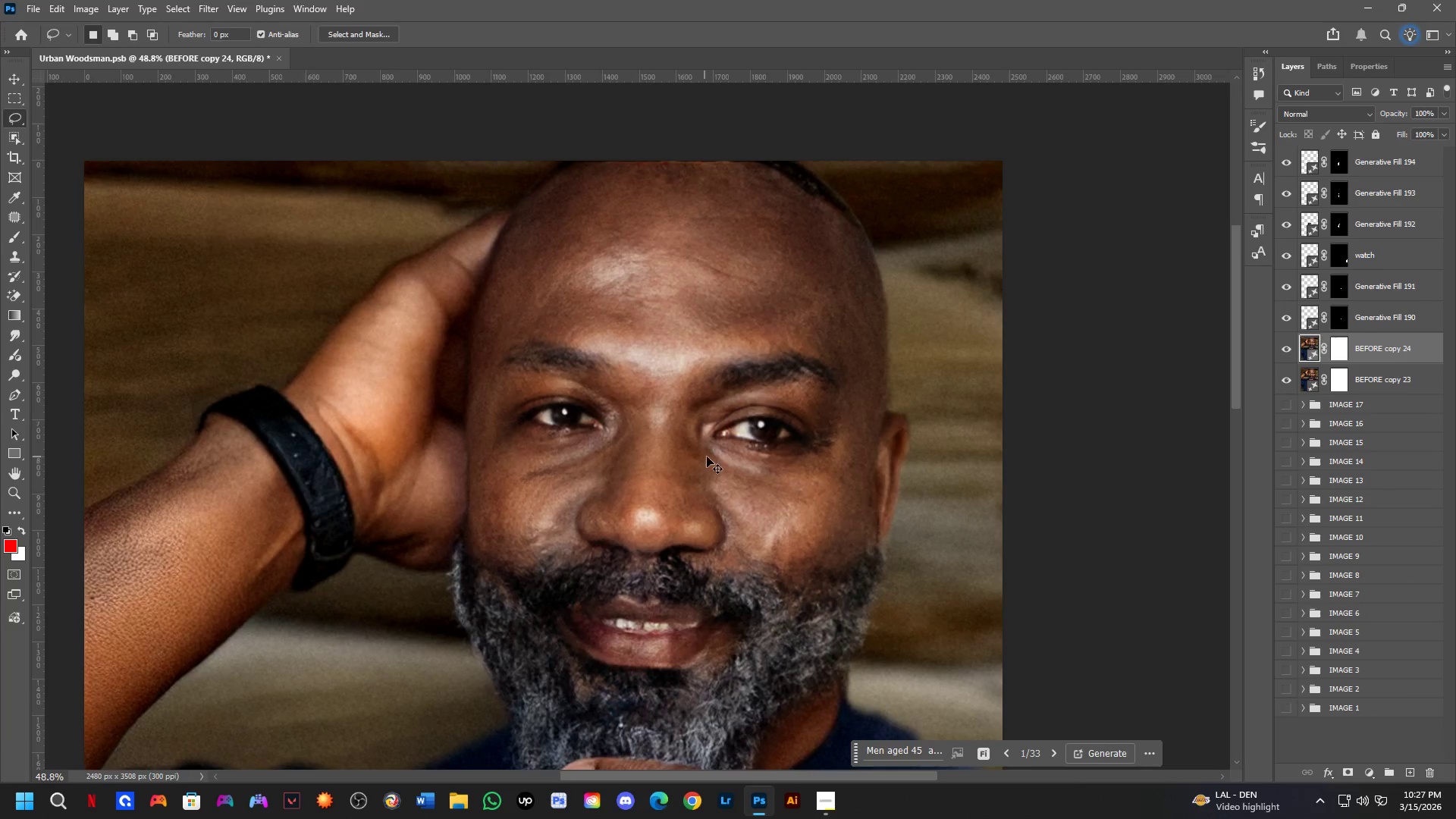 
scroll: coordinate [733, 441], scroll_direction: up, amount: 4.0
 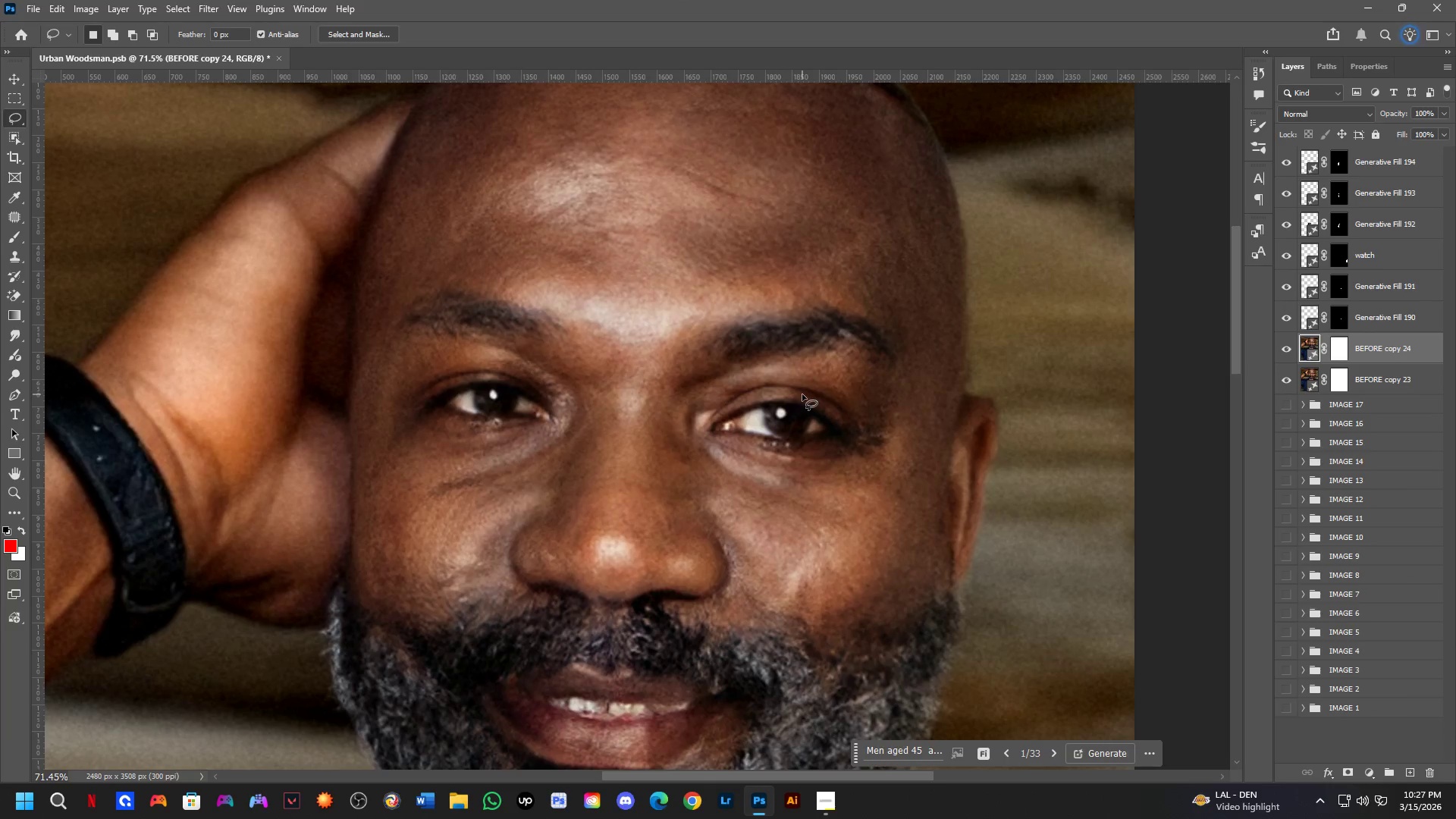 
left_click_drag(start_coordinate=[791, 382], to_coordinate=[698, 423])
 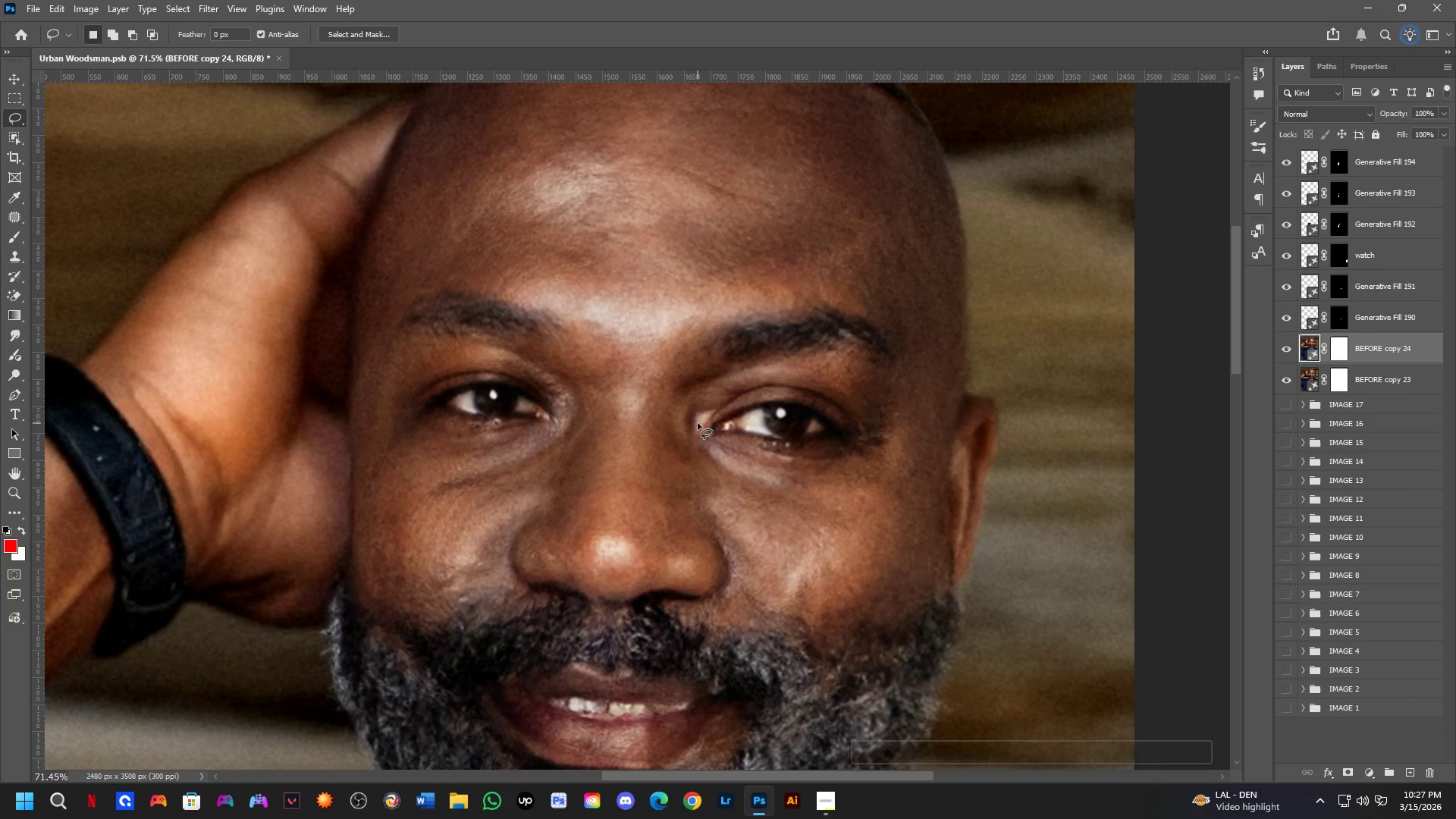 
key(Control+ControlLeft)
 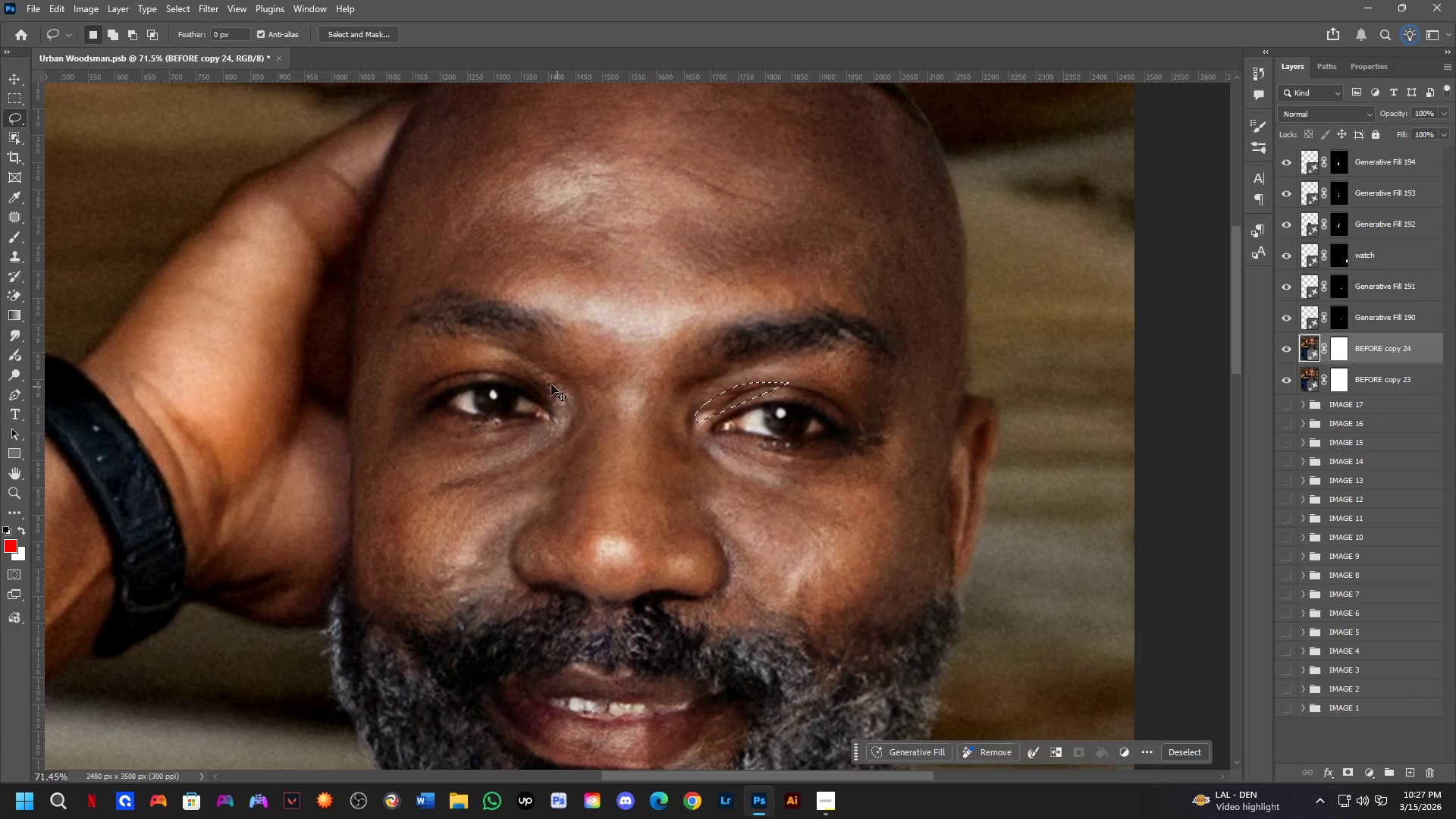 
key(Control+Z)
 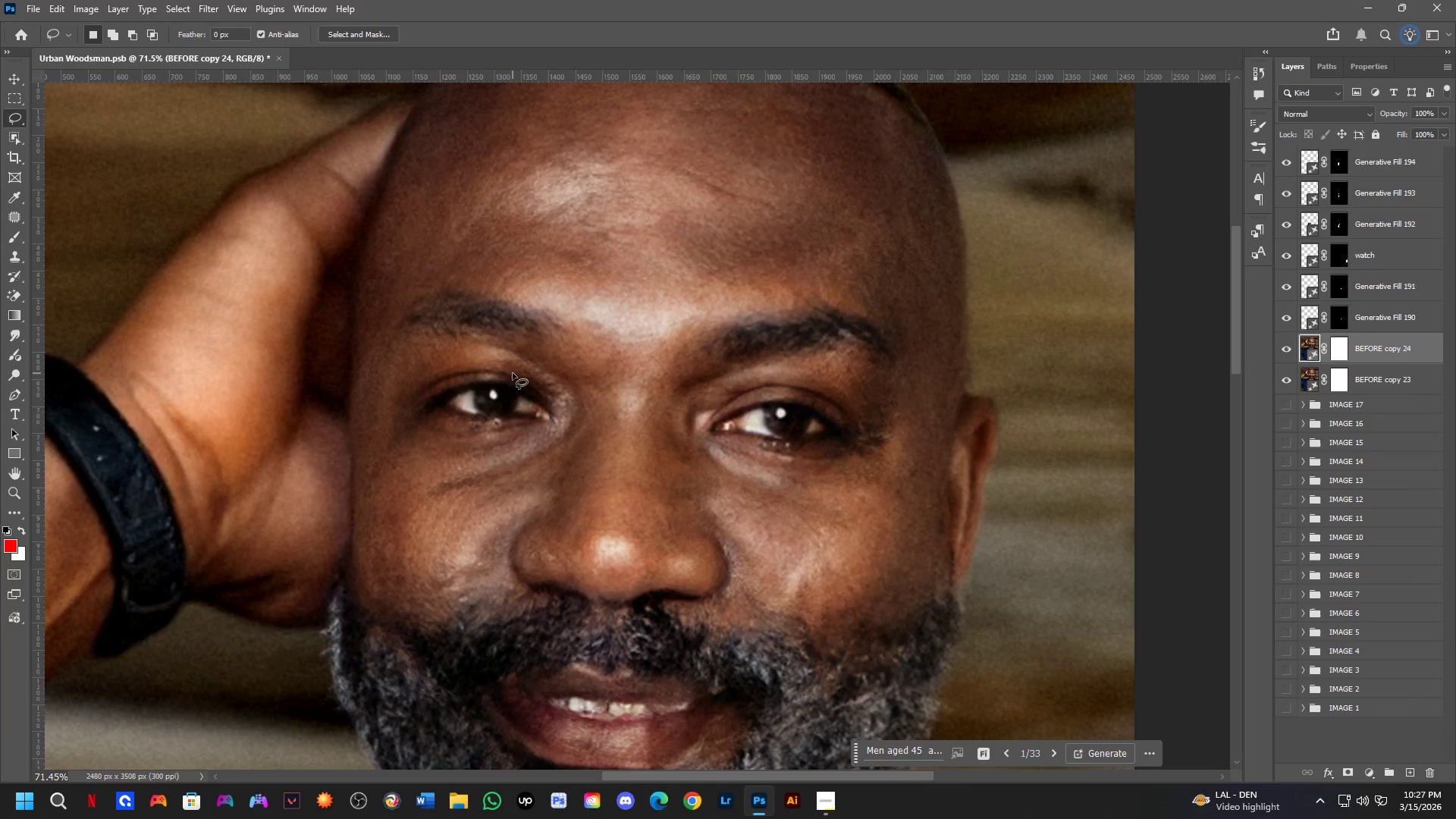 
left_click_drag(start_coordinate=[504, 369], to_coordinate=[540, 365])
 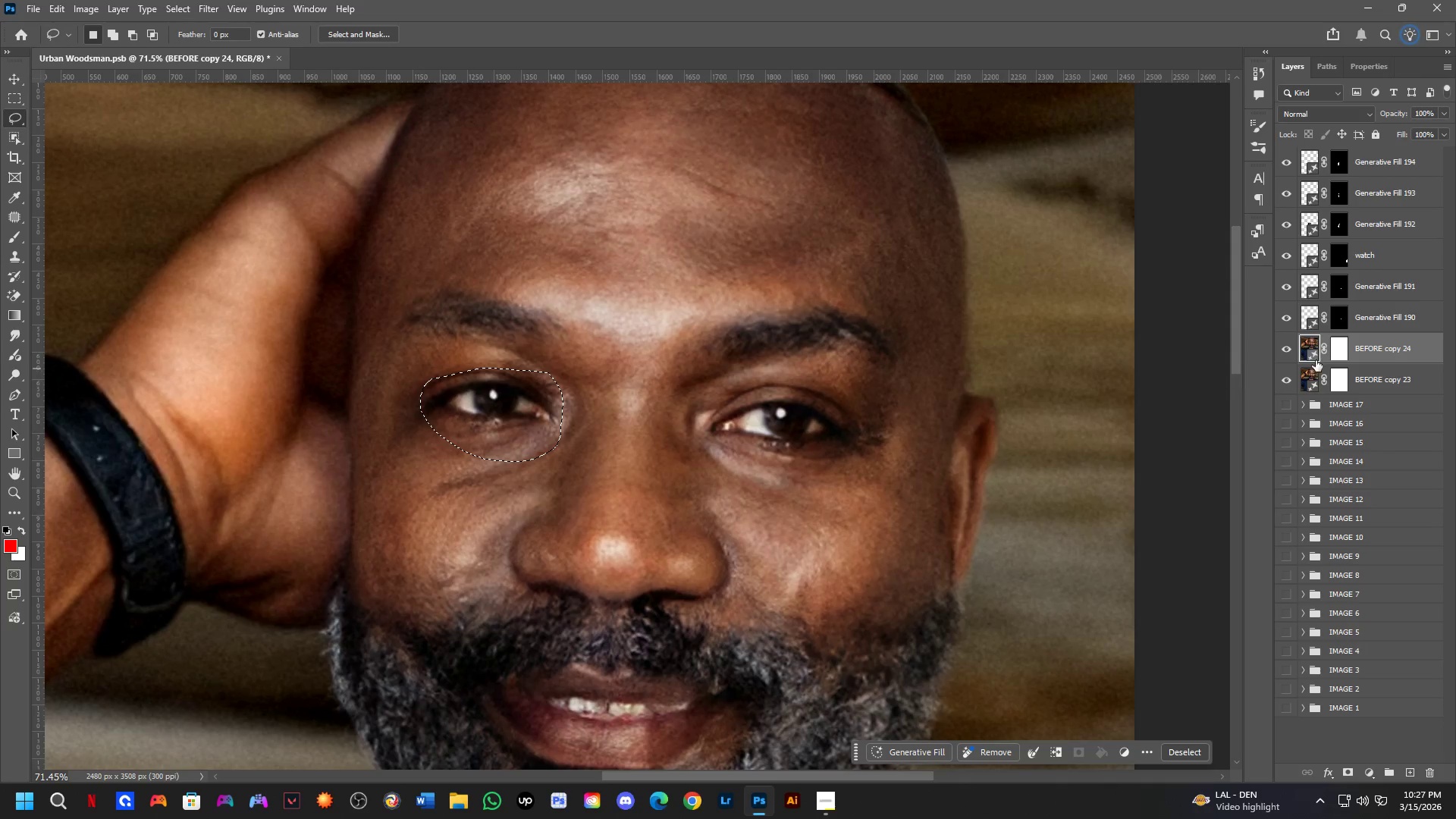 
key(Control+J)
 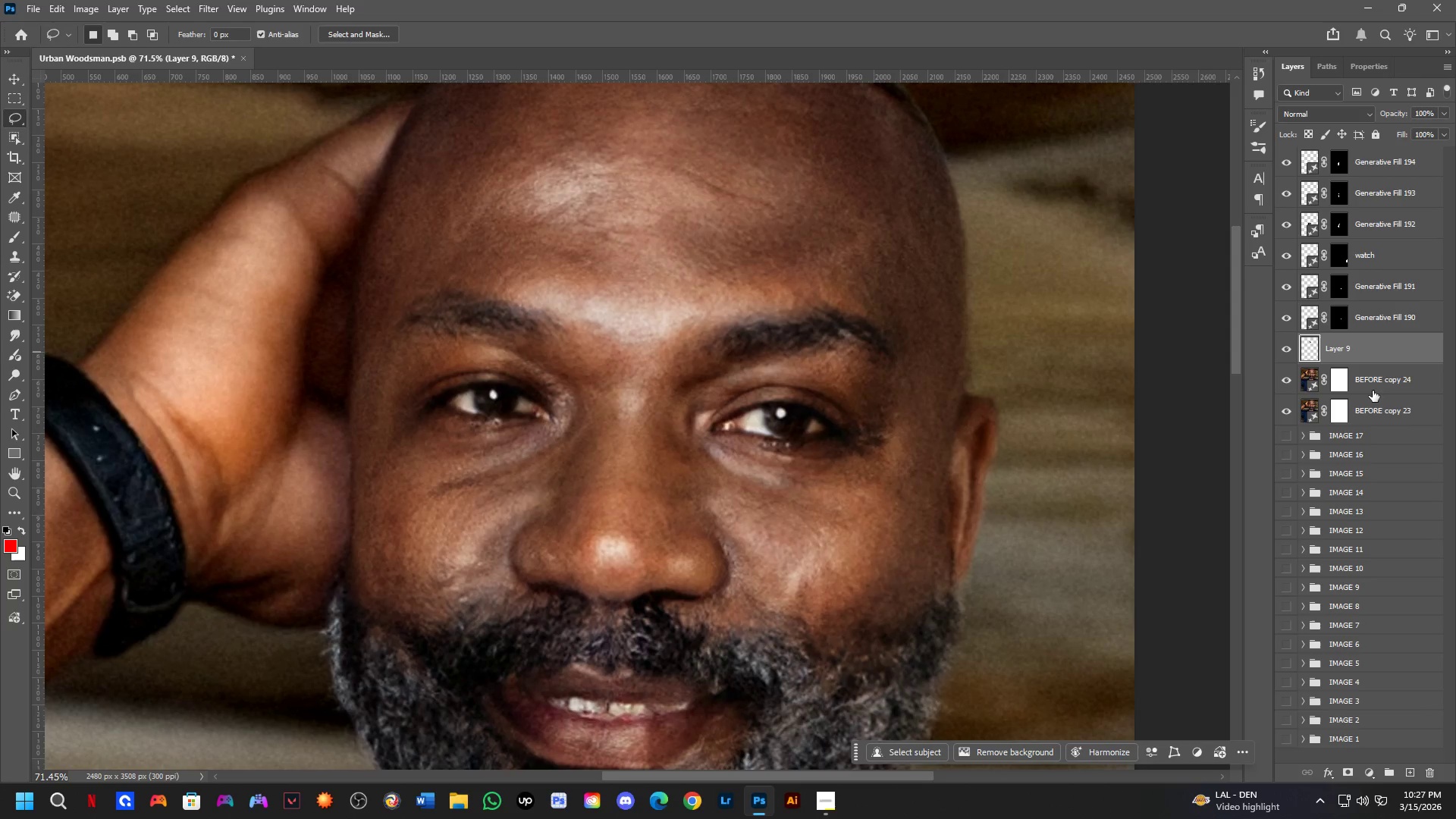 
left_click([1373, 390])
 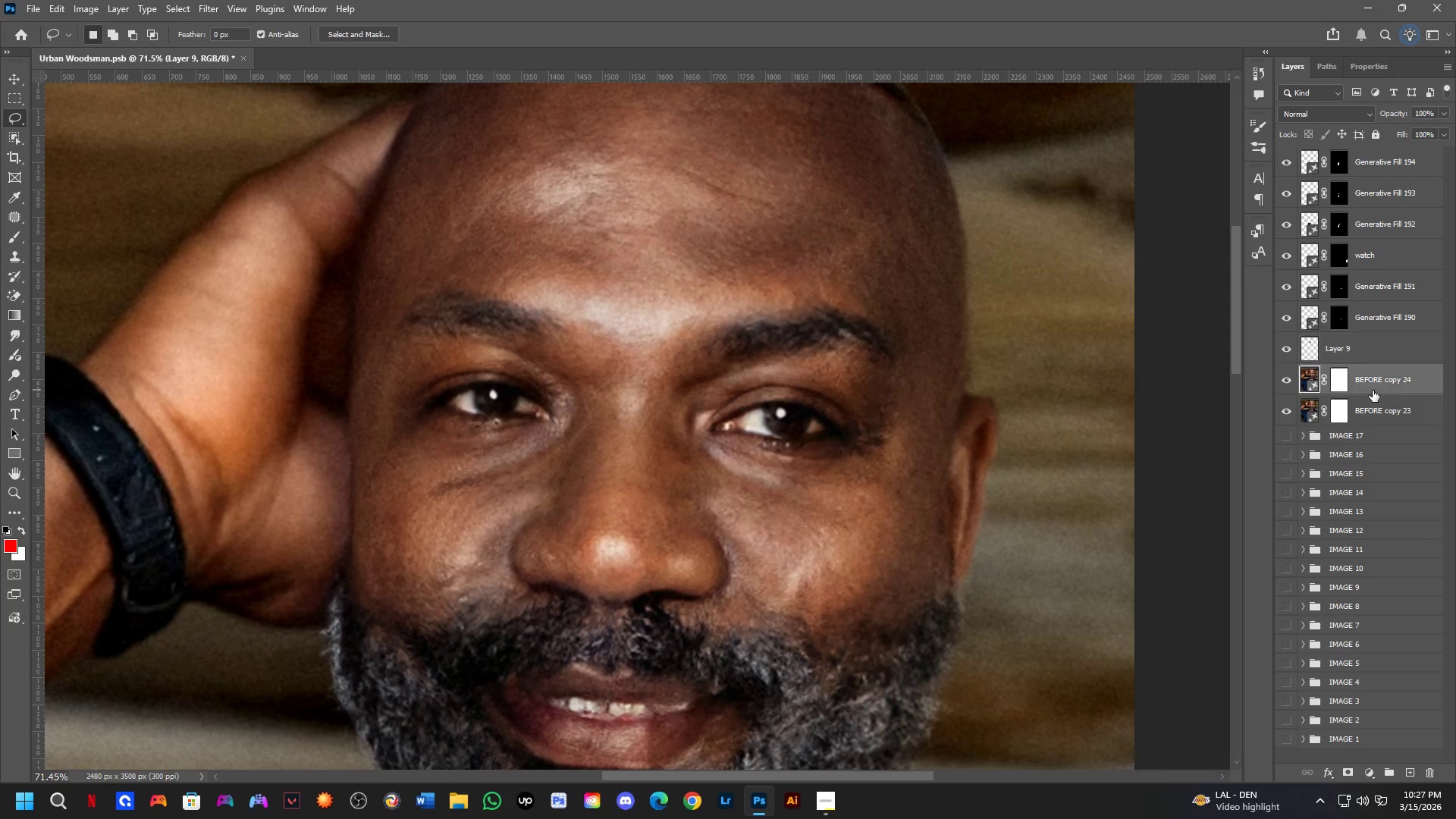 
key(Backspace)
 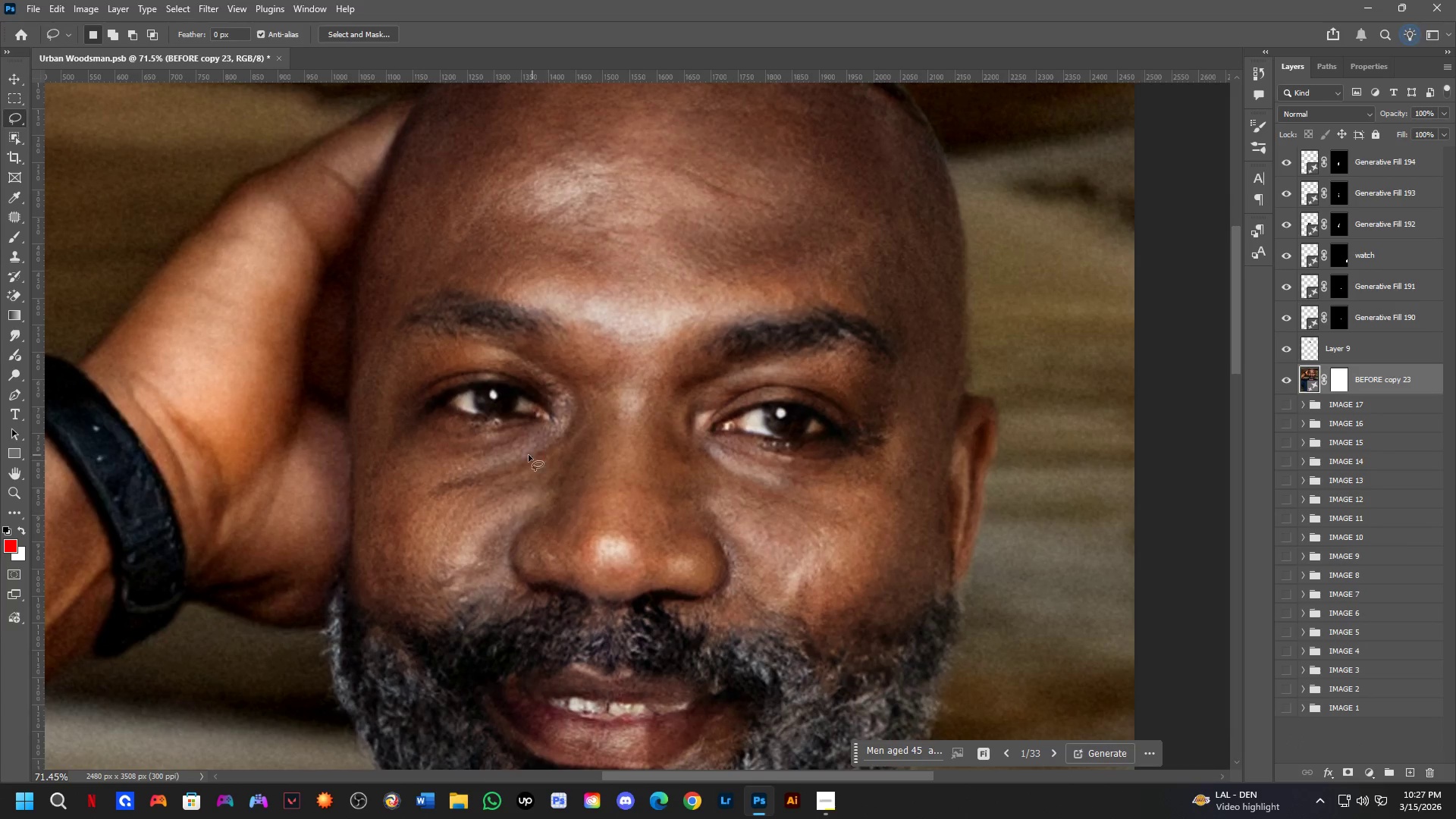 
hold_key(key=ControlLeft, duration=1.53)
left_click_drag(start_coordinate=[491, 397], to_coordinate=[783, 414])
 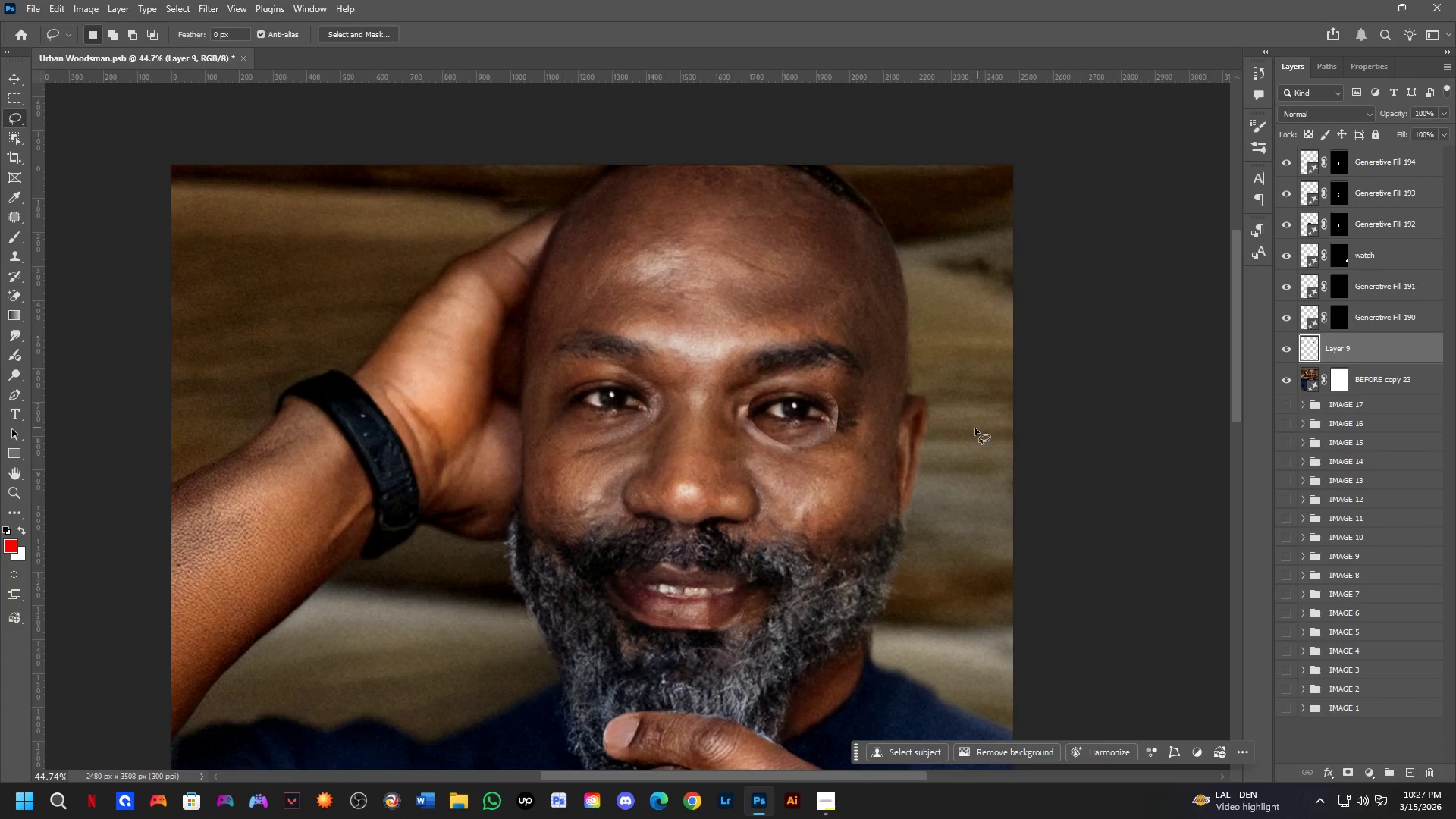 
key(Control+ControlLeft)
 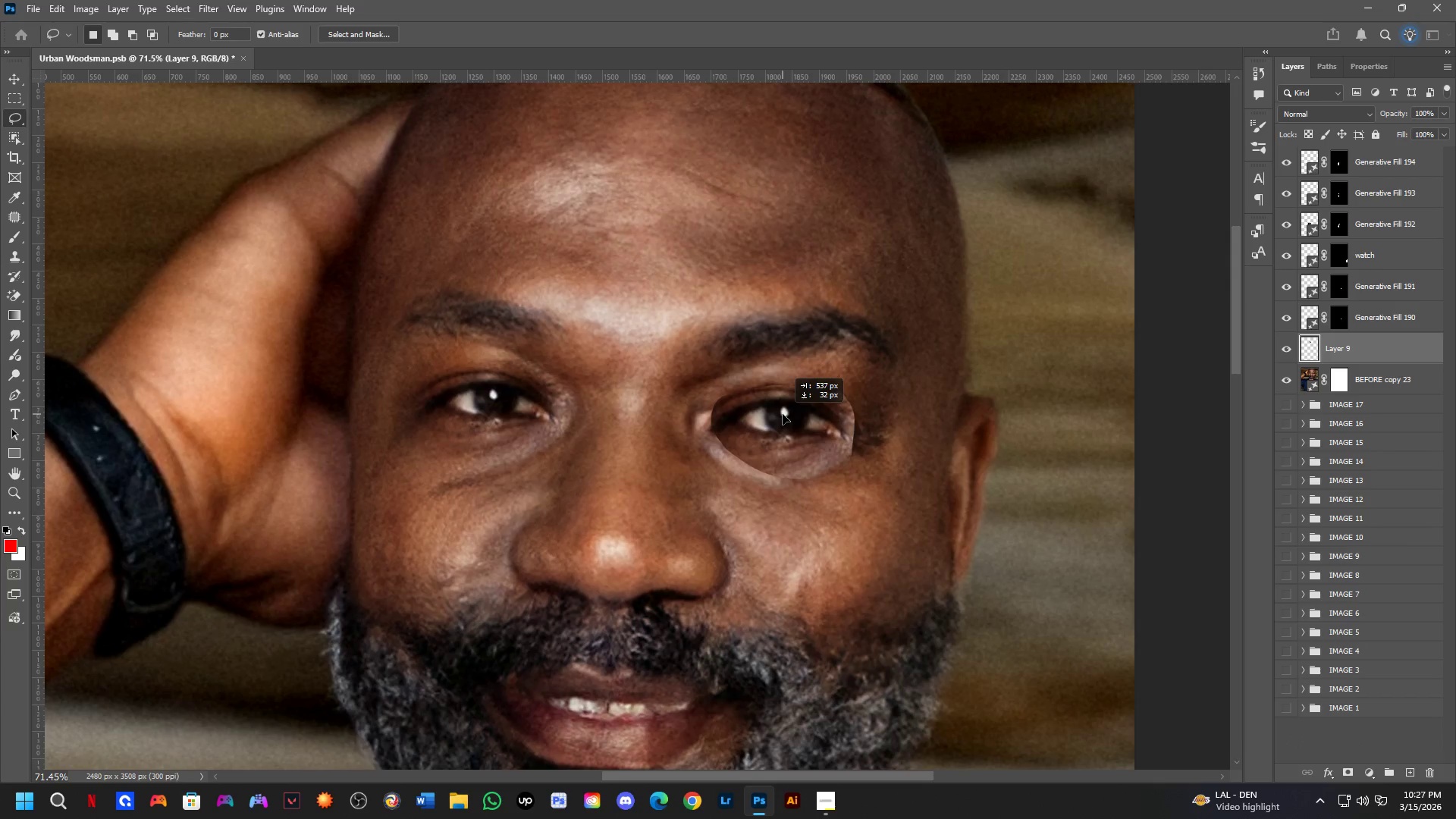 
key(Control+ControlLeft)
 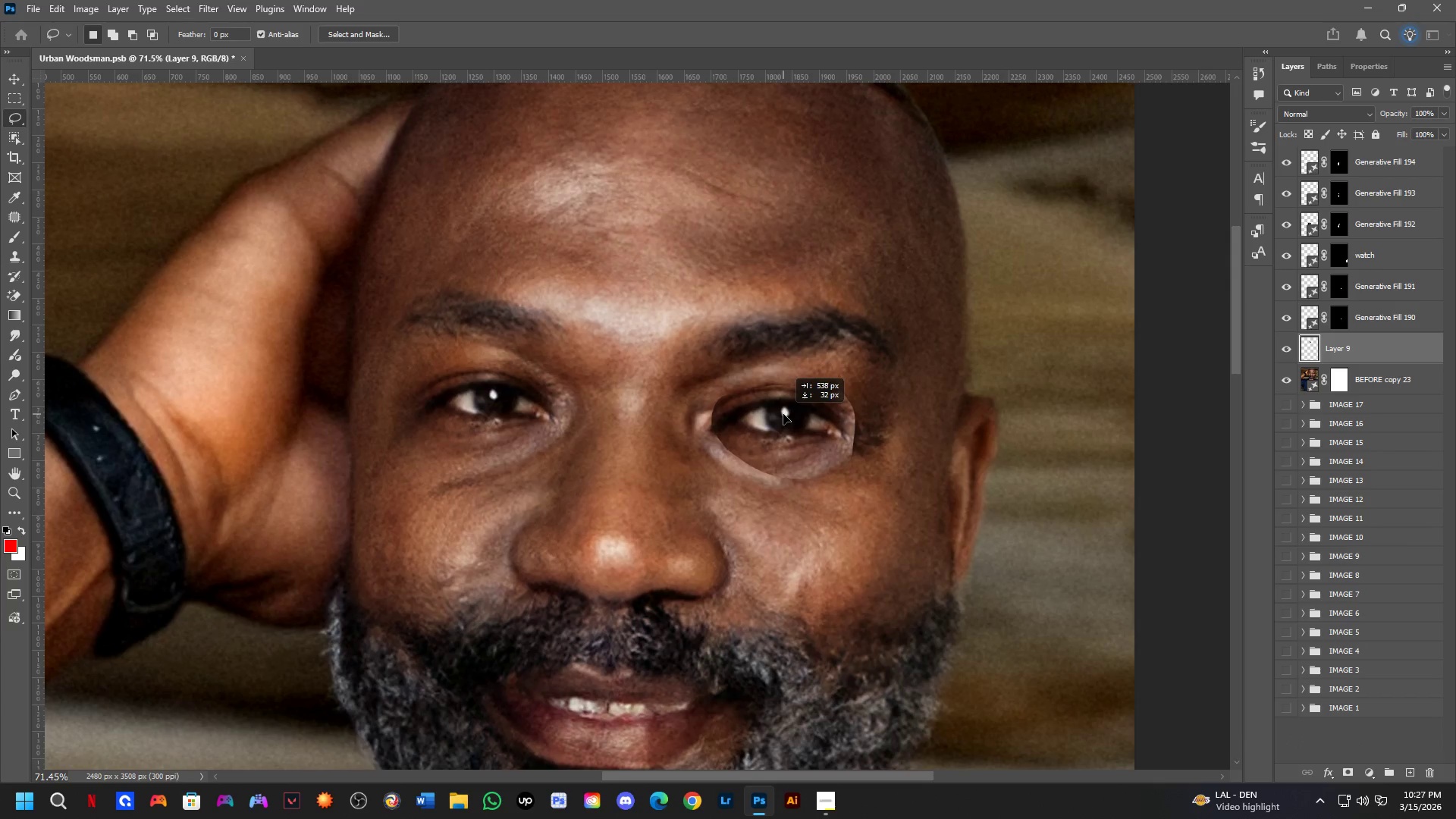 
key(Control+ControlLeft)
 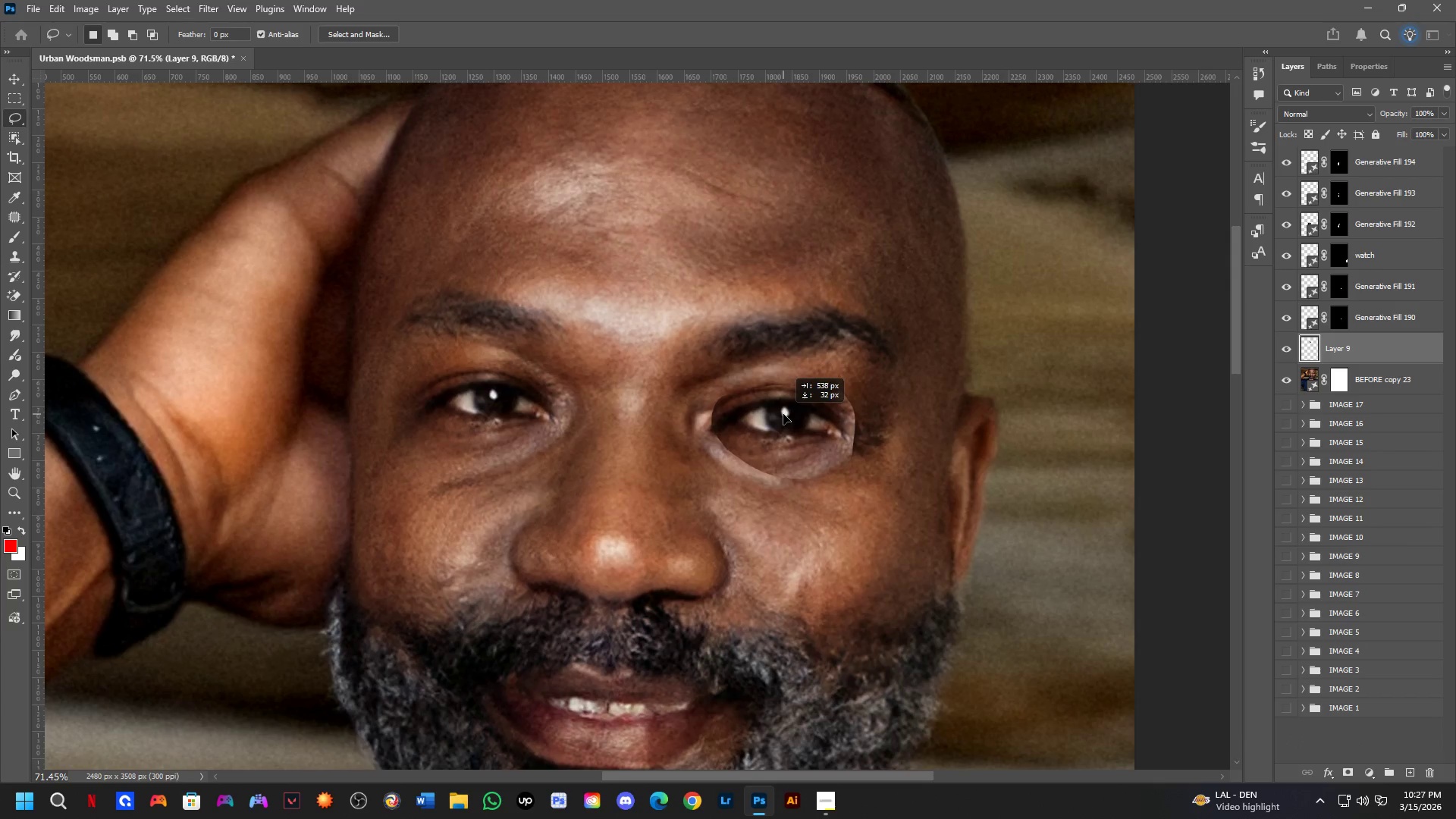 
key(Control+ControlLeft)
 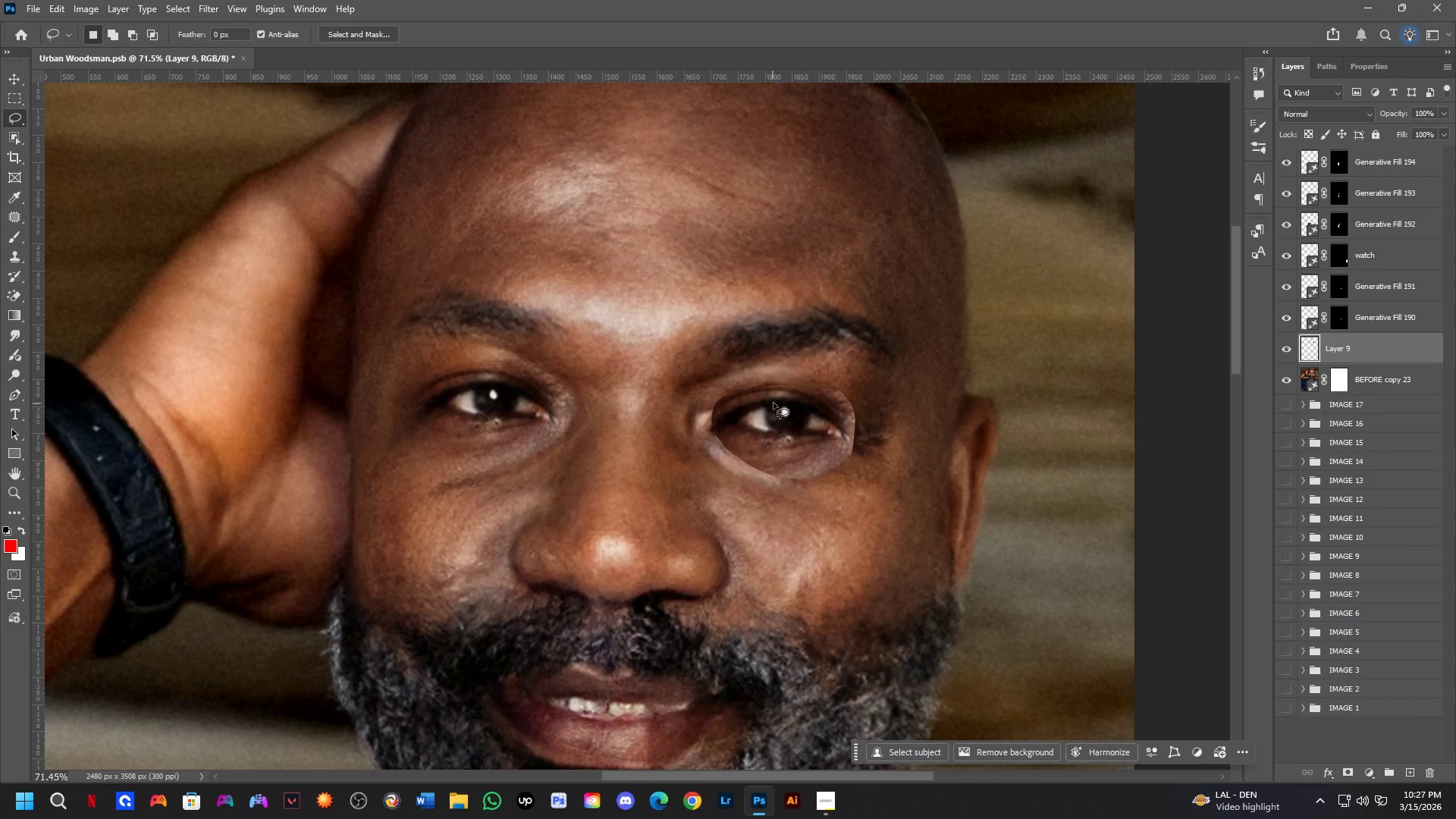 
scroll: coordinate [836, 391], scroll_direction: down, amount: 5.0
 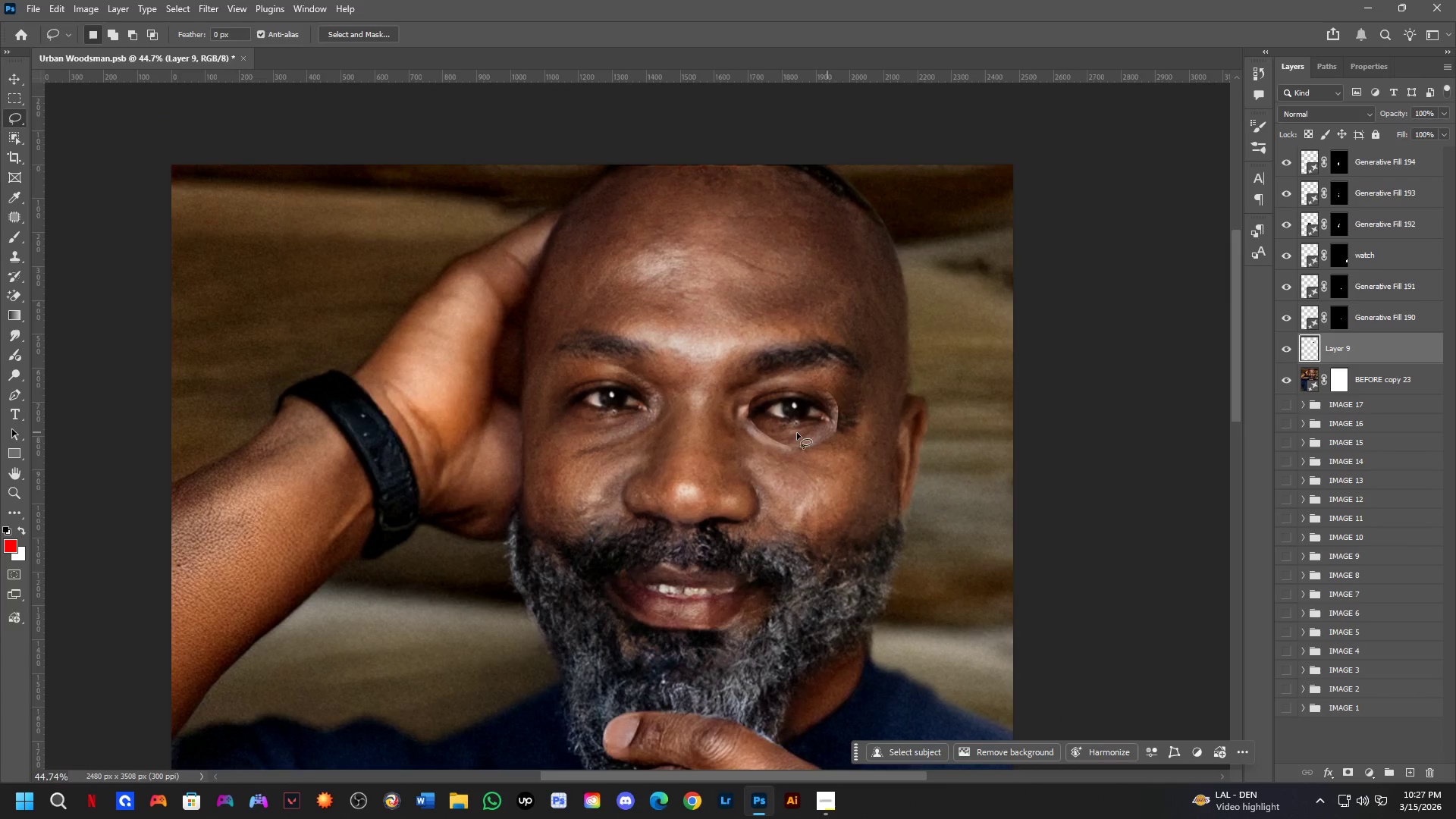 
key(Shift+ShiftLeft)
 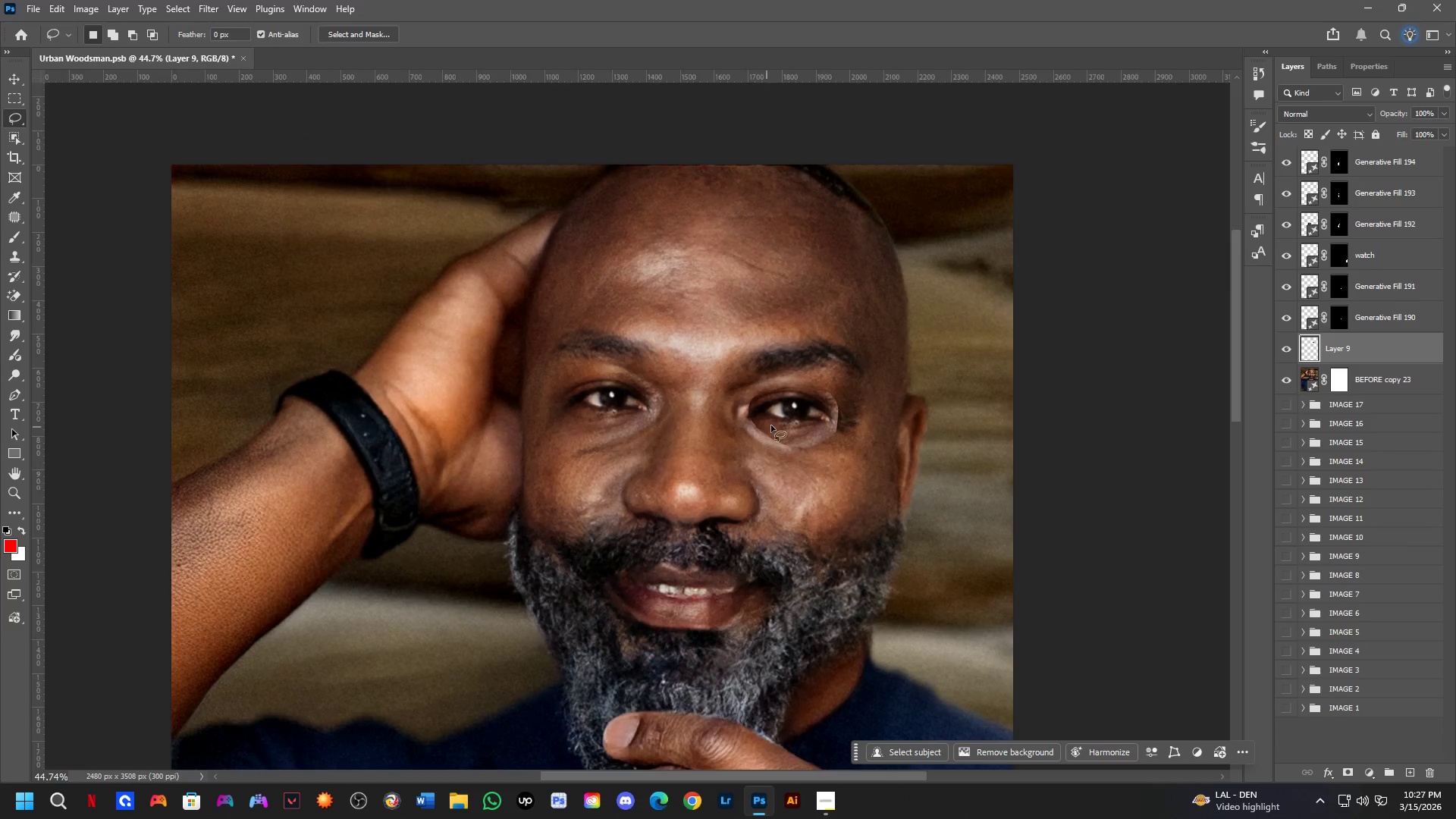 
scroll: coordinate [782, 416], scroll_direction: up, amount: 6.0
 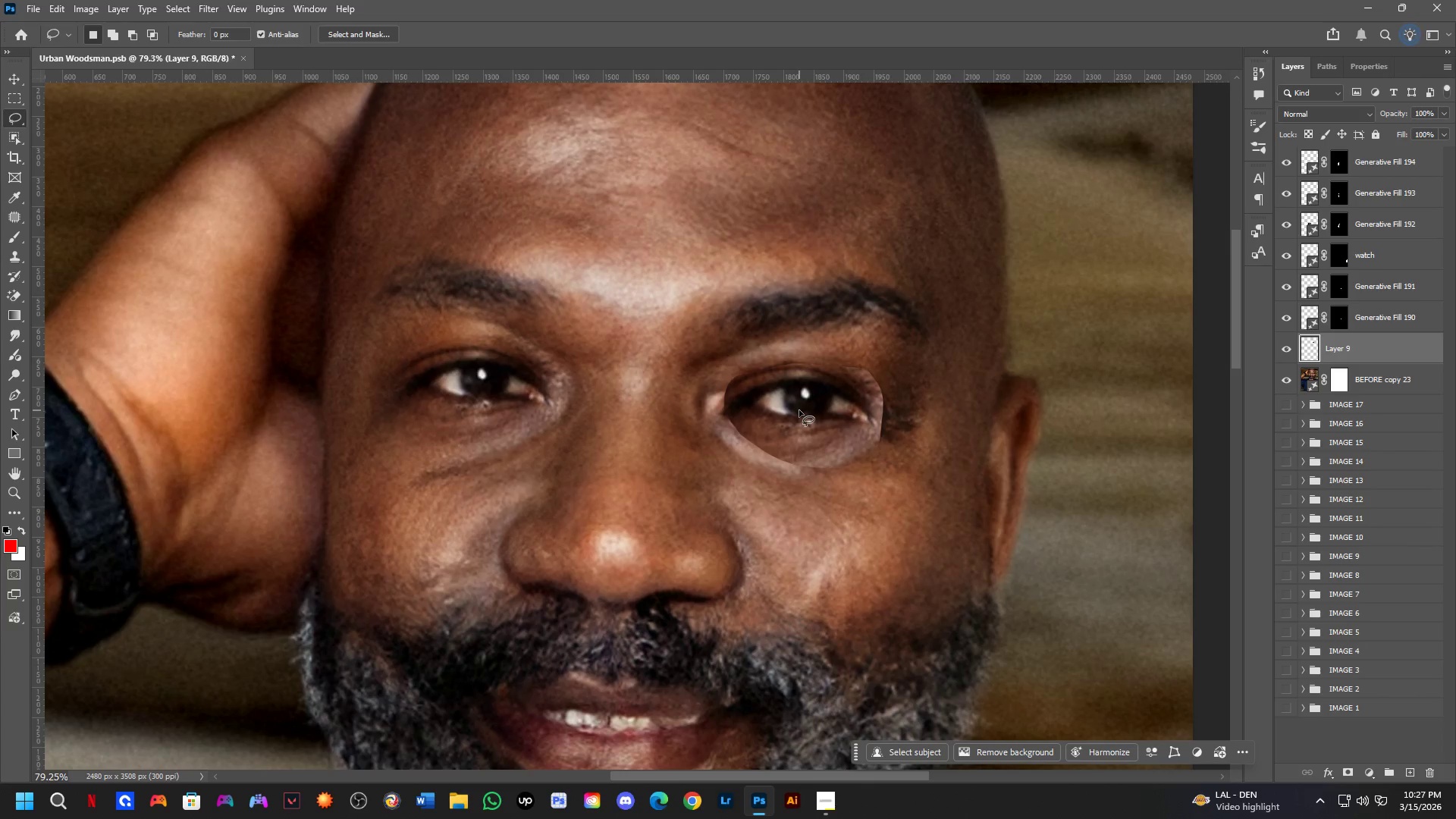 
wait(5.06)
 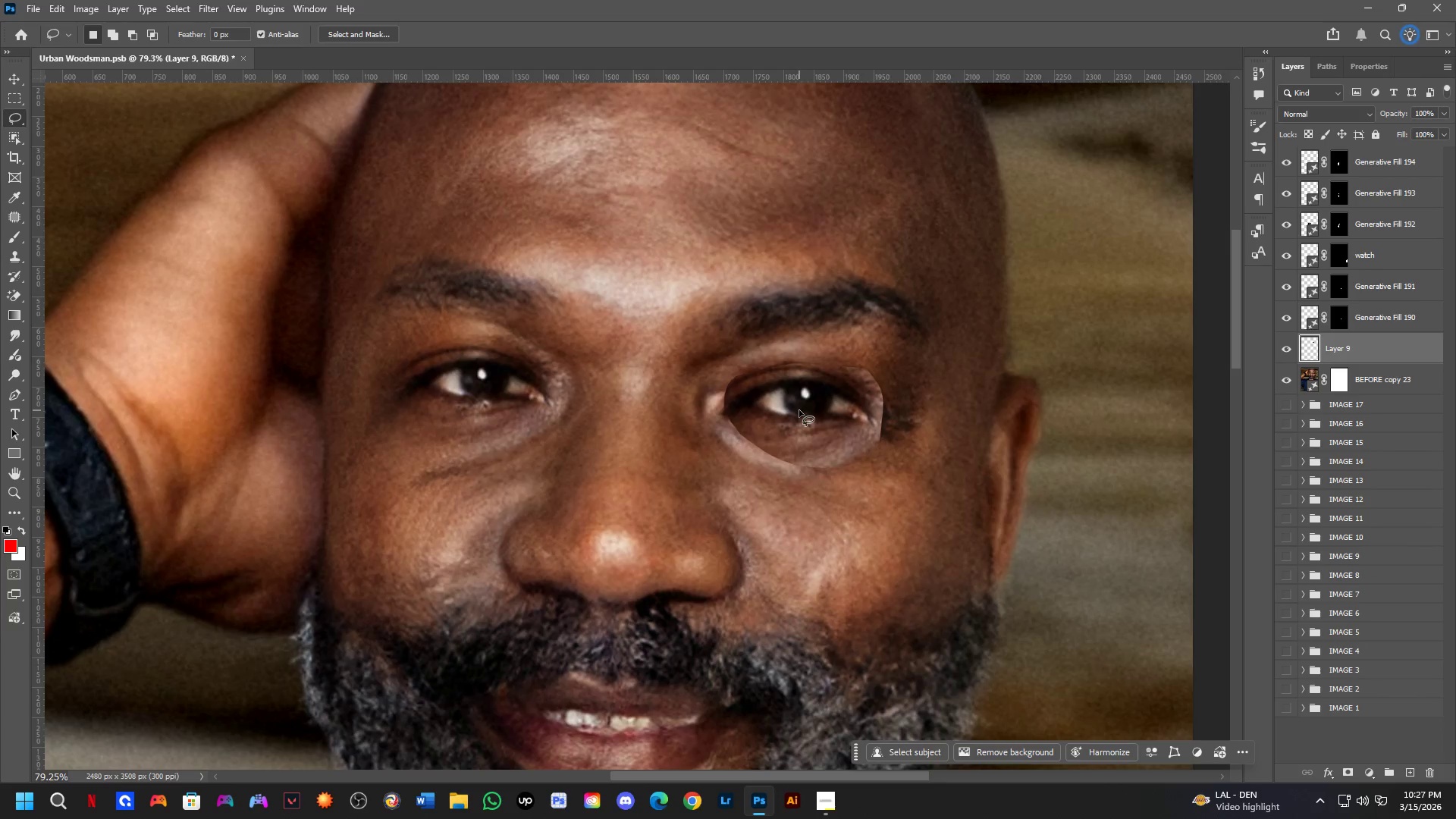 
hold_key(key=ControlLeft, duration=0.75)
left_click([792, 403])
 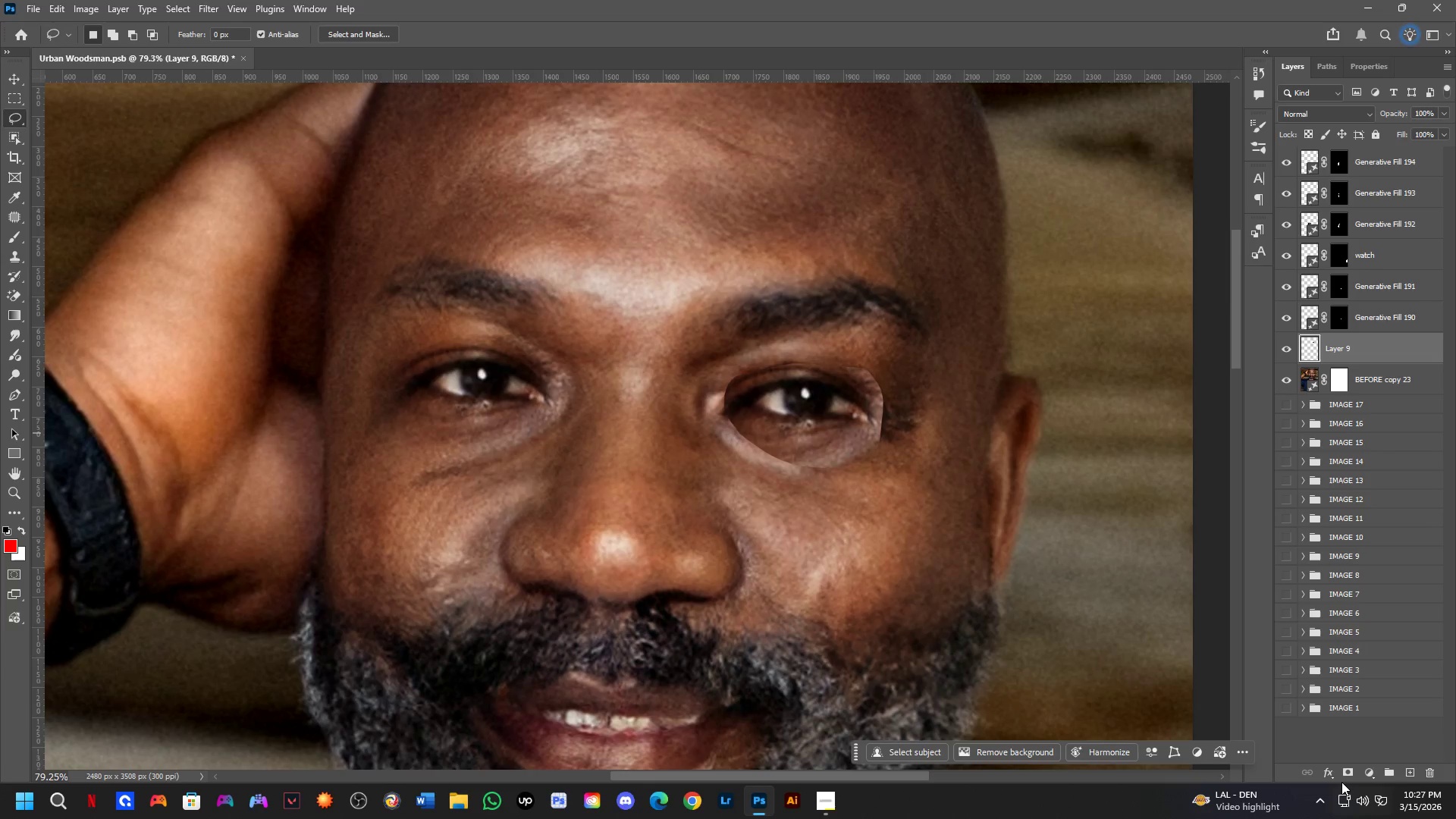 
left_click([1345, 772])
 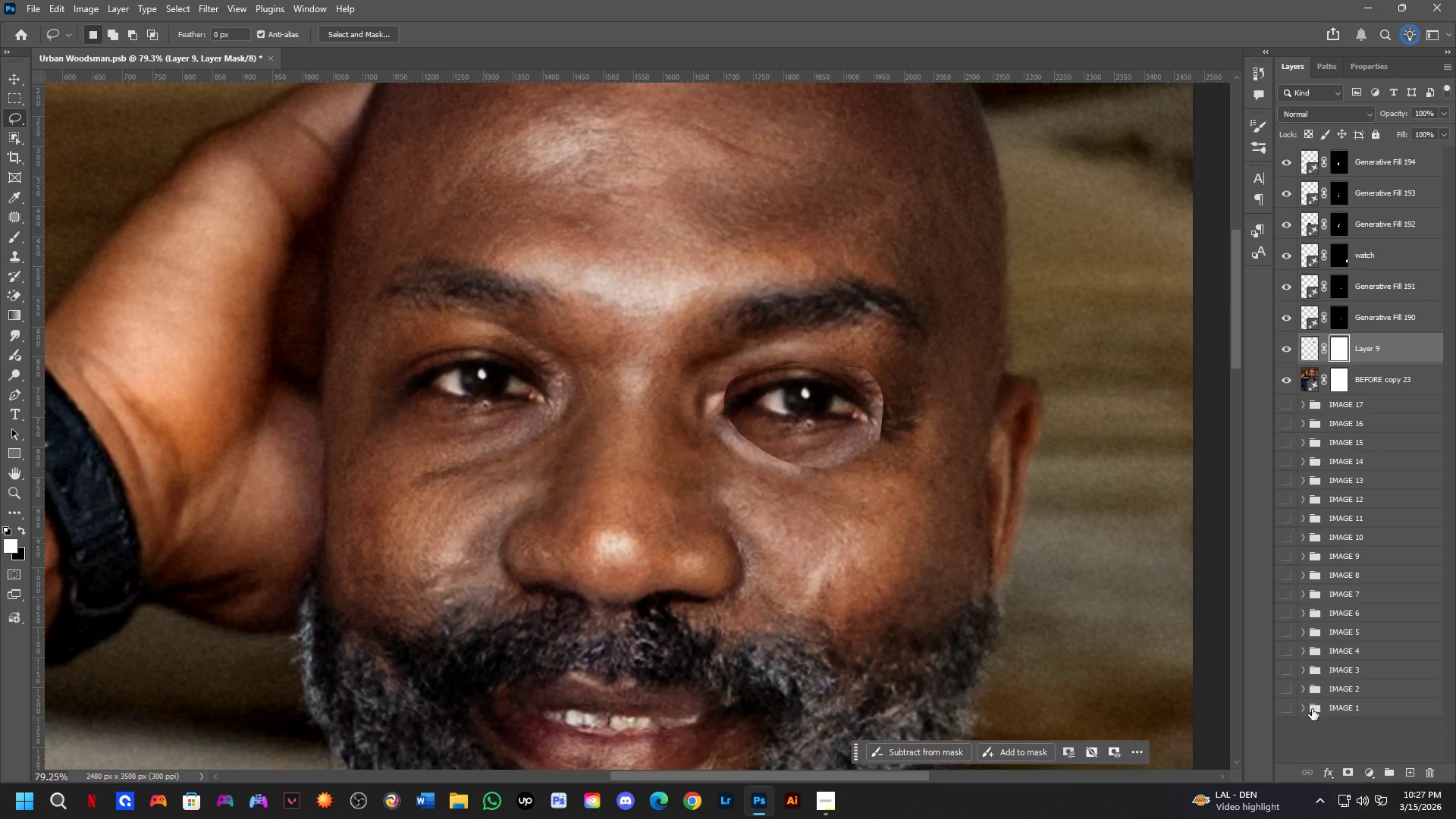 
hold_key(key=ControlLeft, duration=0.45)
left_click([810, 431])
 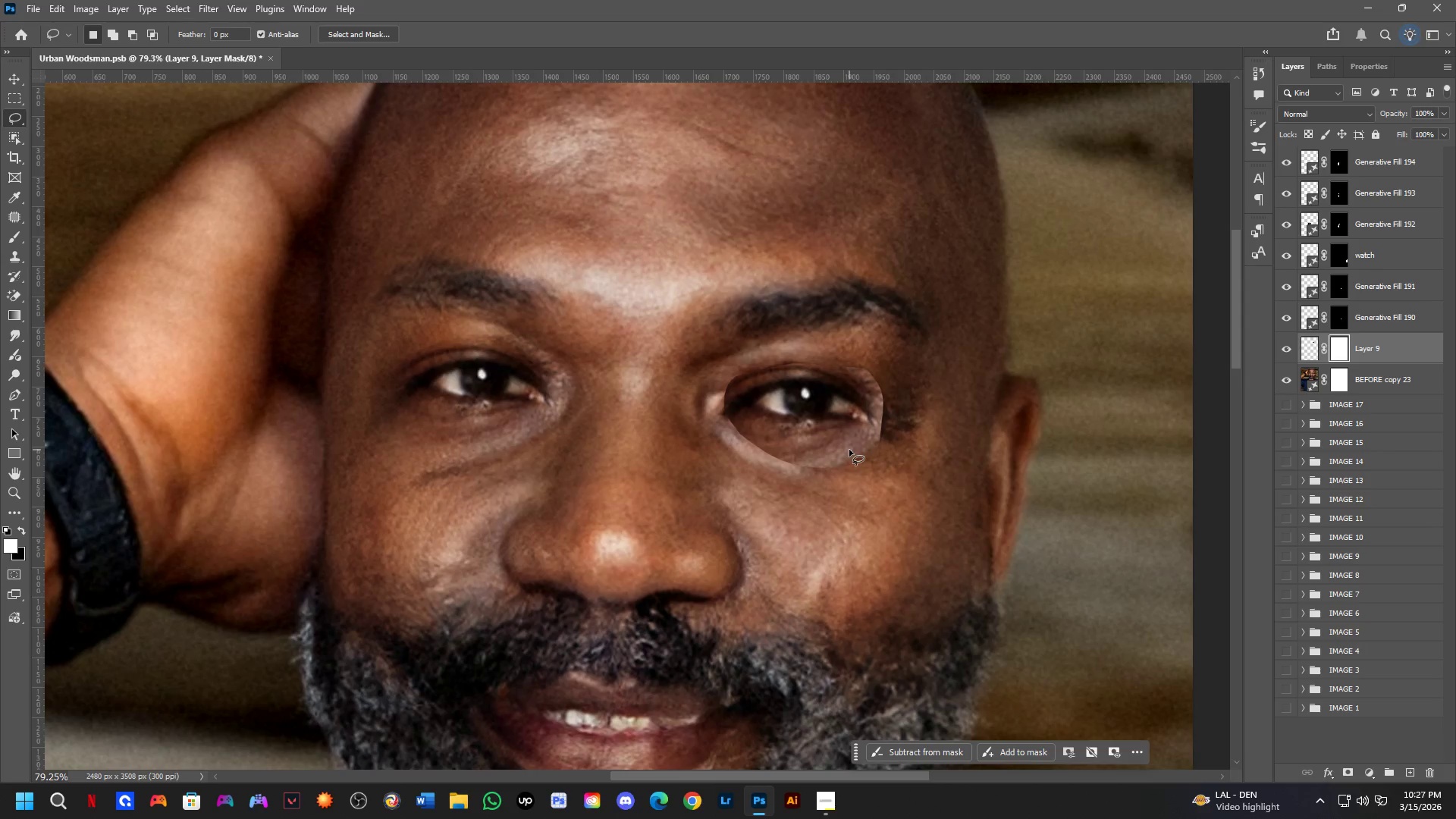 
type(bx)
 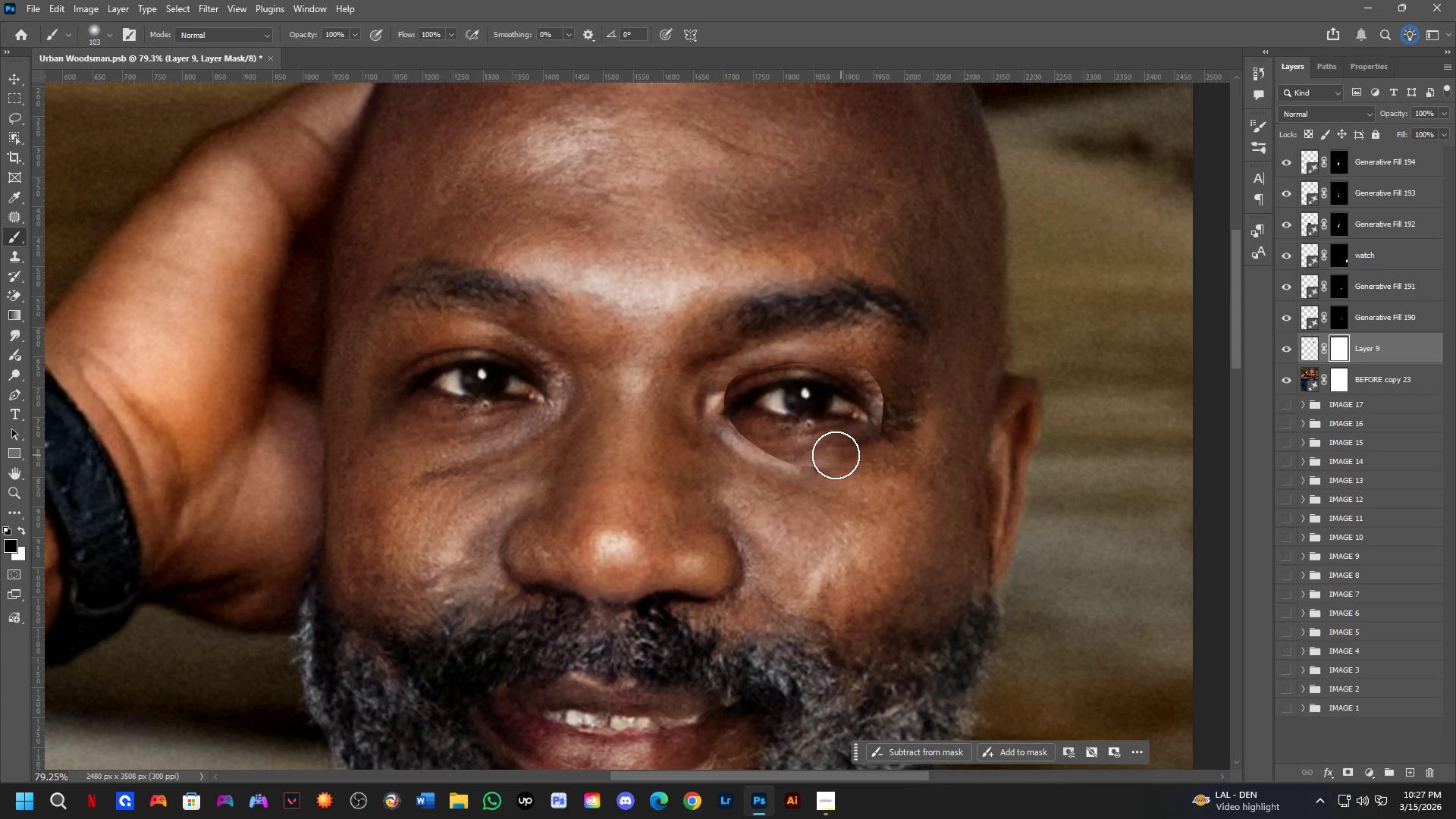 
hold_key(key=AltLeft, duration=0.67)
 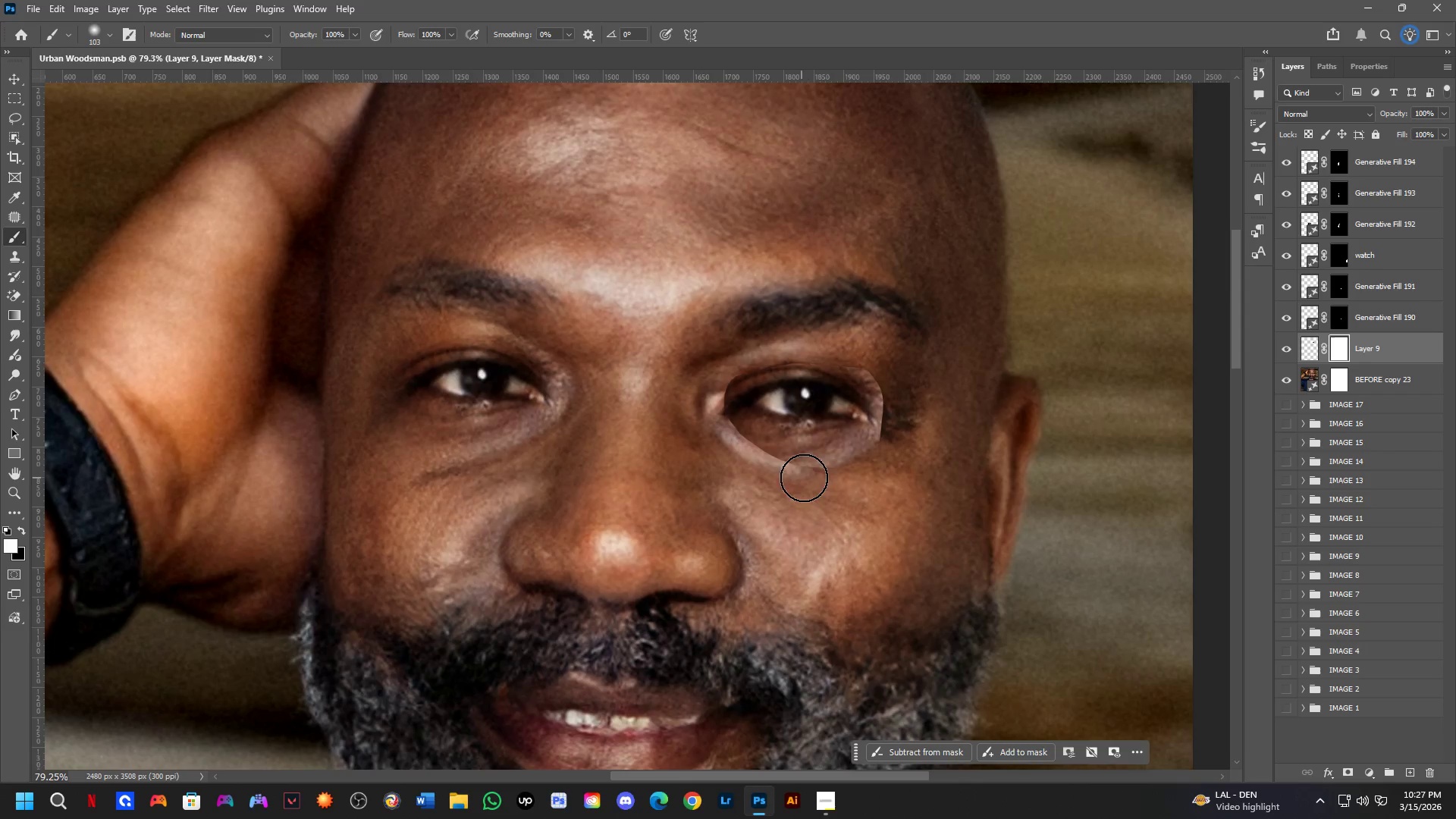 
left_click_drag(start_coordinate=[824, 476], to_coordinate=[896, 453])
 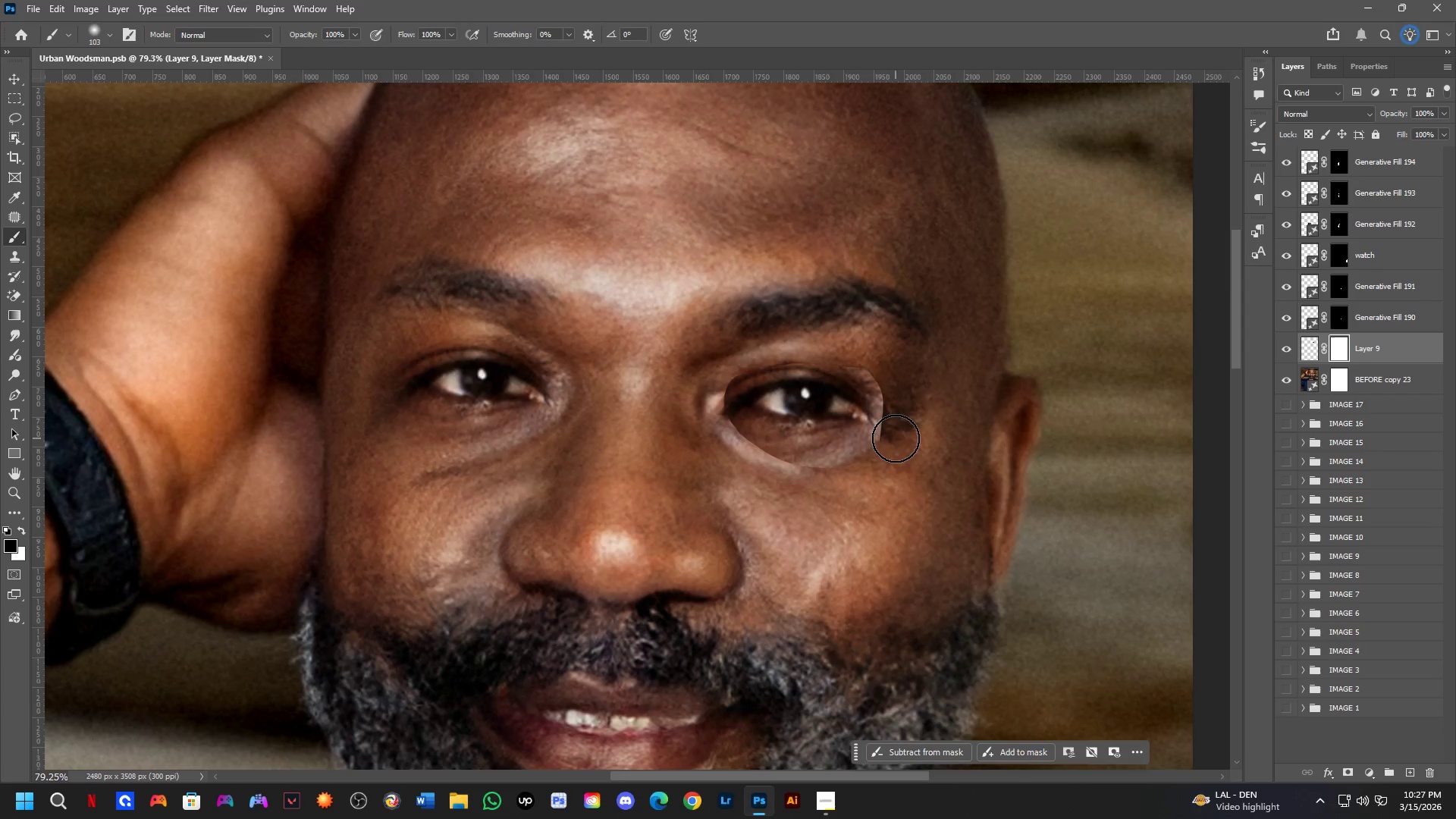 
left_click_drag(start_coordinate=[892, 439], to_coordinate=[698, 413])
 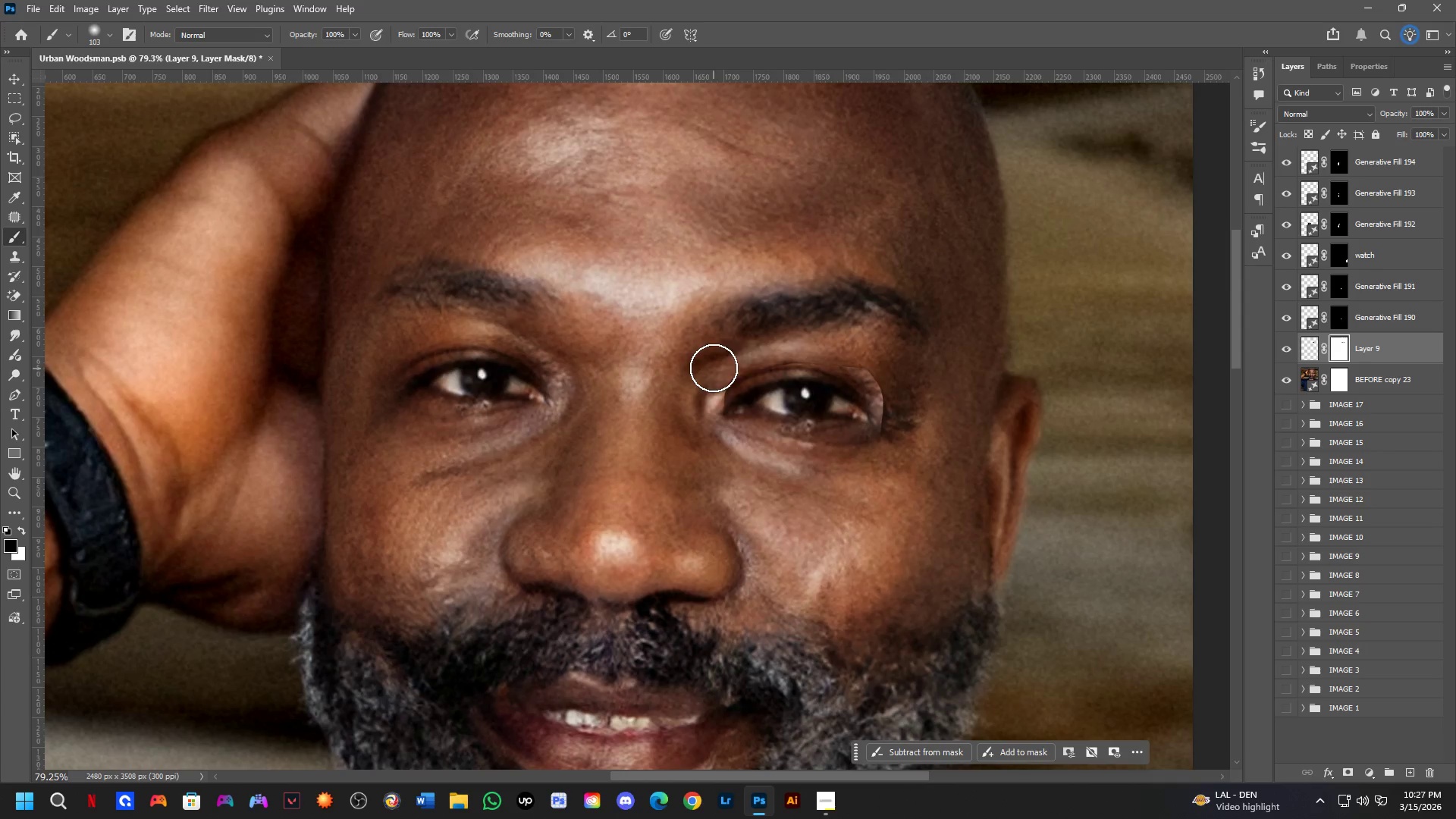 
left_click_drag(start_coordinate=[737, 360], to_coordinate=[719, 356])
 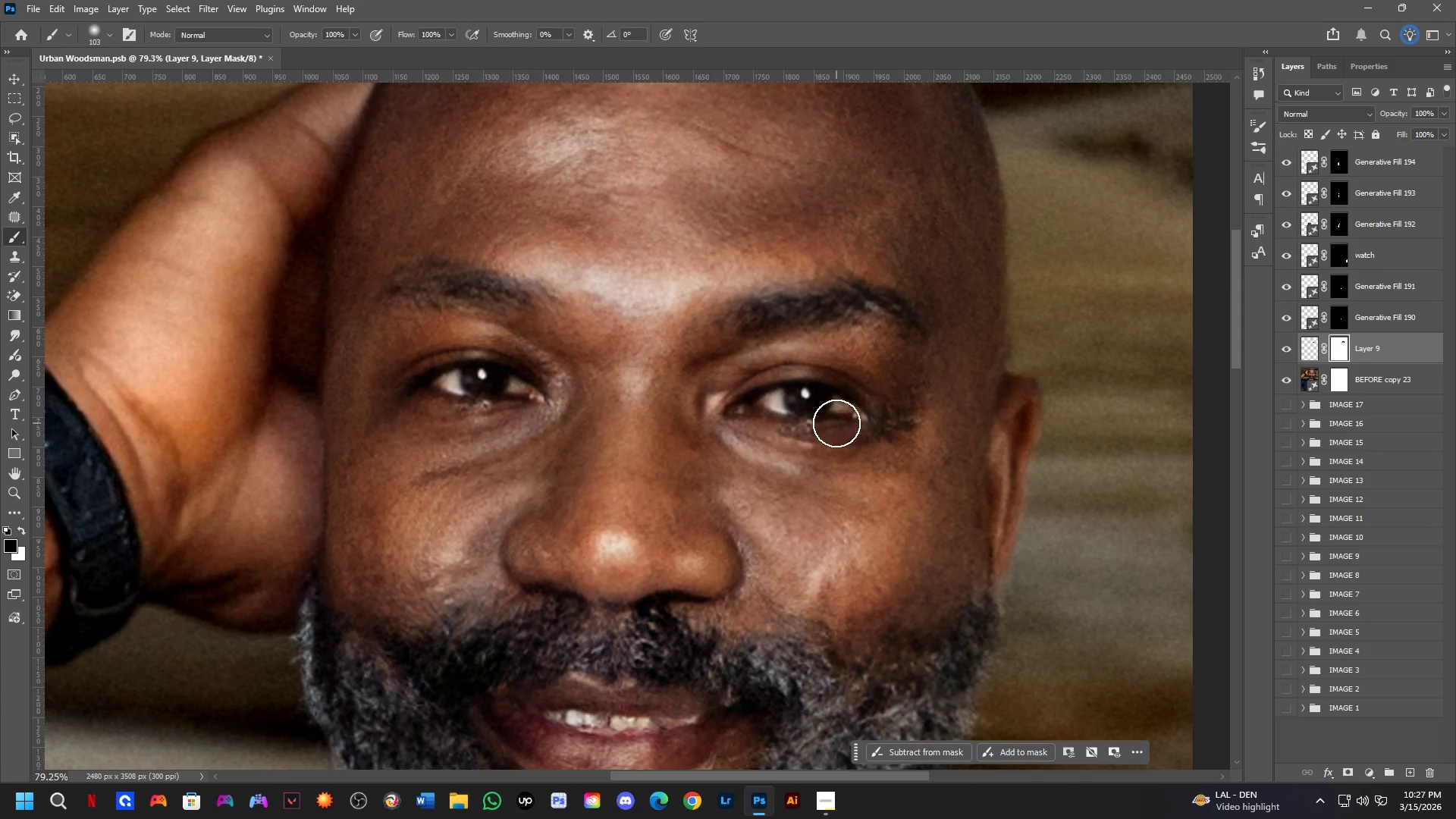 
hold_key(key=ControlLeft, duration=0.72)
left_click_drag(start_coordinate=[836, 416], to_coordinate=[824, 415])
 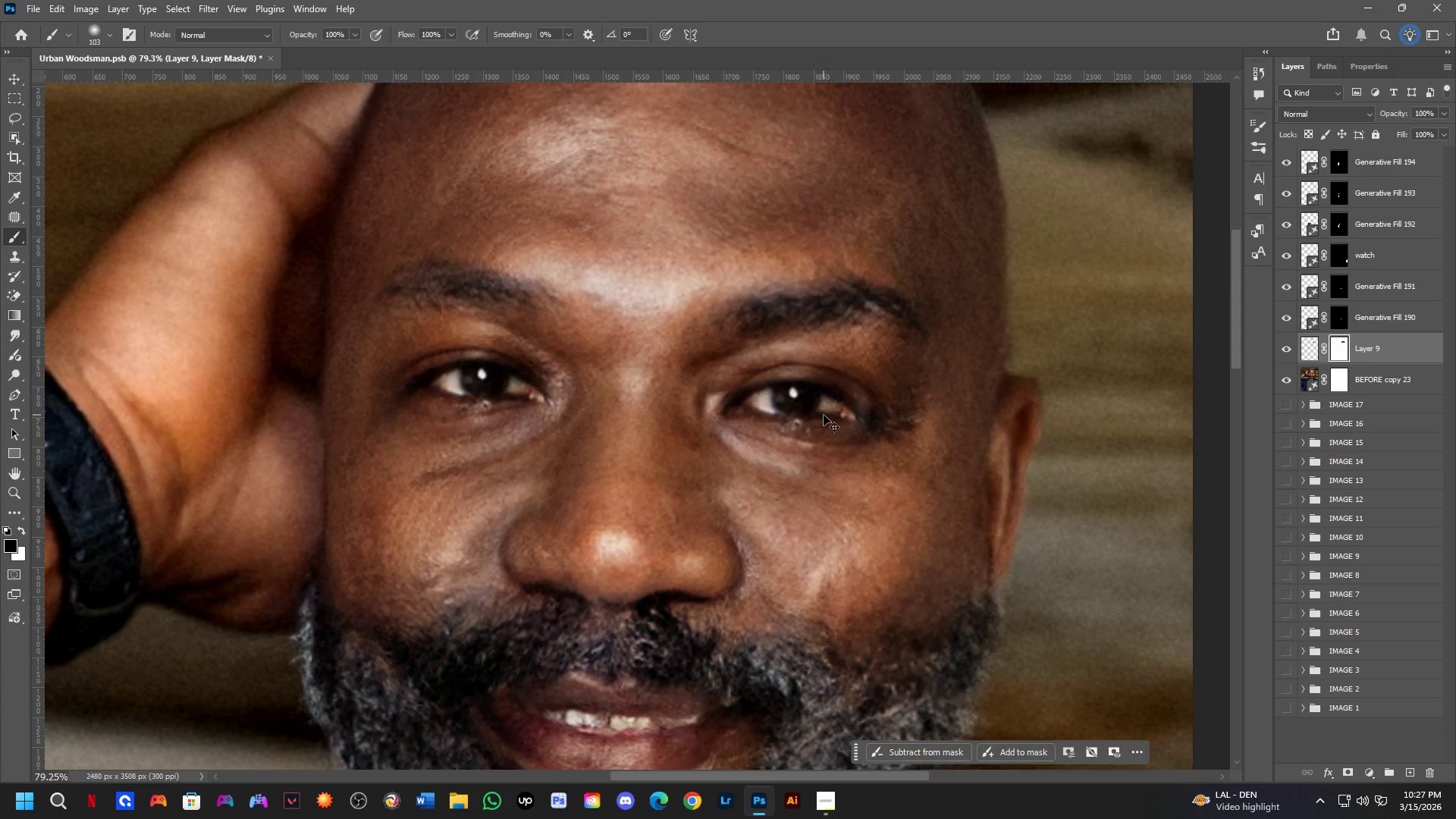 
hold_key(key=ControlLeft, duration=4.26)
left_click_drag(start_coordinate=[704, 350], to_coordinate=[699, 472])
 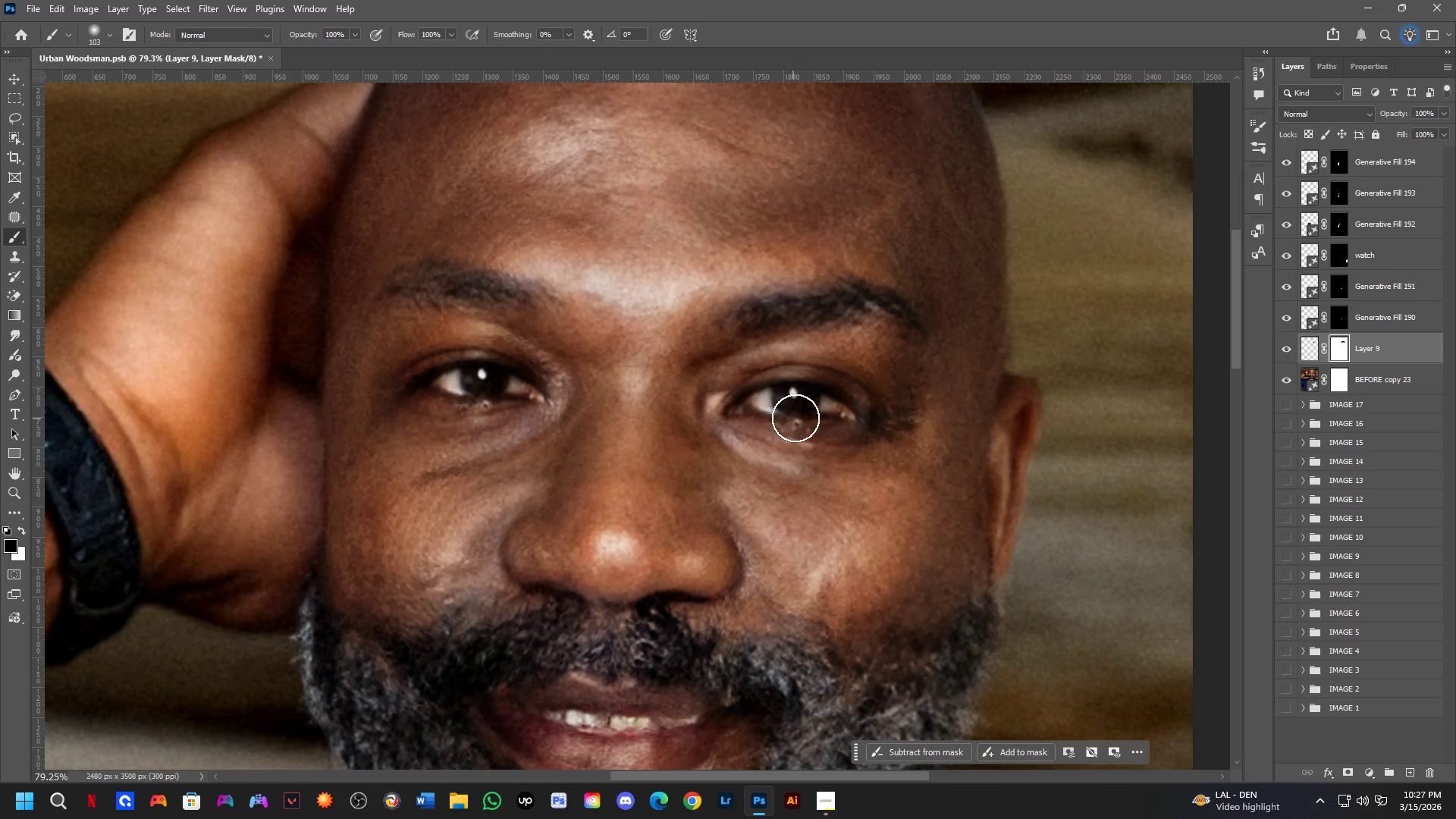 
key(Shift+ShiftLeft)
 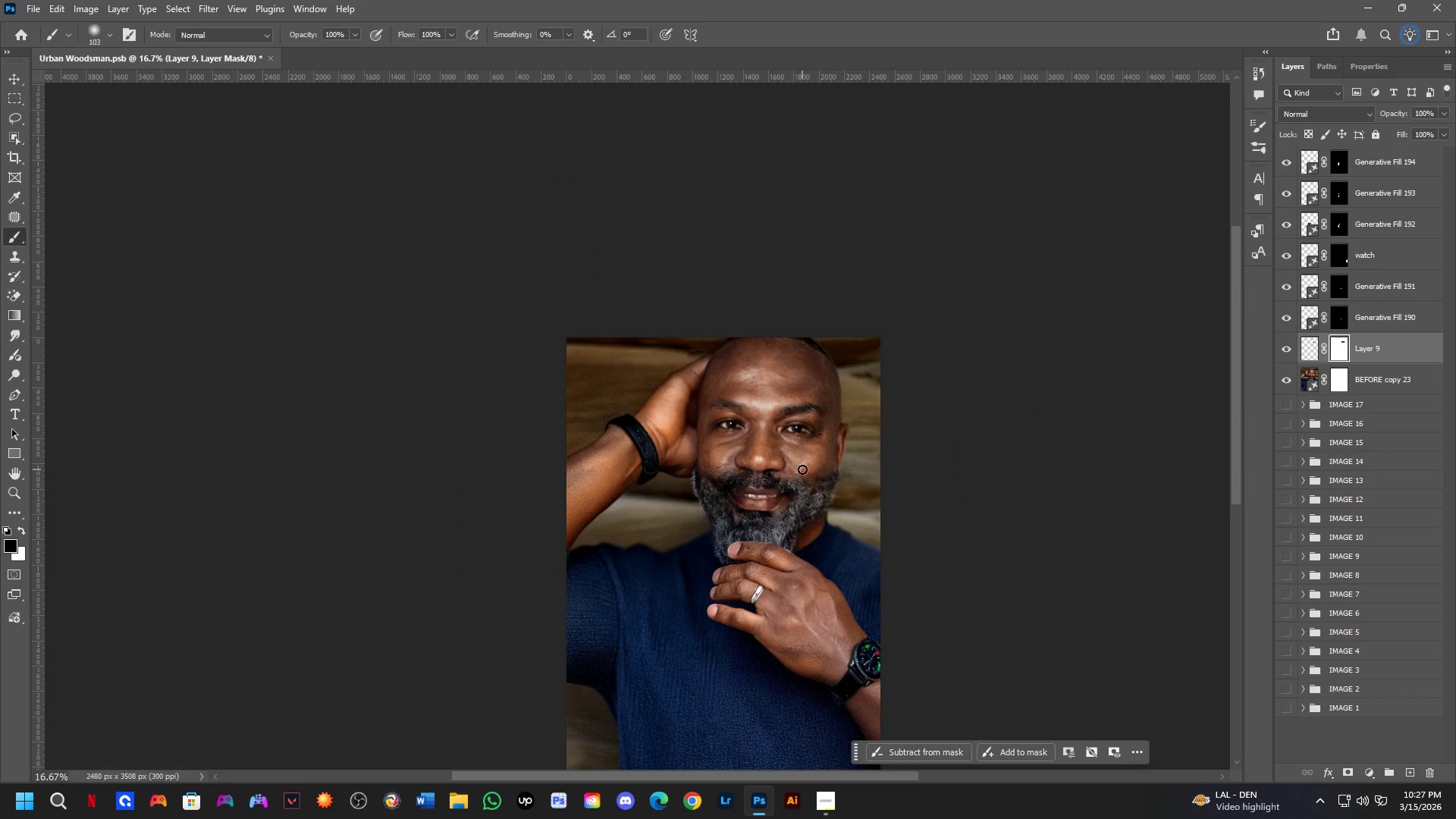 
scroll: coordinate [796, 441], scroll_direction: down, amount: 8.0
 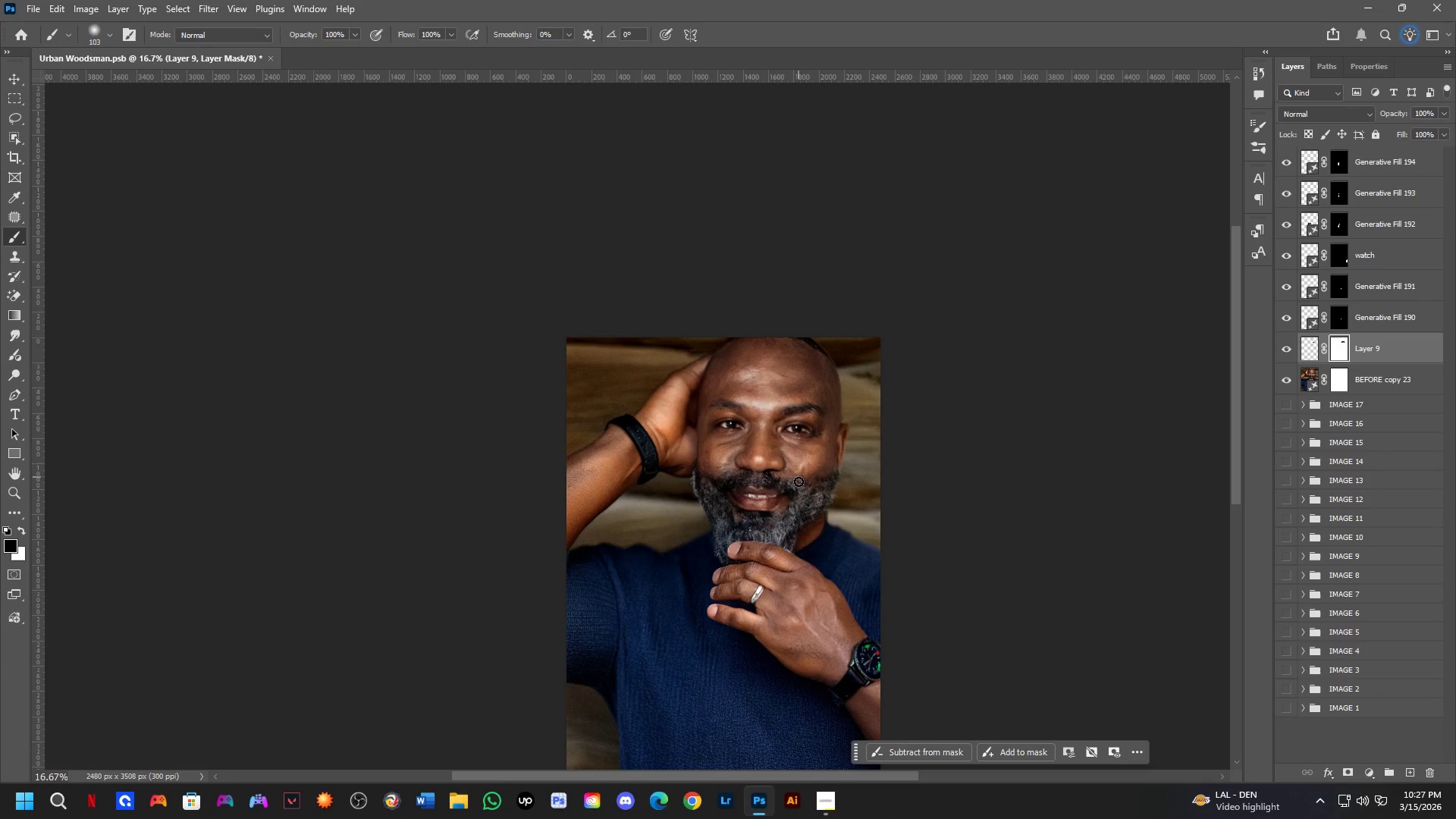 
key(Shift+ShiftLeft)
 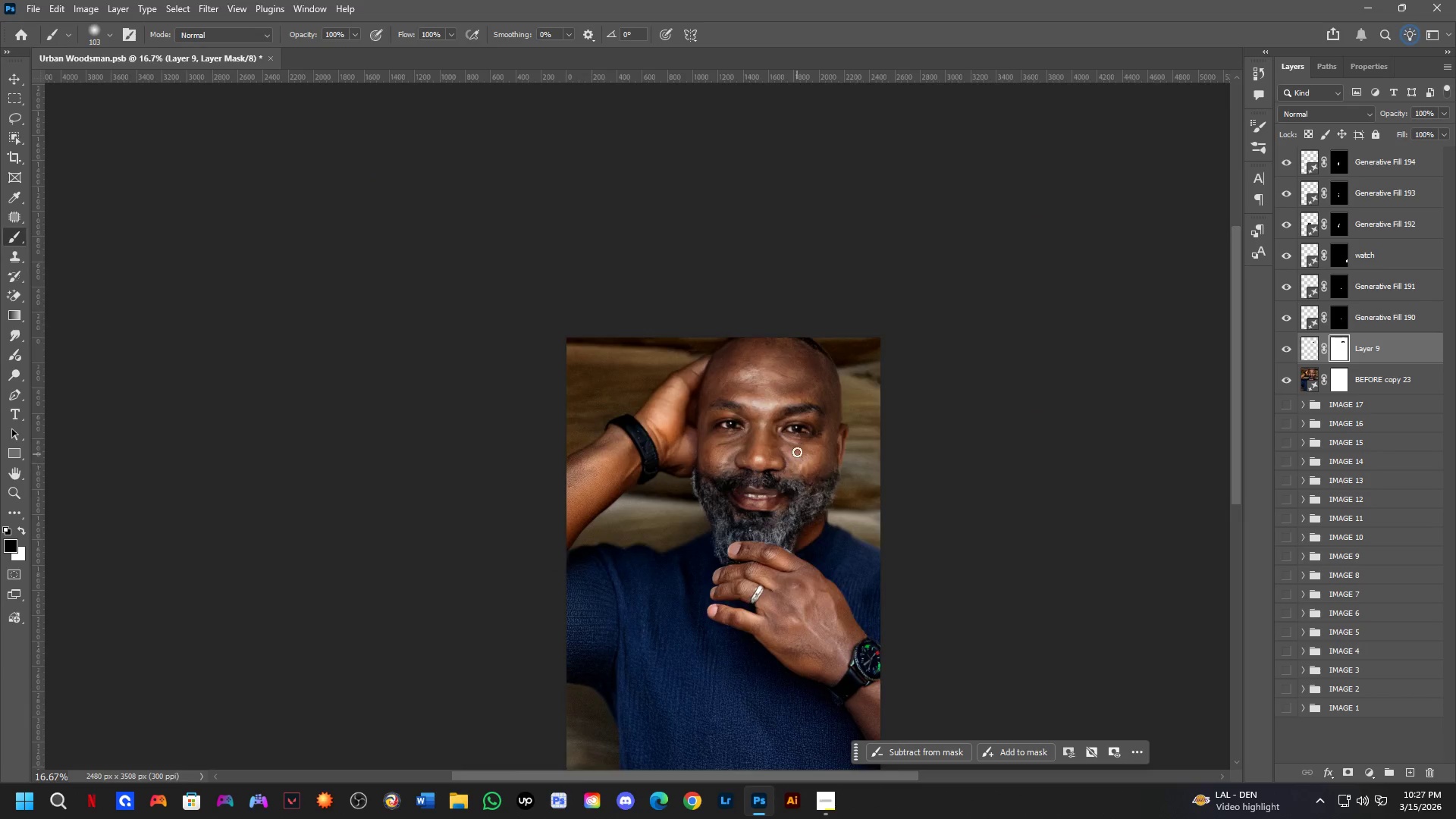 
hold_key(key=ControlLeft, duration=0.55)
 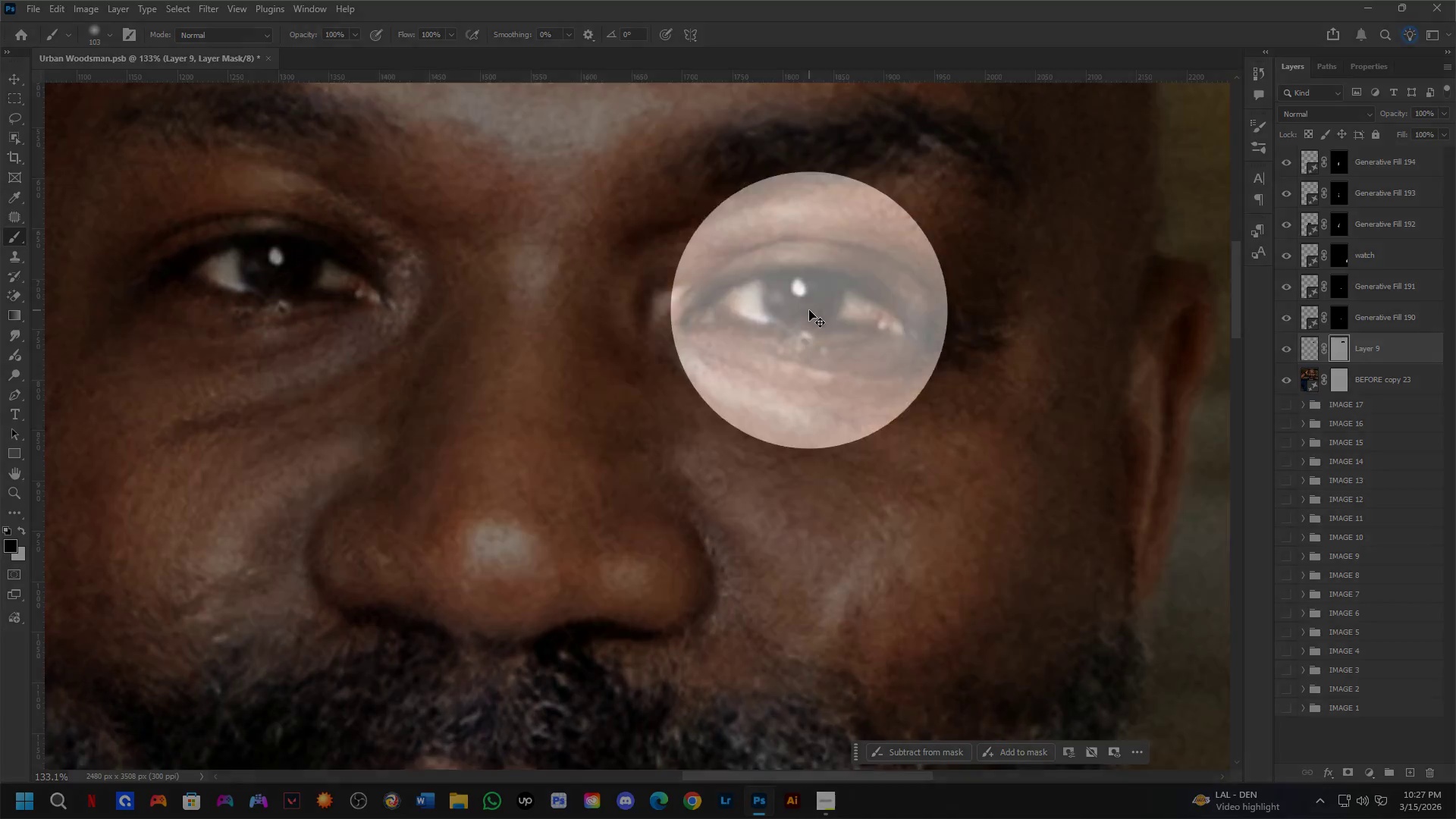 
scroll: coordinate [783, 381], scroll_direction: up, amount: 8.0
 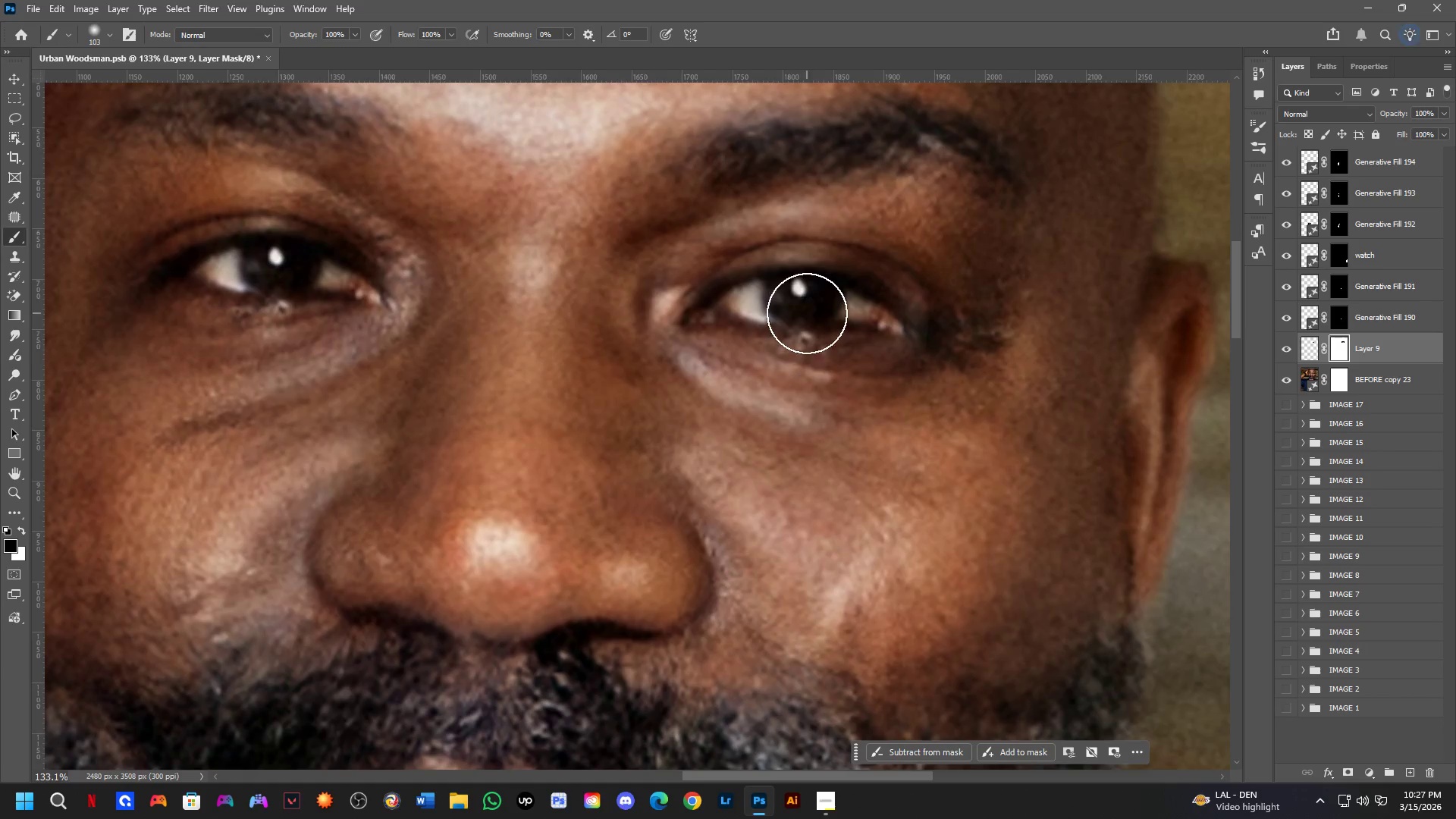 
left_click([809, 310])
 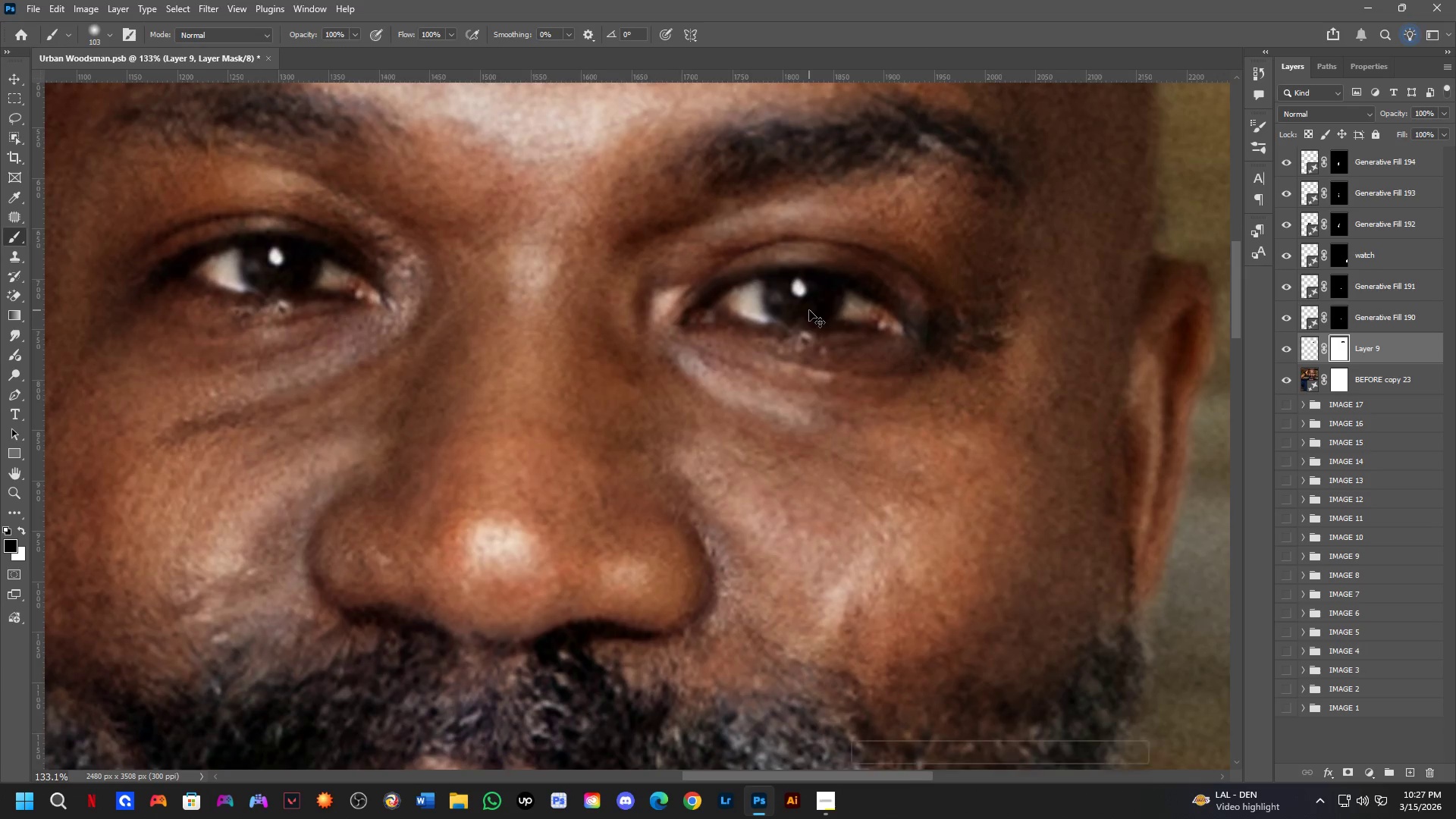 
key(Control+T)
 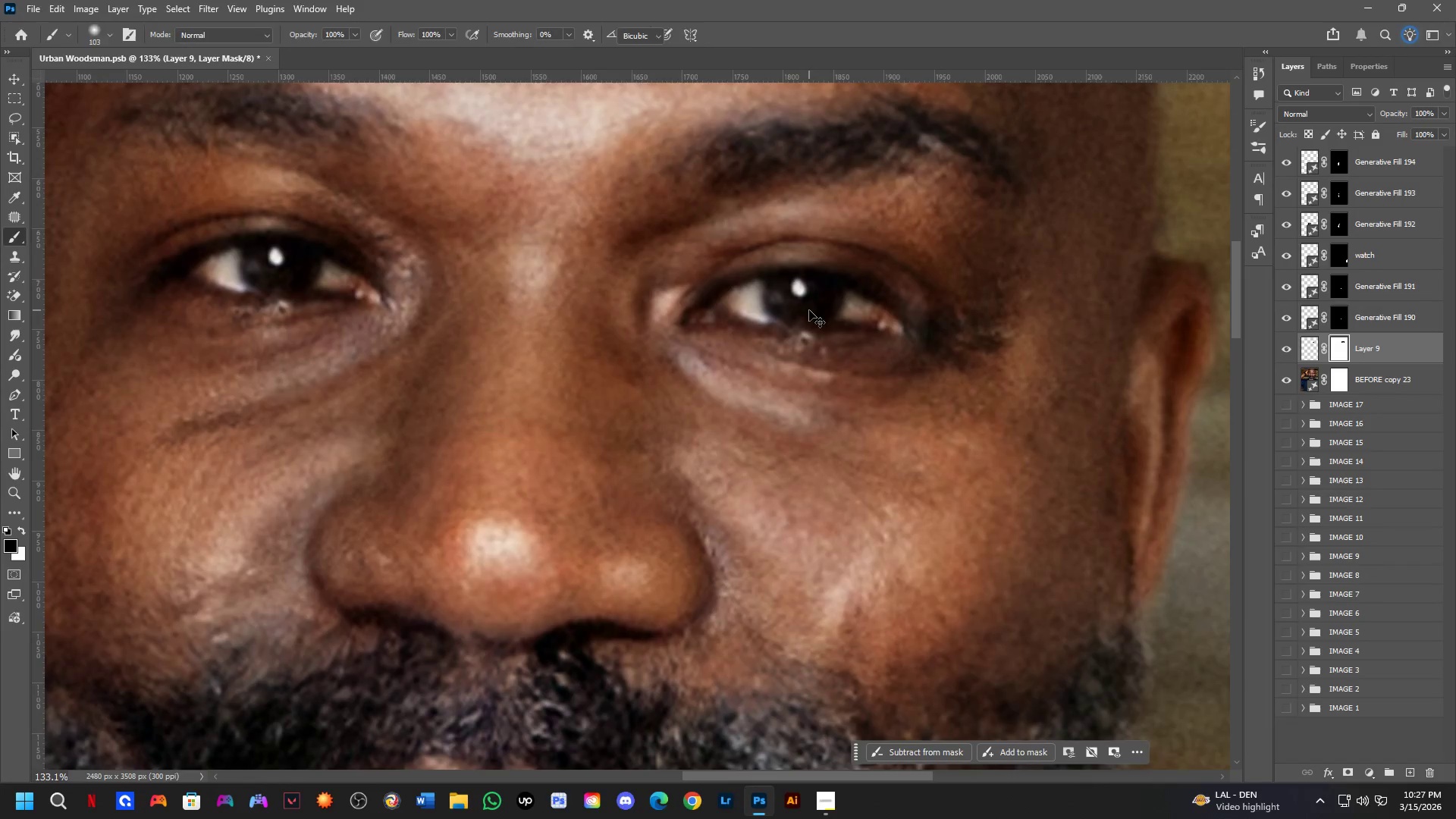 
right_click([809, 310])
 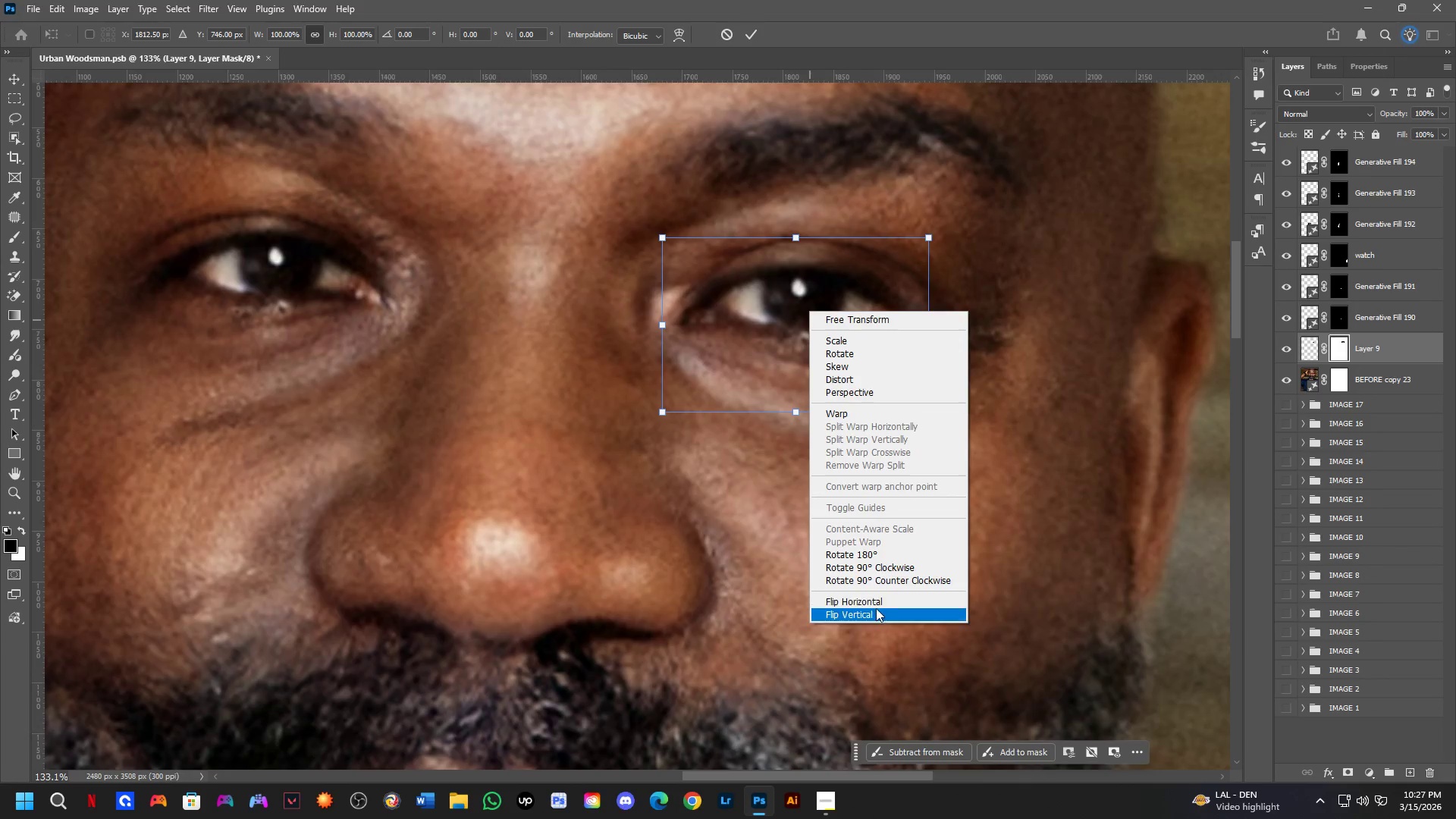 
left_click([873, 600])
 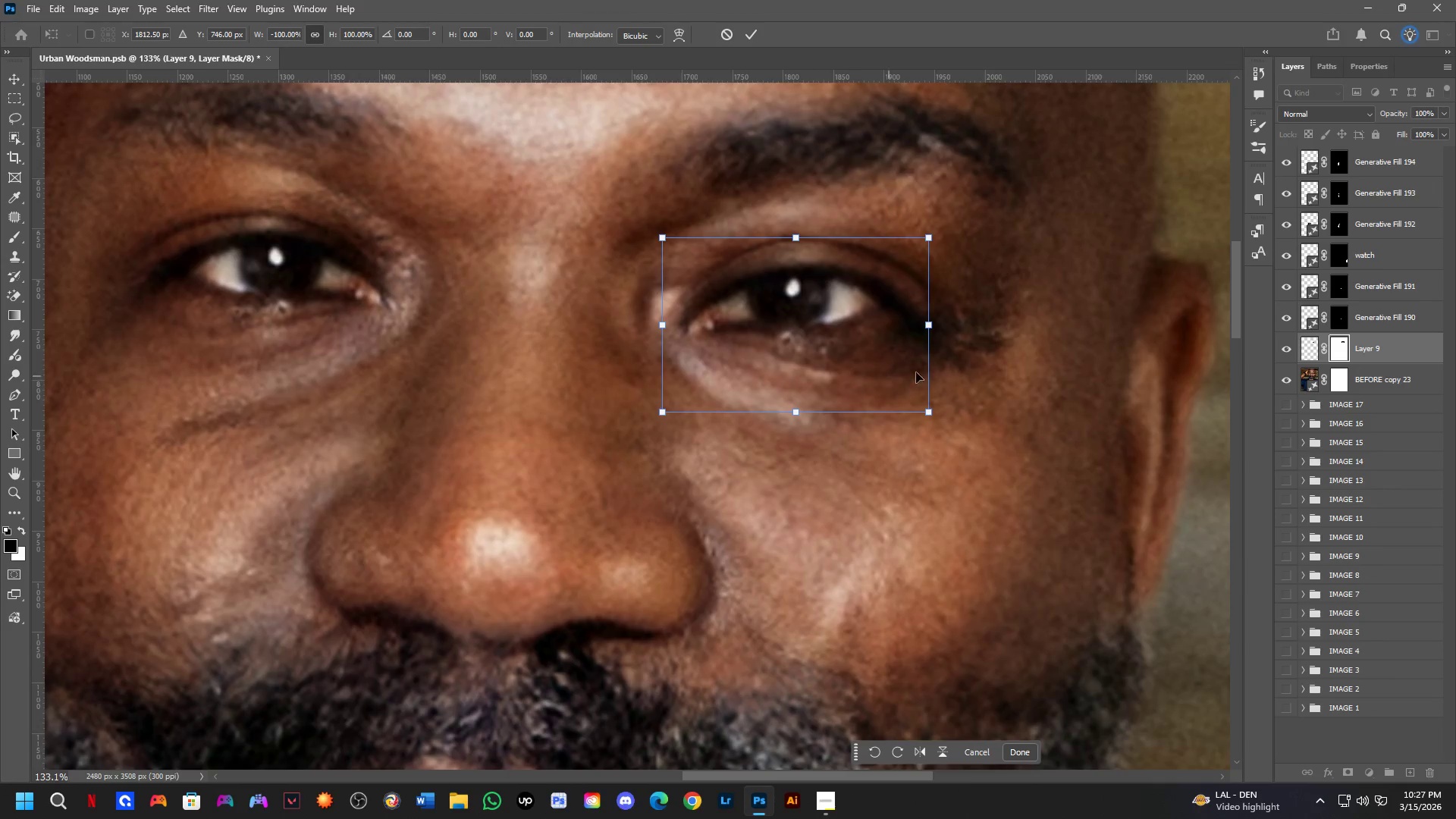 
left_click_drag(start_coordinate=[1043, 353], to_coordinate=[1060, 403])
 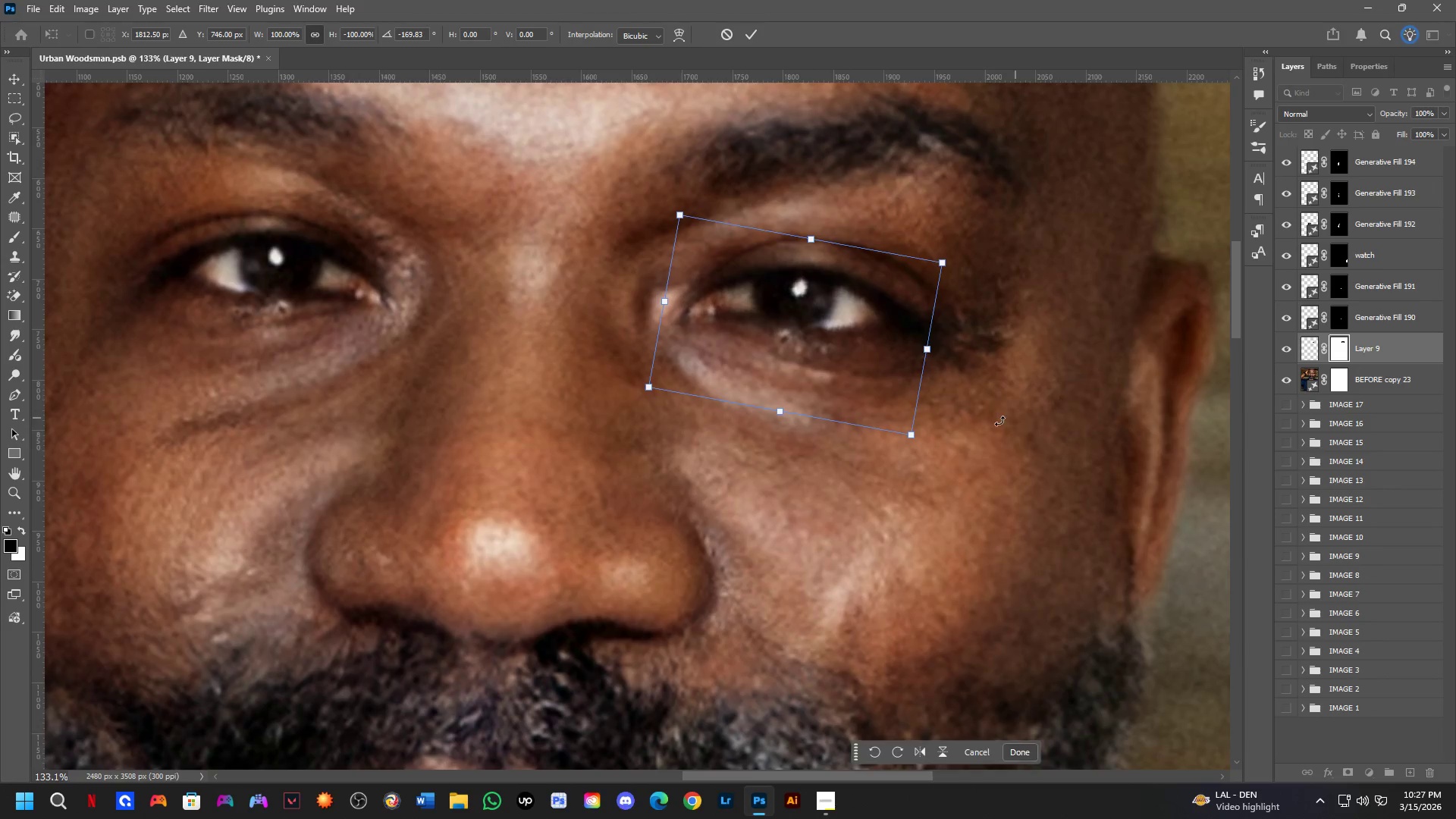 
key(Shift+ShiftLeft)
 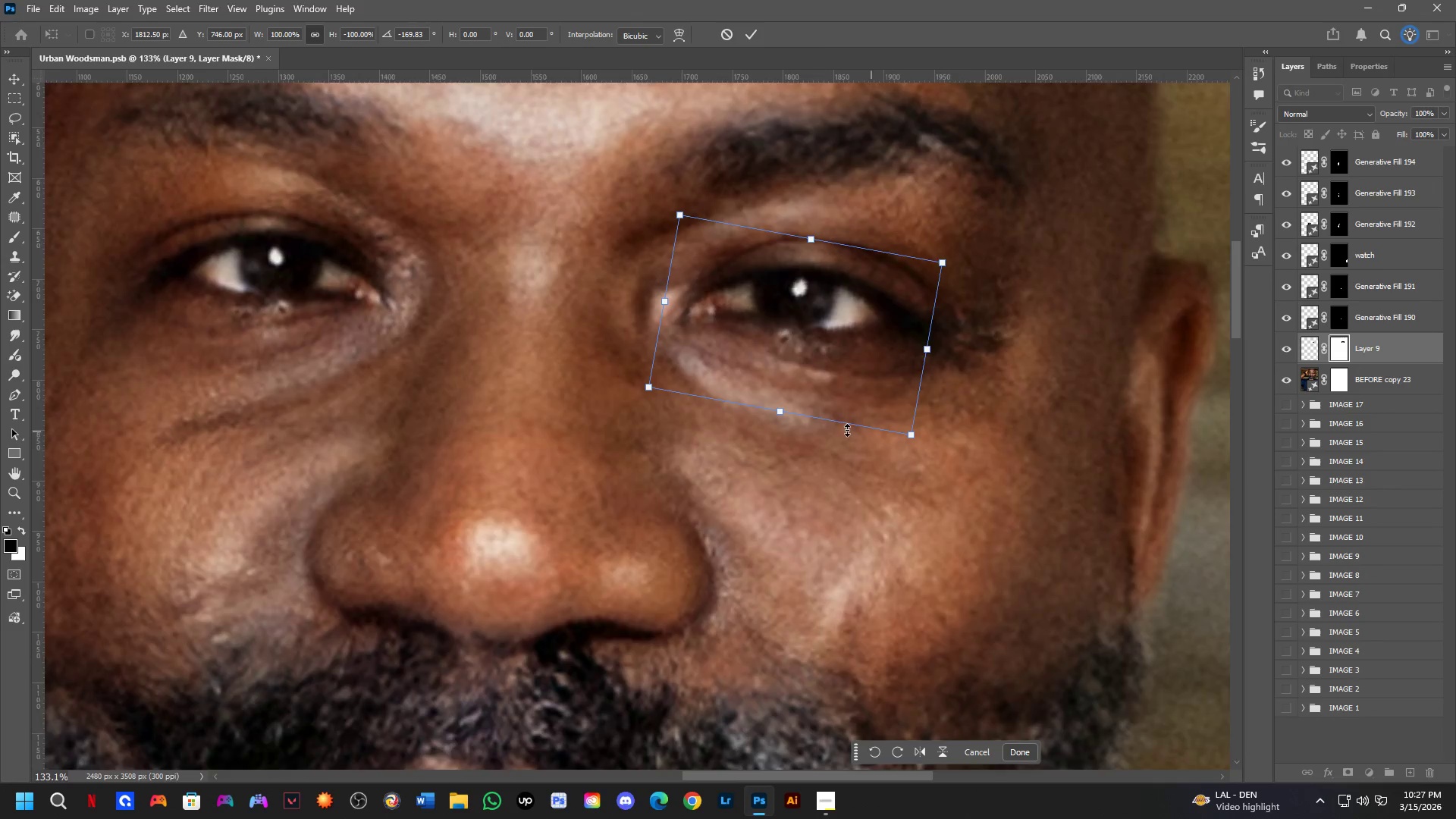 
hold_key(key=ControlLeft, duration=0.88)
left_click_drag(start_coordinate=[832, 382], to_coordinate=[842, 382])
 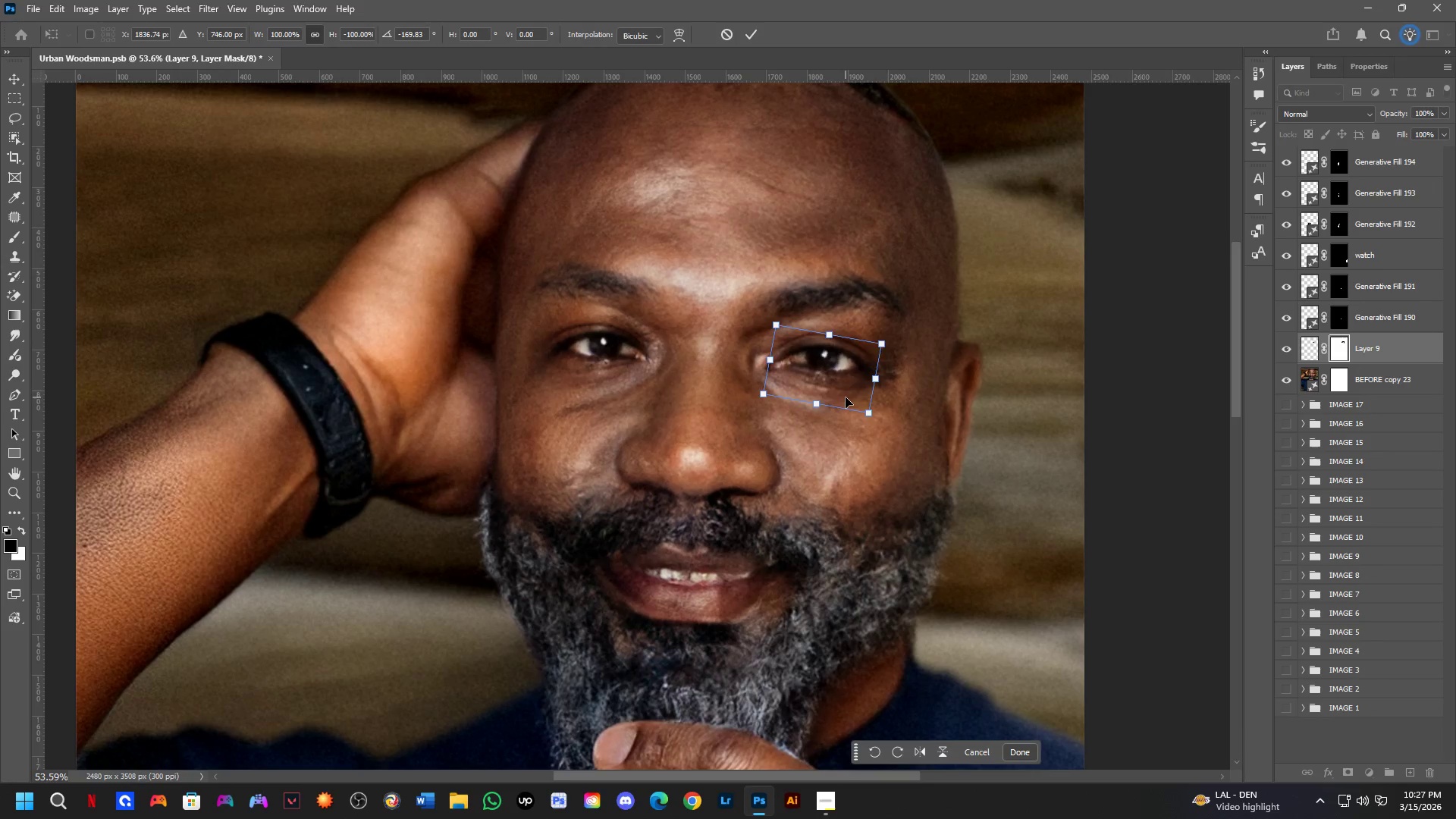 
scroll: coordinate [827, 403], scroll_direction: up, amount: 3.0
 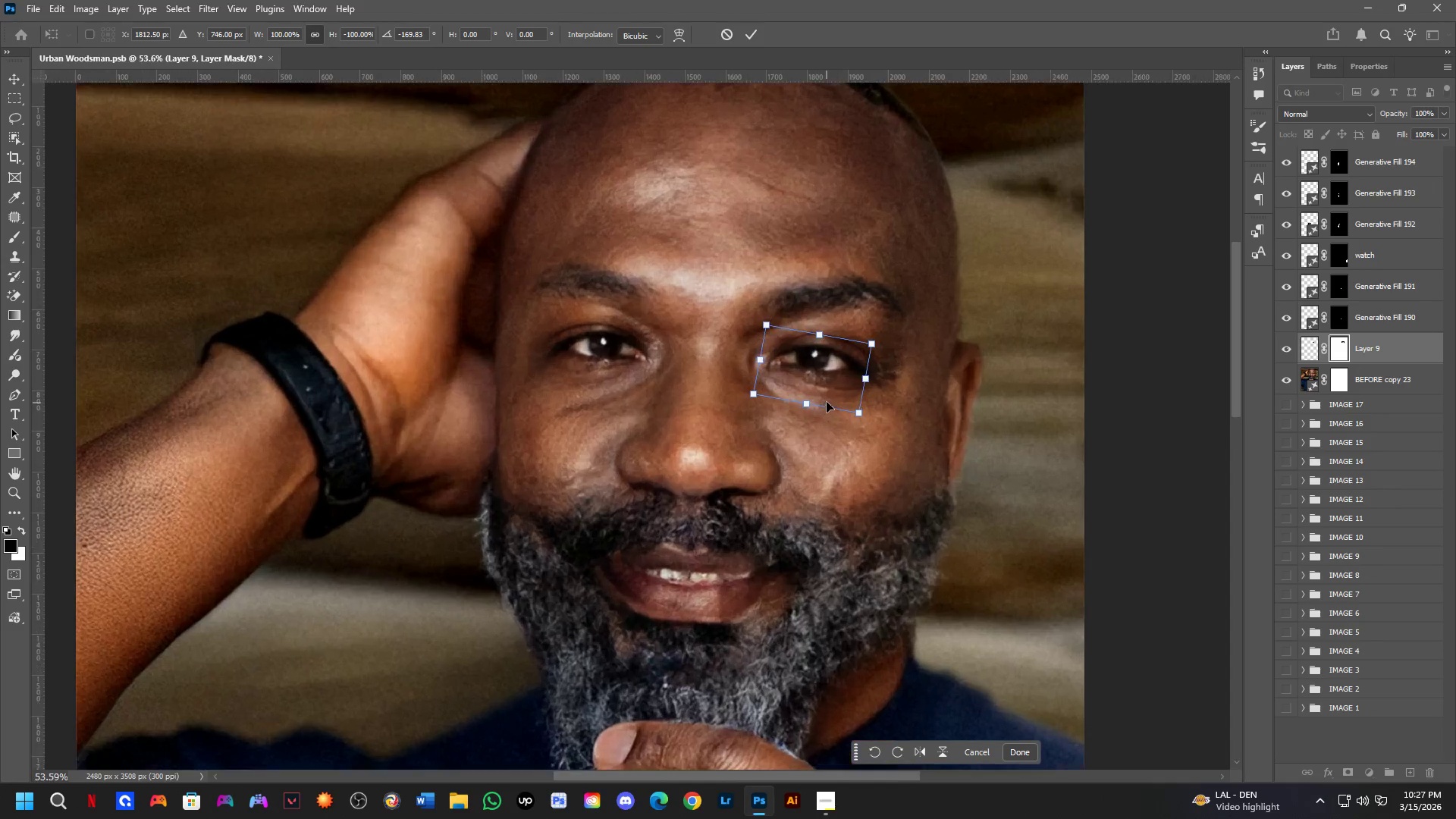 
key(NumpadEnter)
 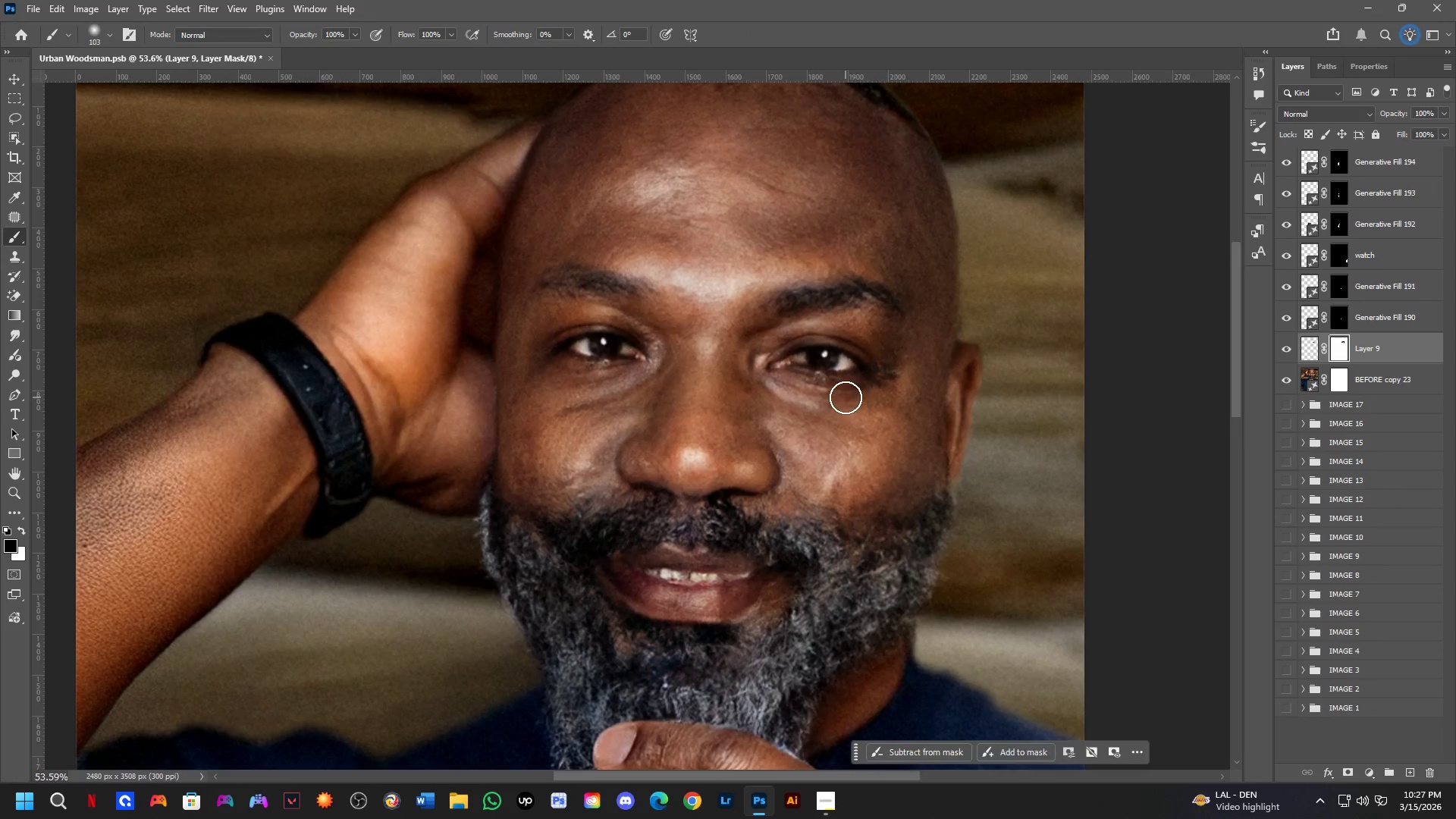 
key(Shift+ShiftLeft)
 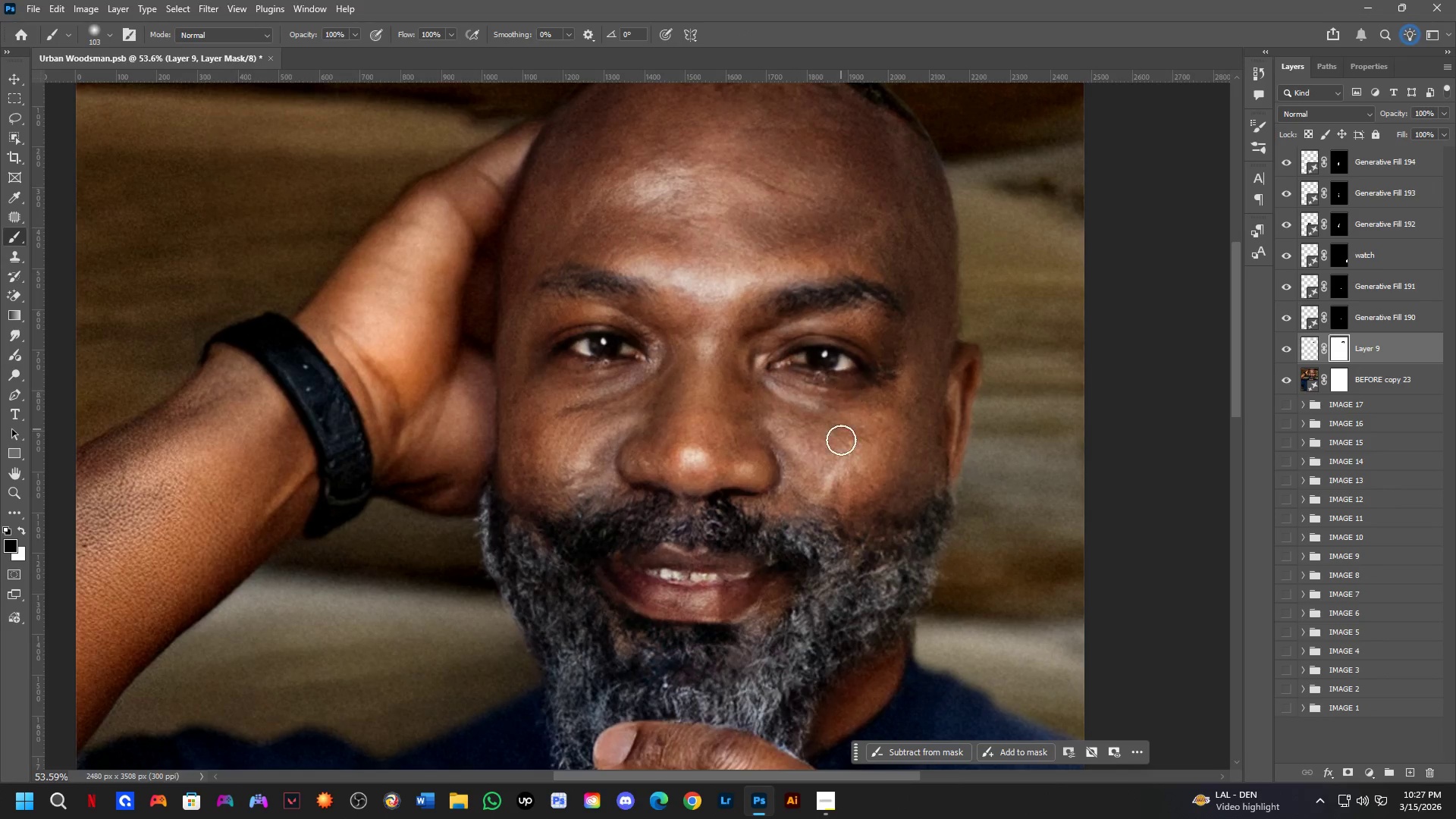 
hold_key(key=Space, duration=0.47)
 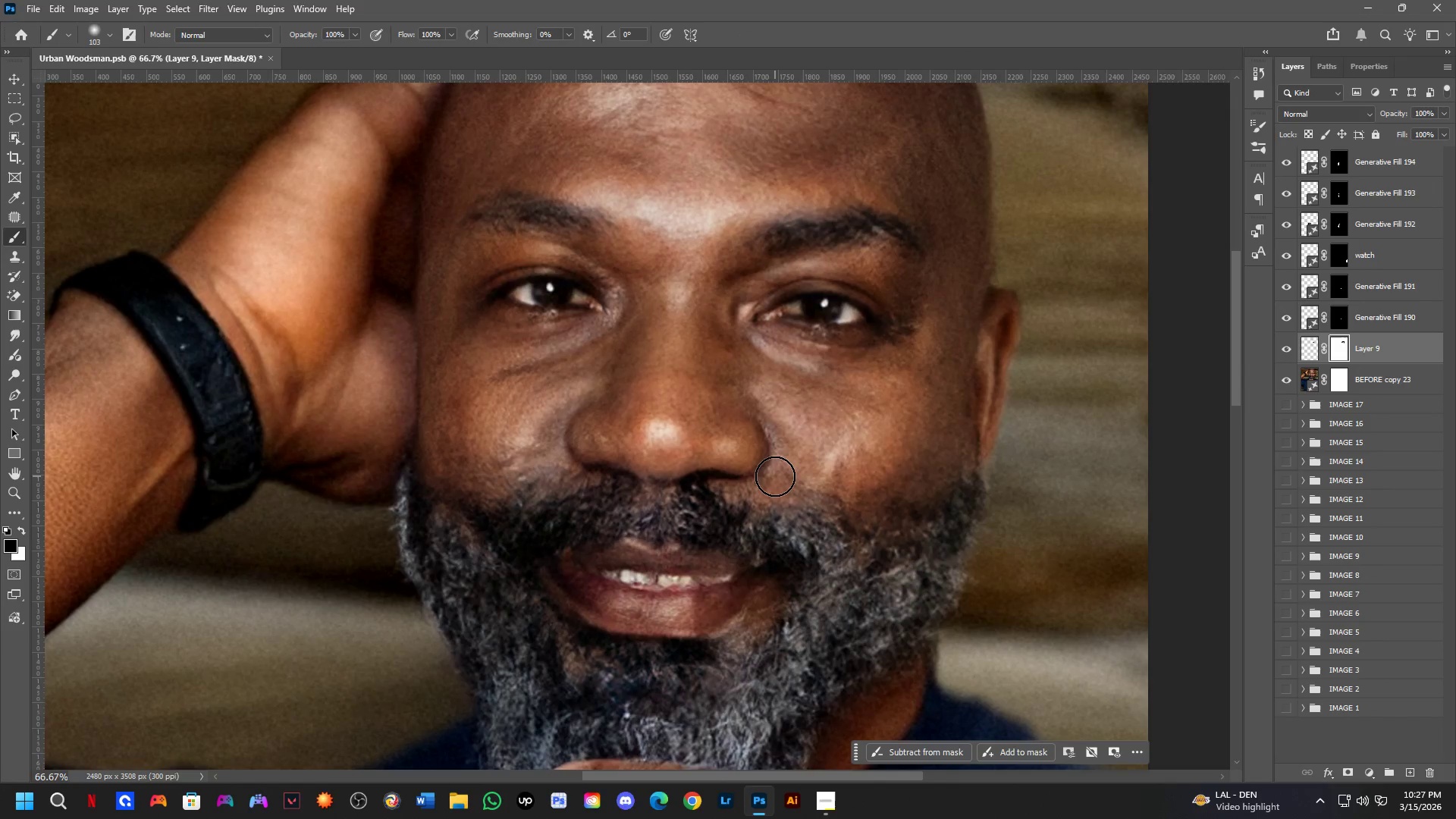 
scroll: coordinate [841, 453], scroll_direction: down, amount: 4.0
 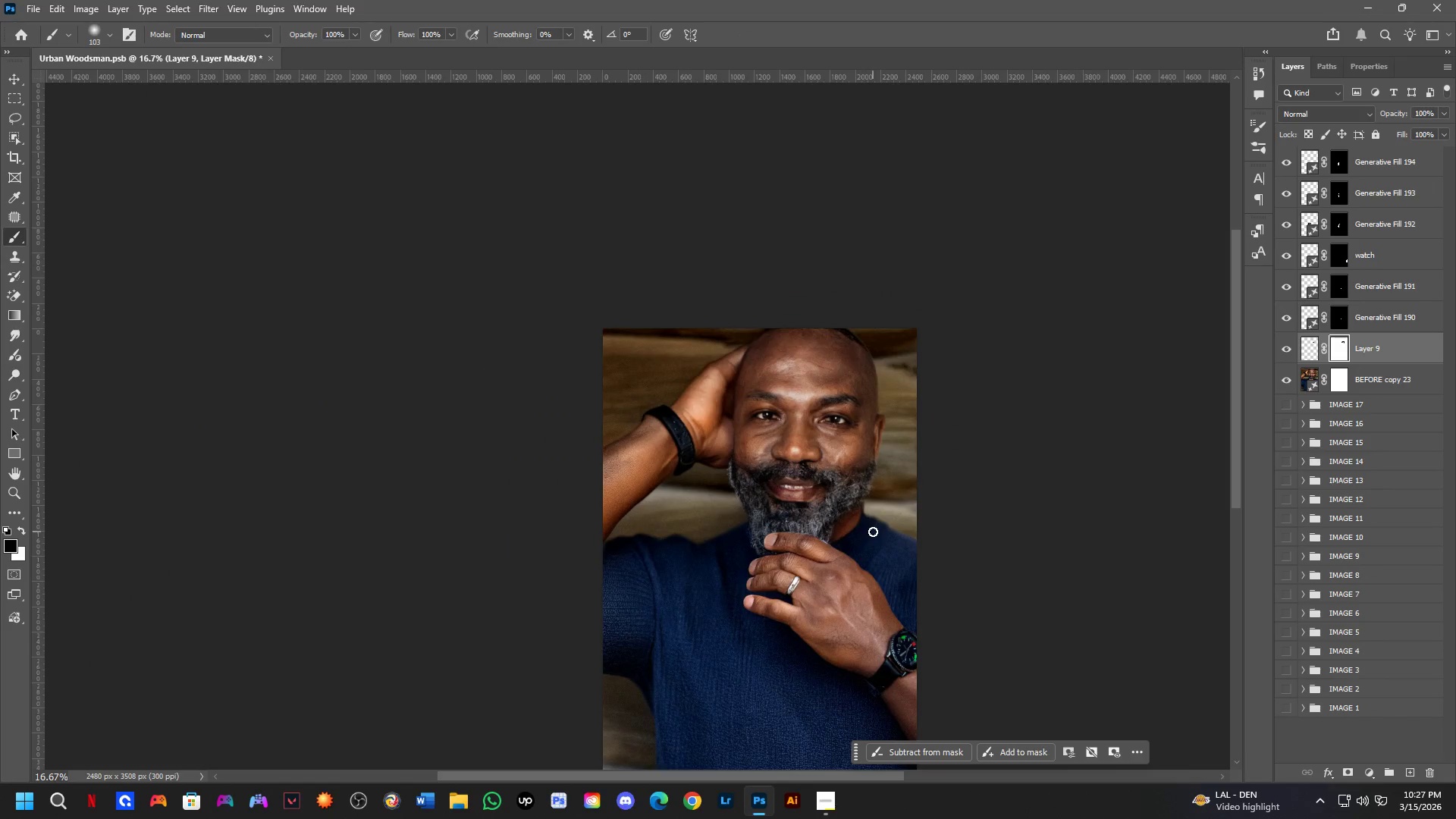 
left_click_drag(start_coordinate=[868, 534], to_coordinate=[814, 540])
 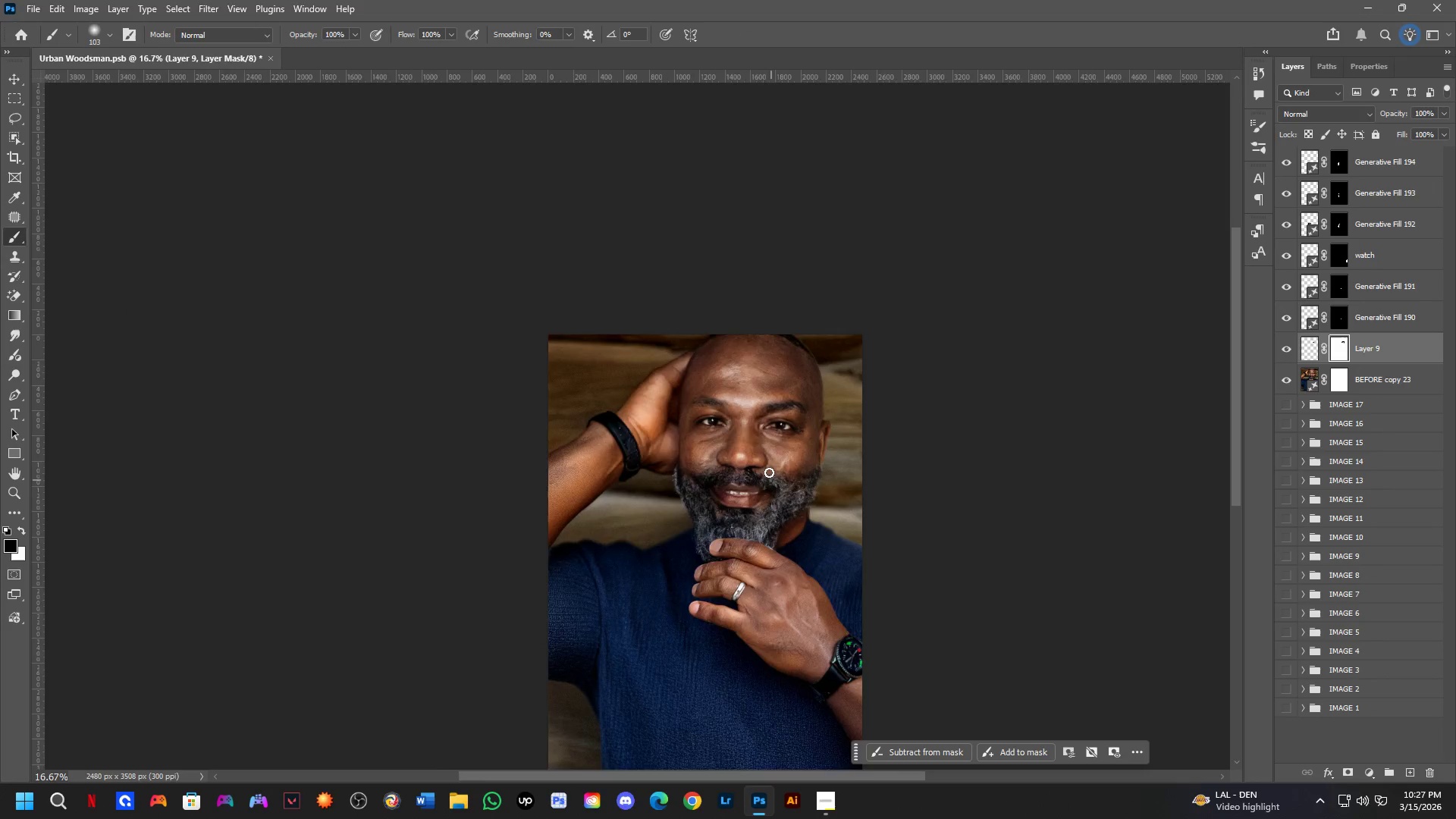 
key(Shift+ShiftLeft)
 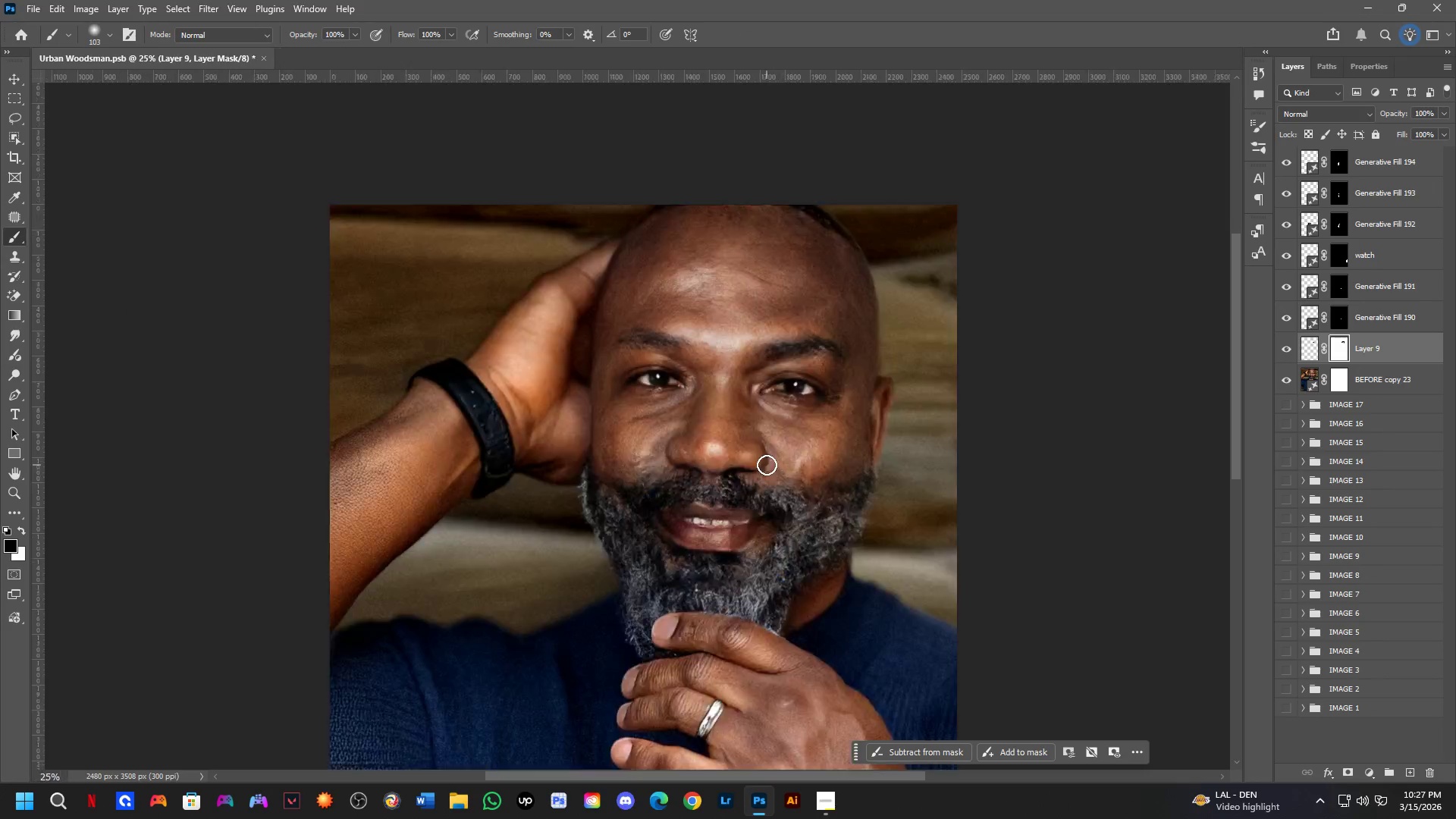 
hold_key(key=Space, duration=0.44)
 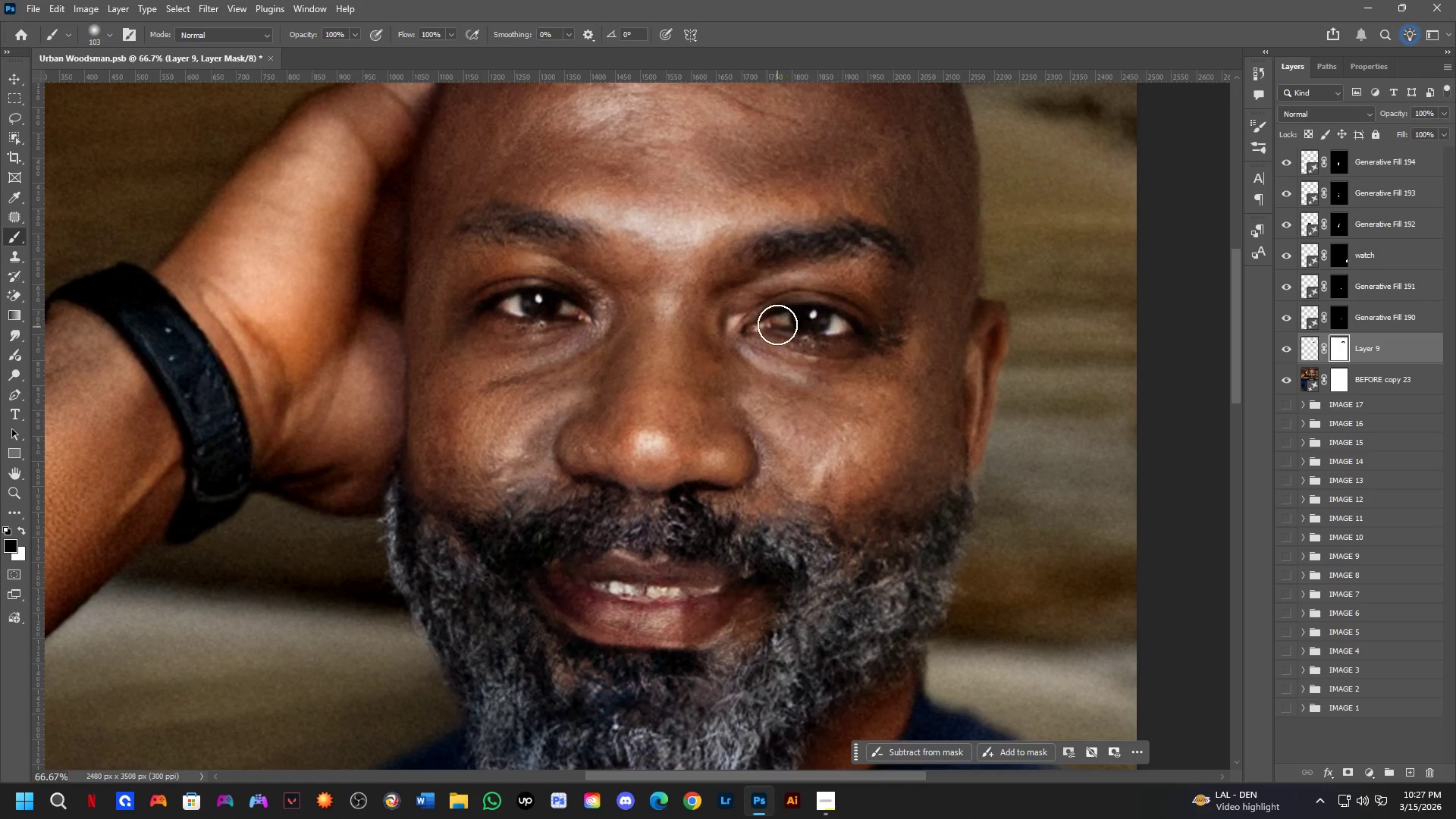 
left_click_drag(start_coordinate=[802, 455], to_coordinate=[790, 466])
 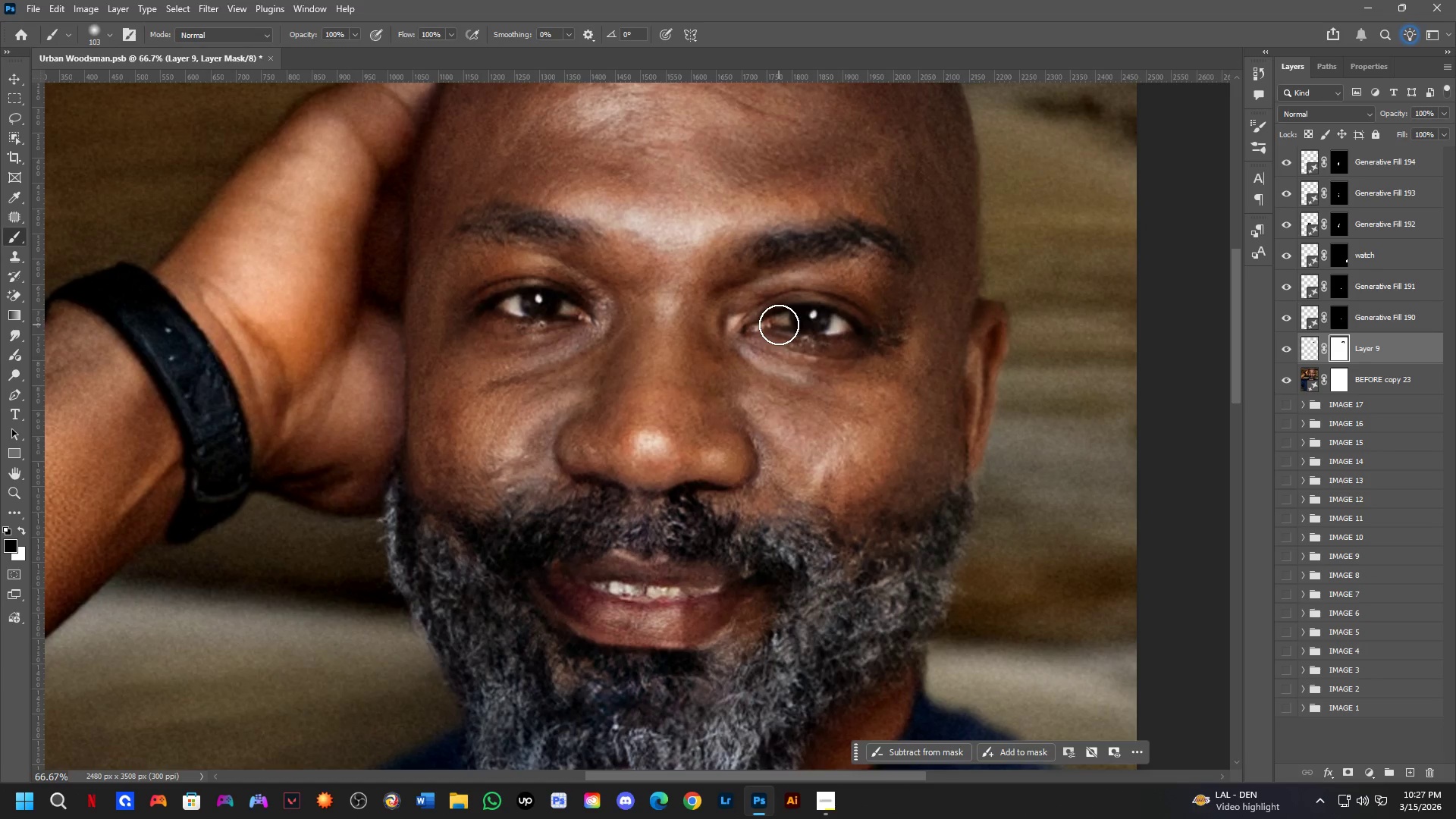 
scroll: coordinate [767, 465], scroll_direction: up, amount: 4.0
 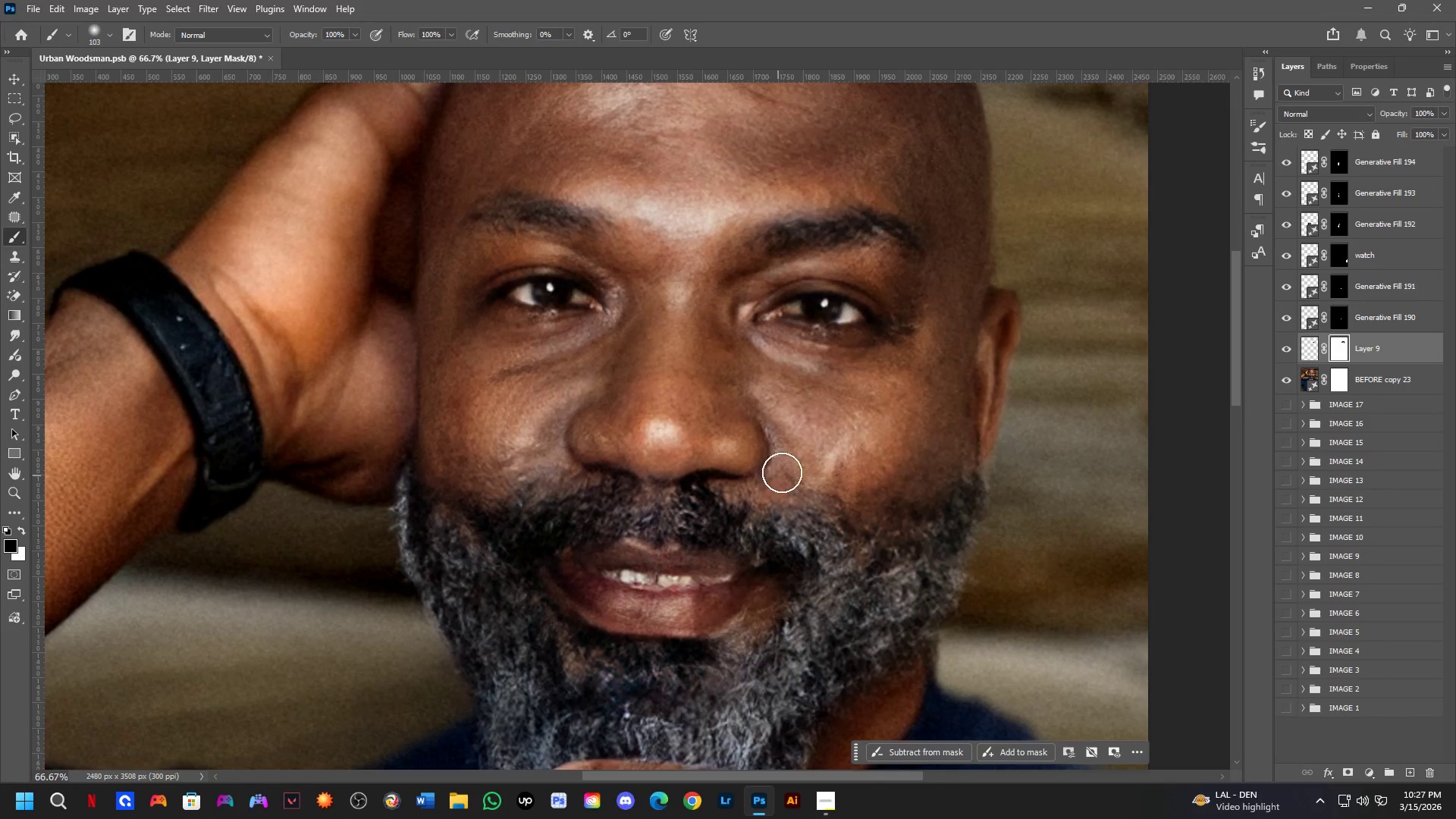 
hold_key(key=Space, duration=0.56)
 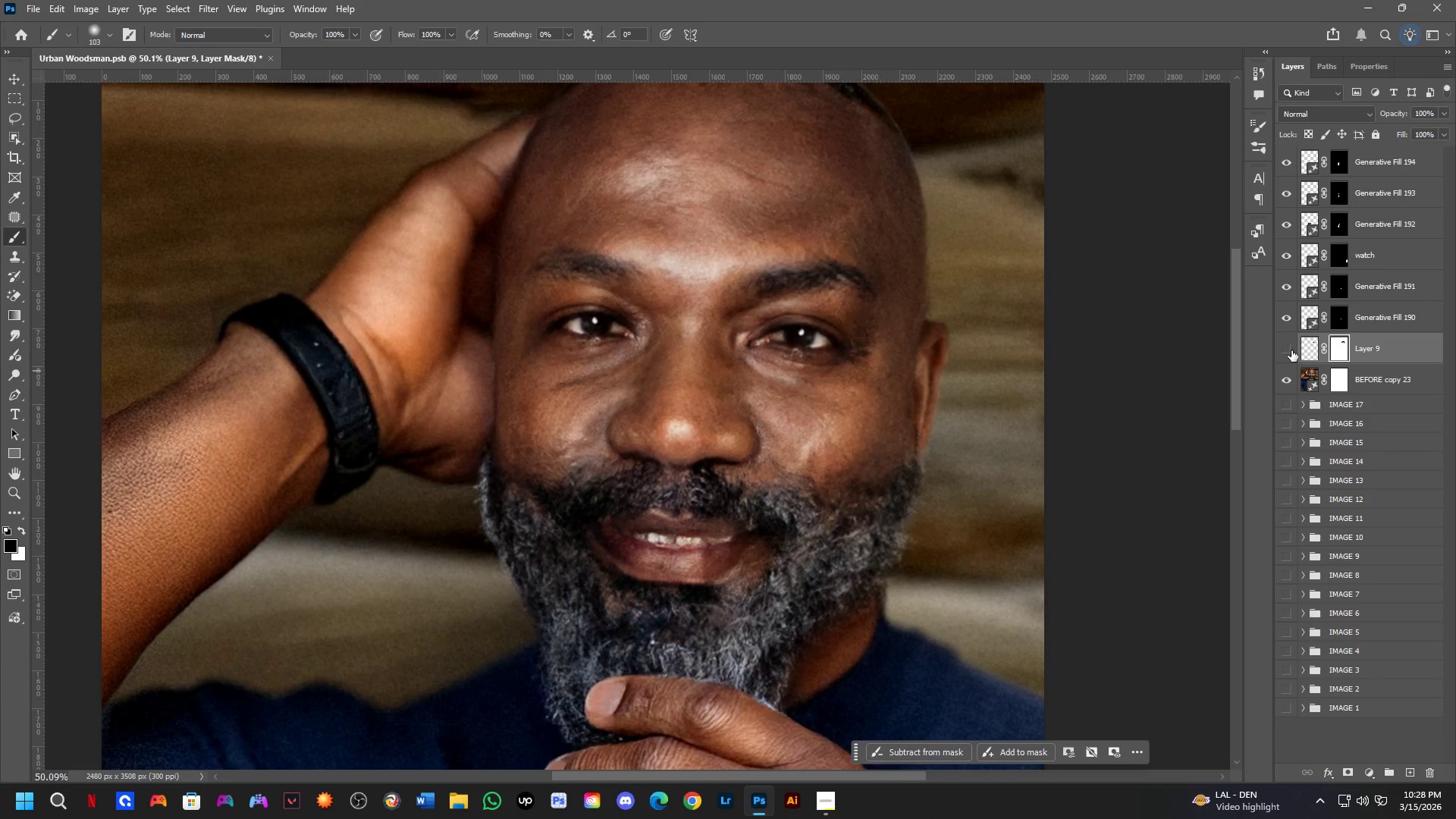 
scroll: coordinate [779, 385], scroll_direction: down, amount: 3.0
 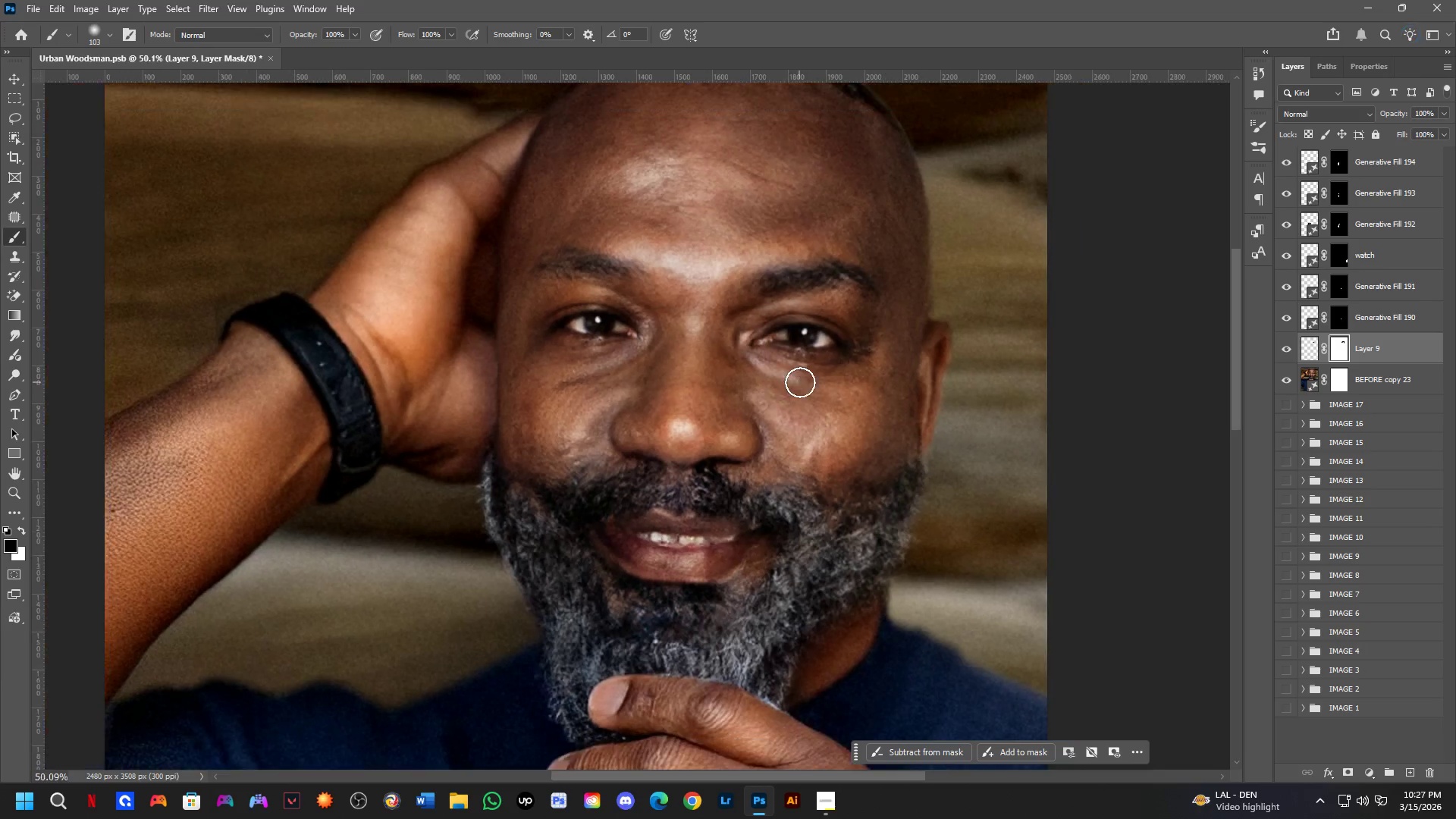 
double_click([1291, 350])
 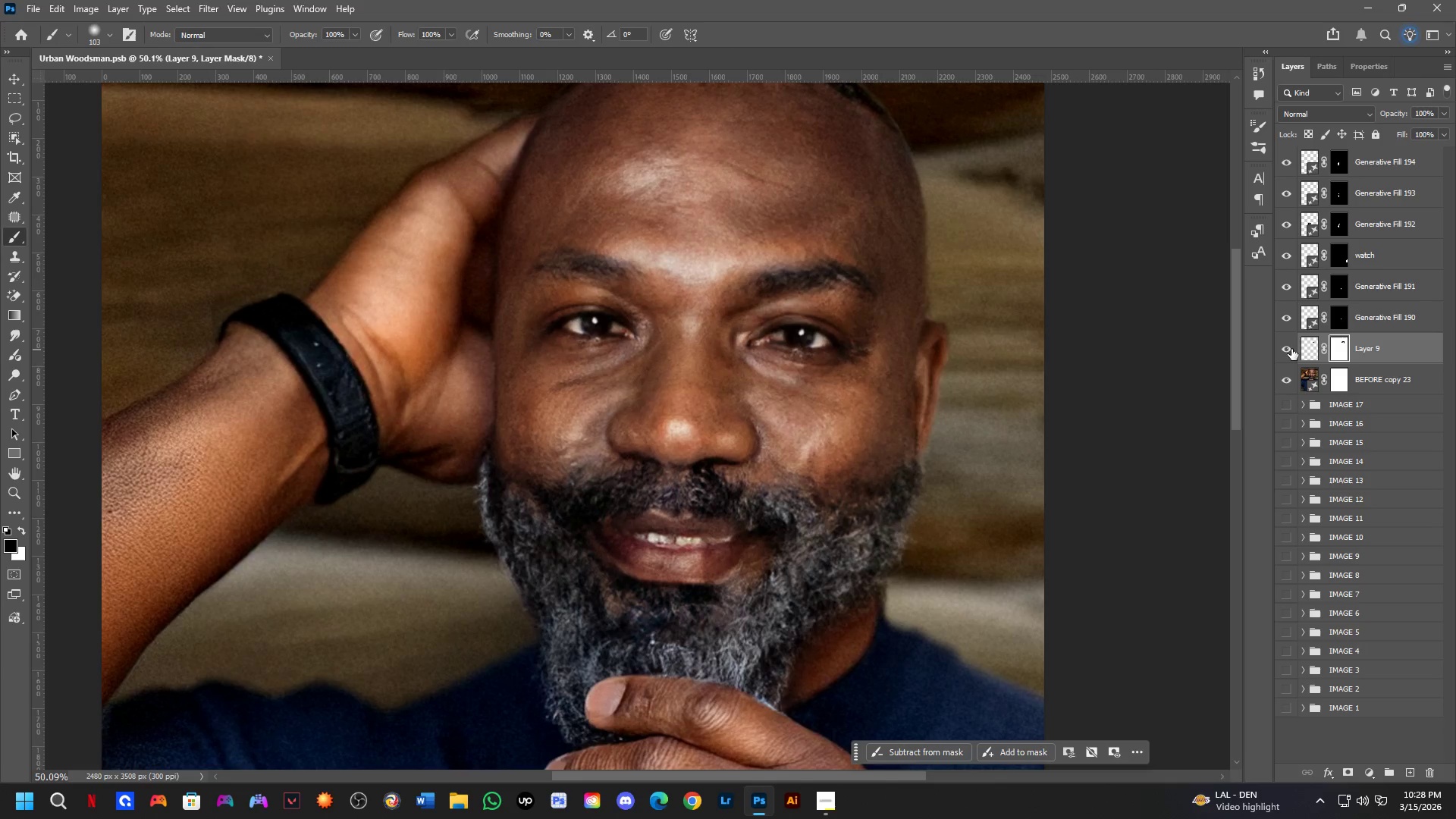 
key(Shift+ShiftLeft)
 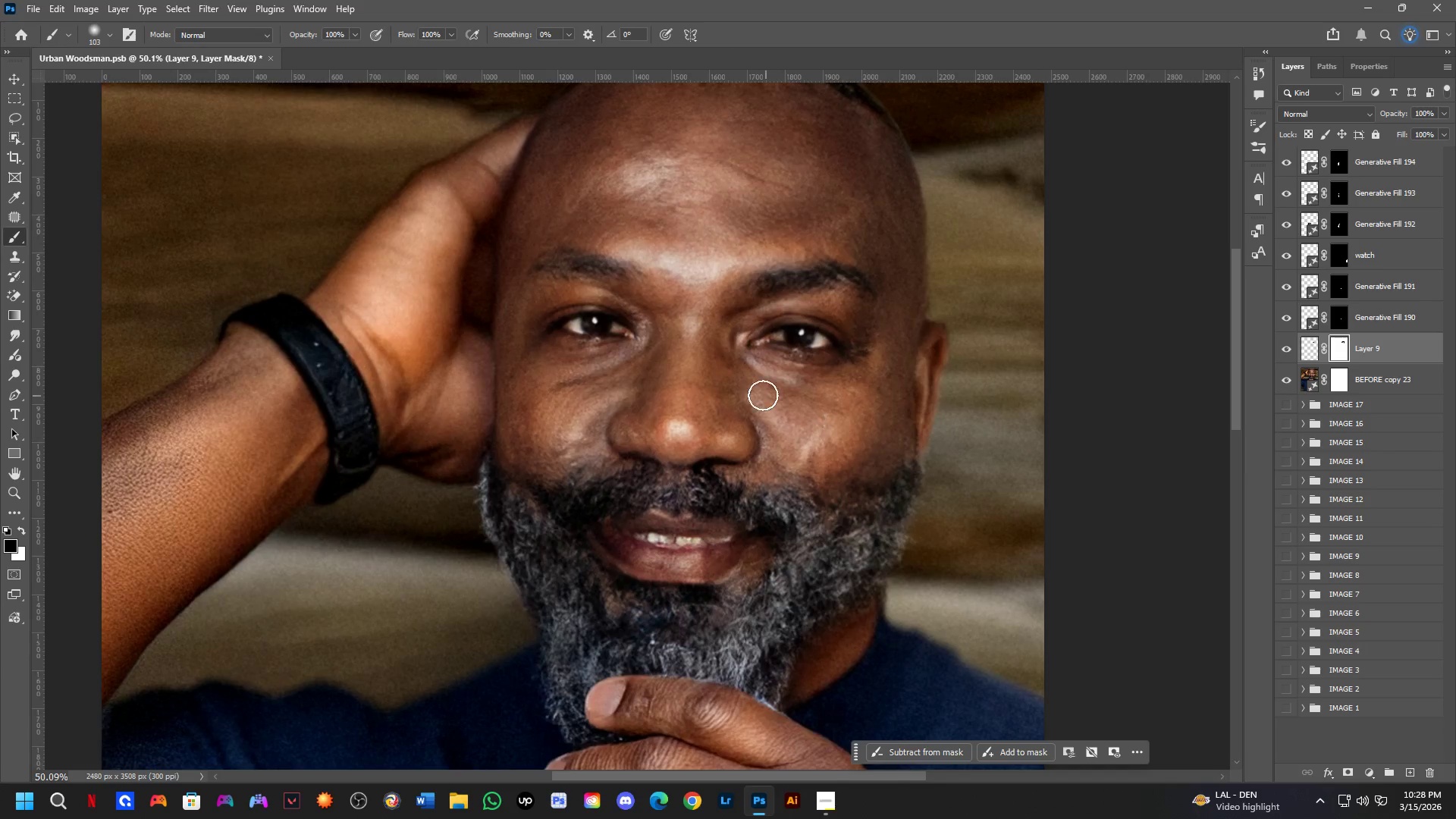 
scroll: coordinate [759, 394], scroll_direction: down, amount: 2.0
 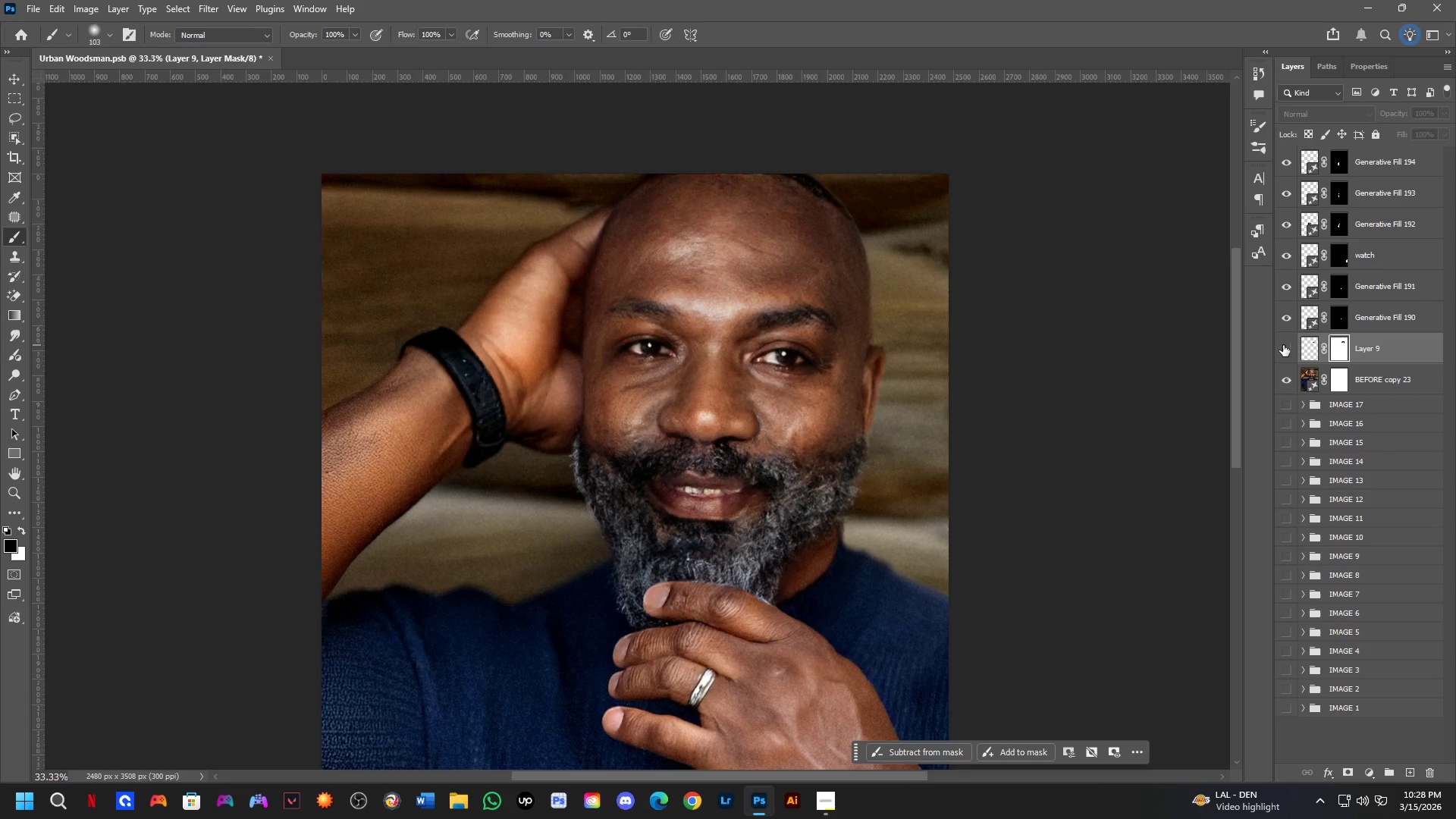 
double_click([1283, 345])
 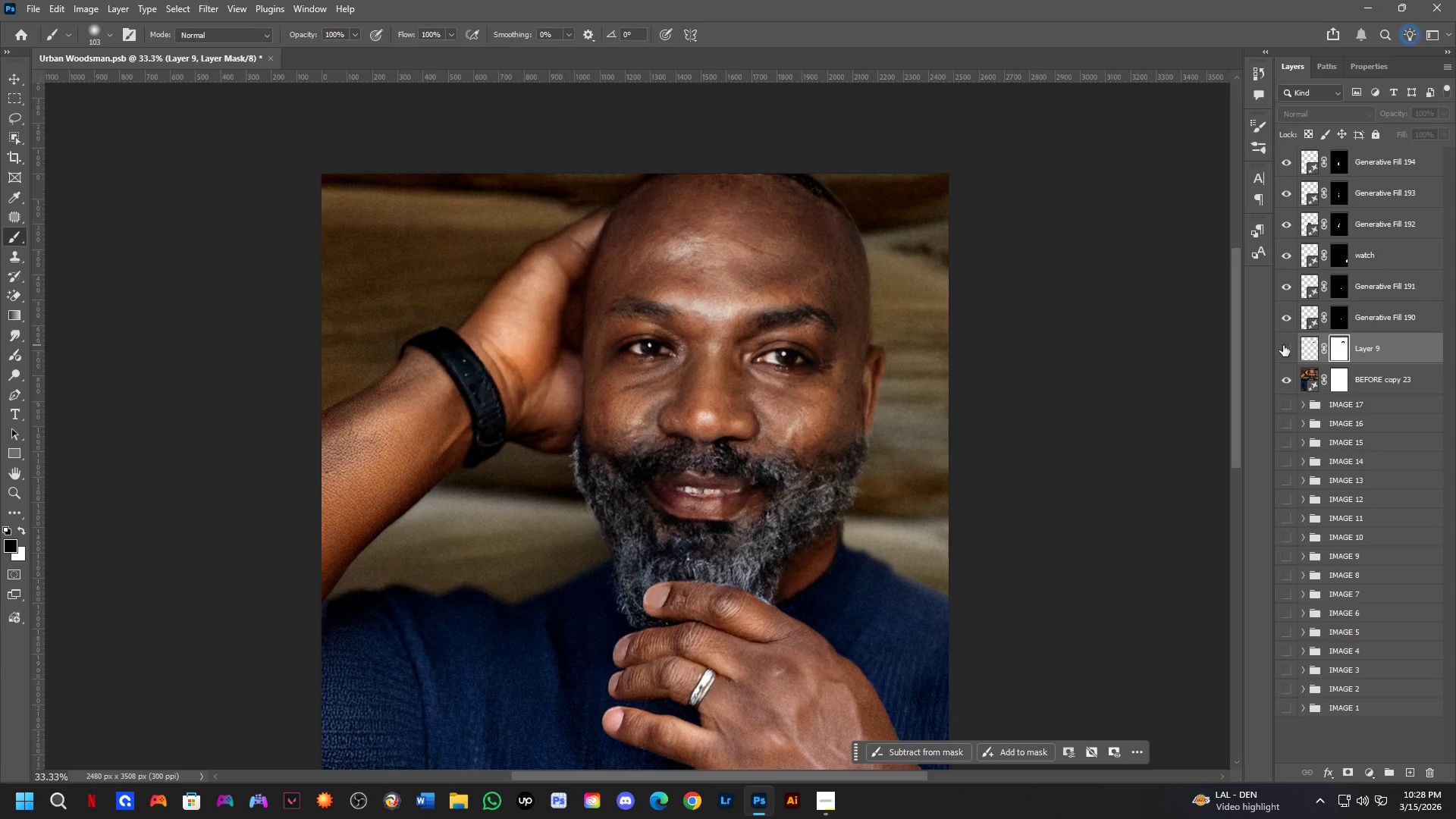 
left_click([1283, 345])
 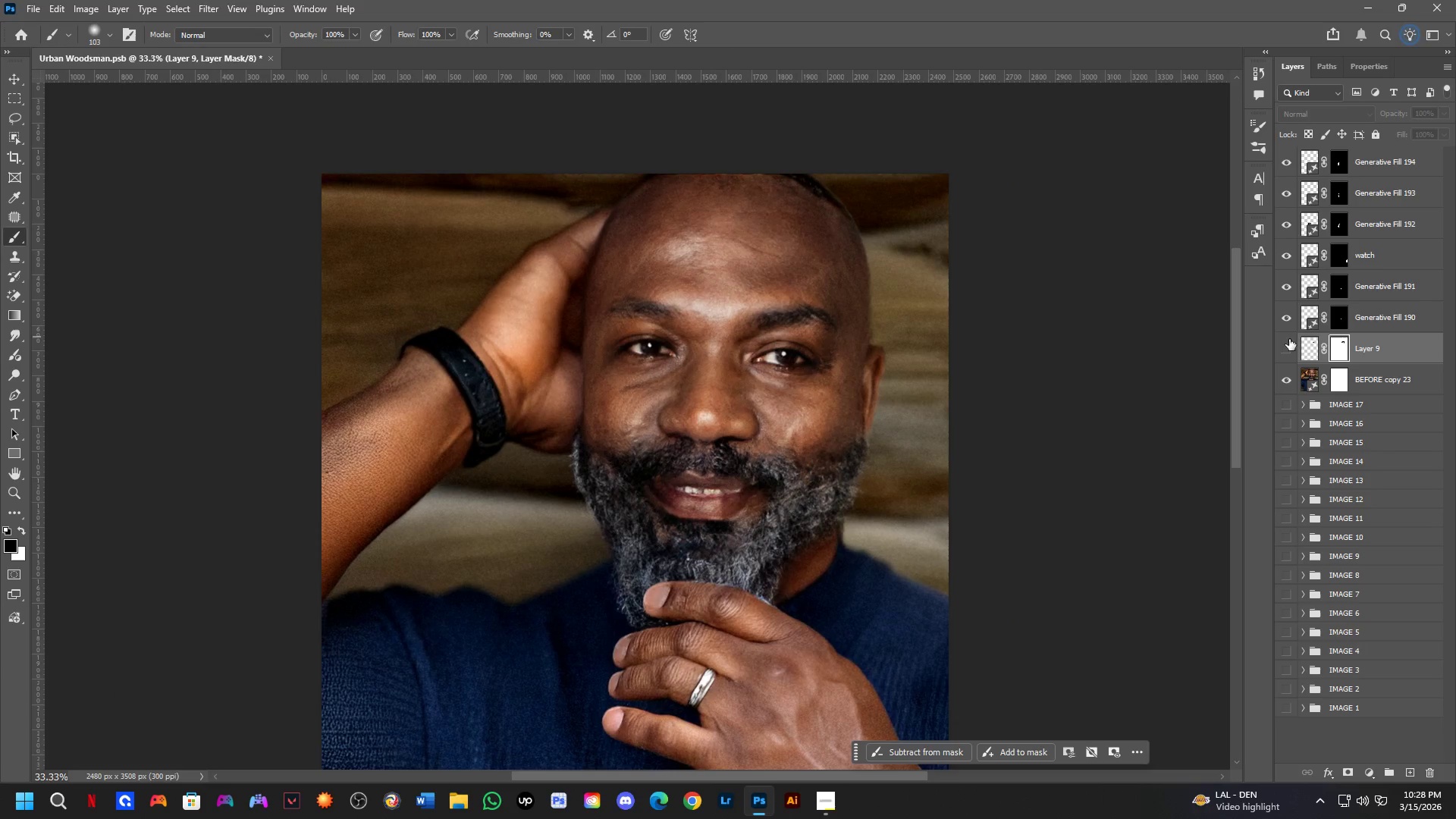 
key(Control+Z)
 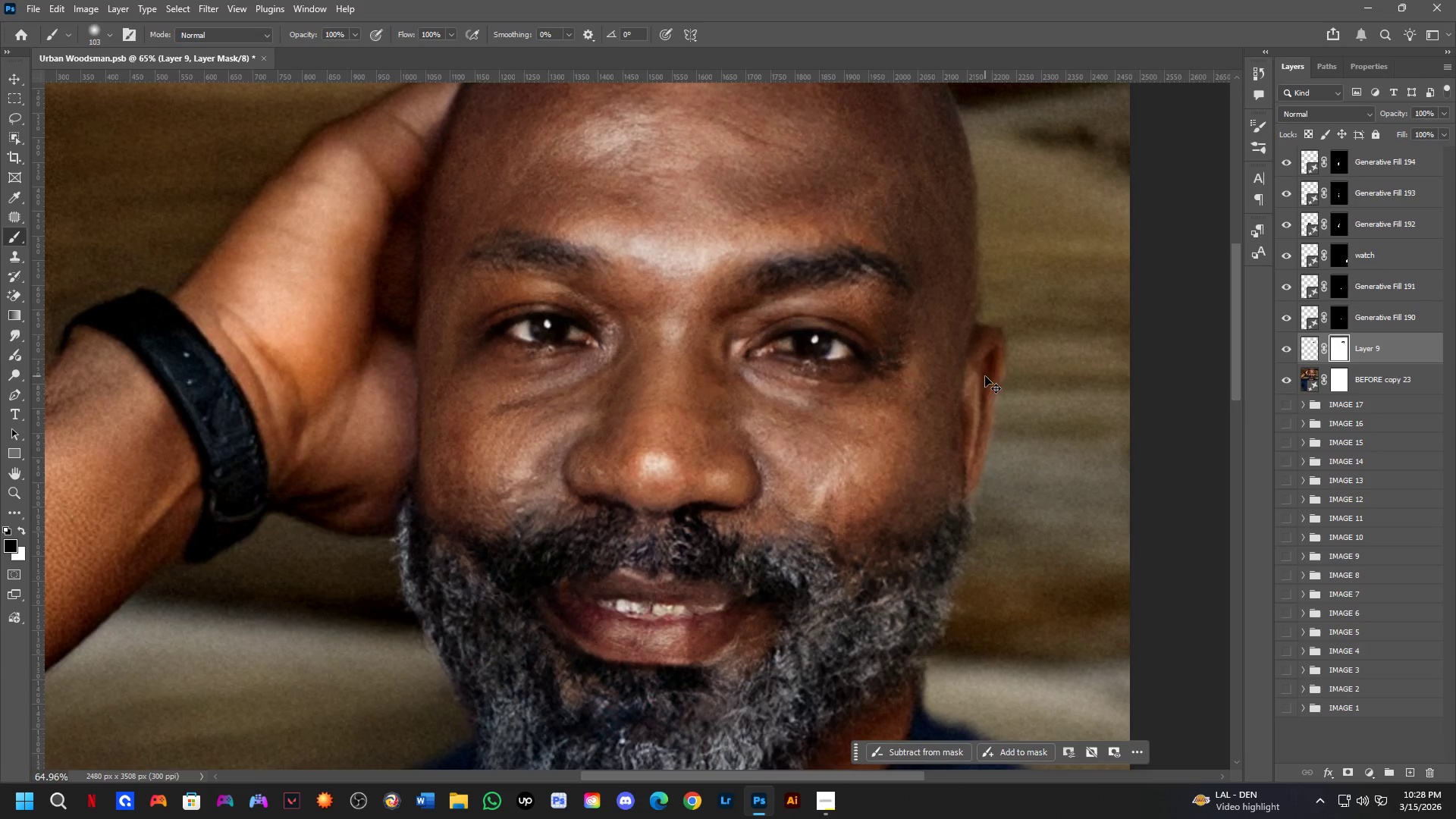 
scroll: coordinate [809, 389], scroll_direction: up, amount: 7.0
 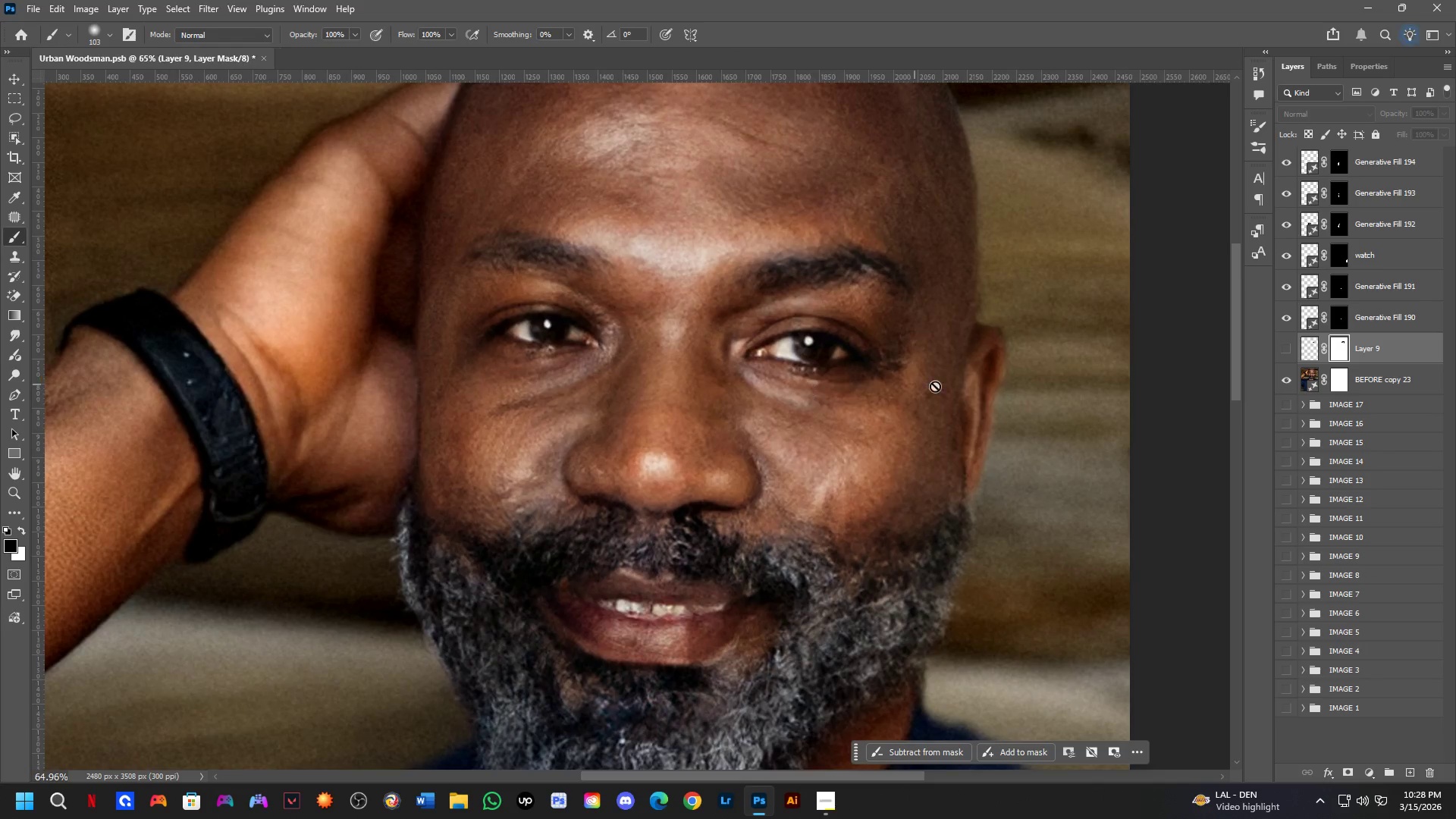 
key(Control+Z)
 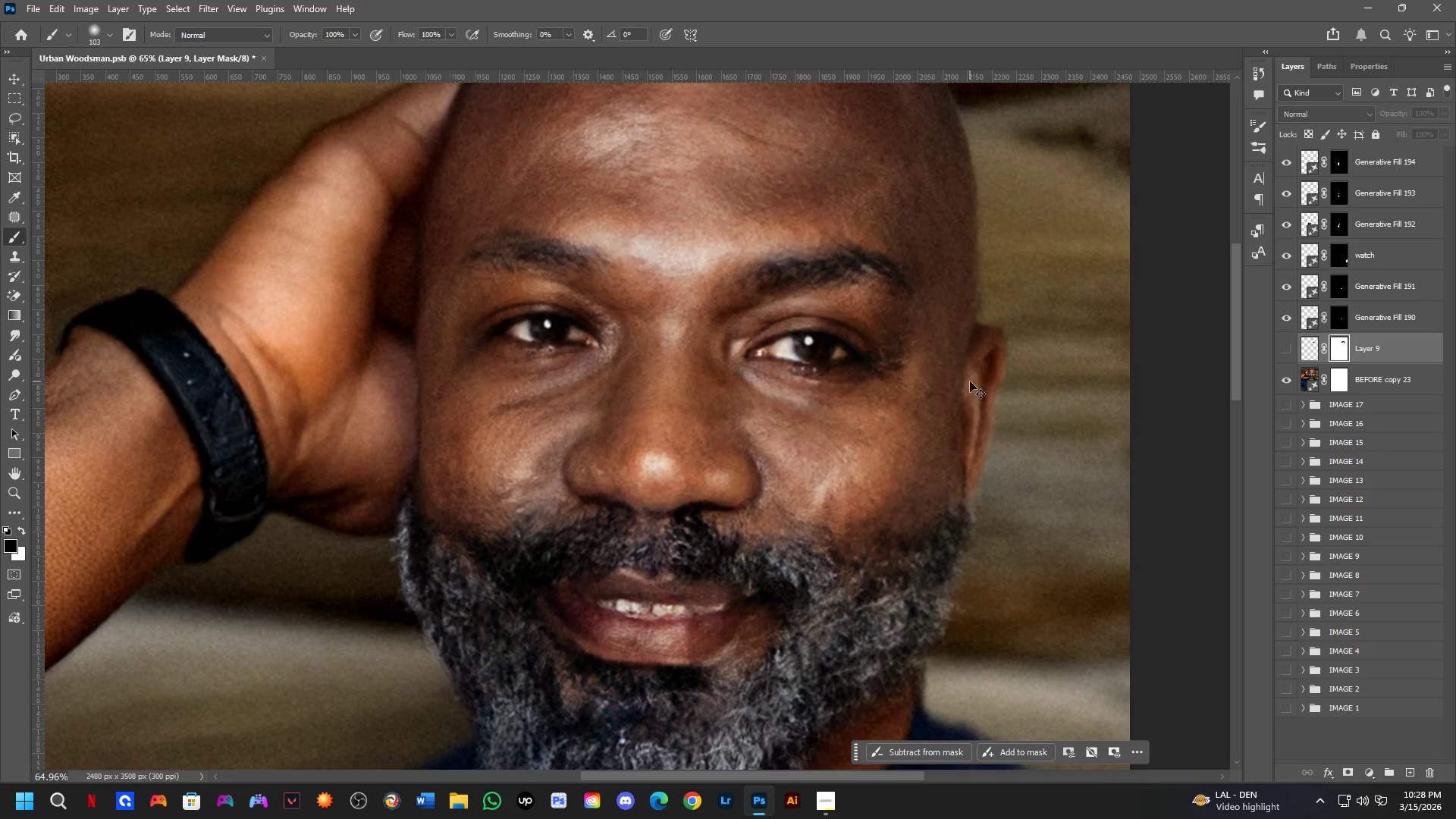 
key(Control+Z)
 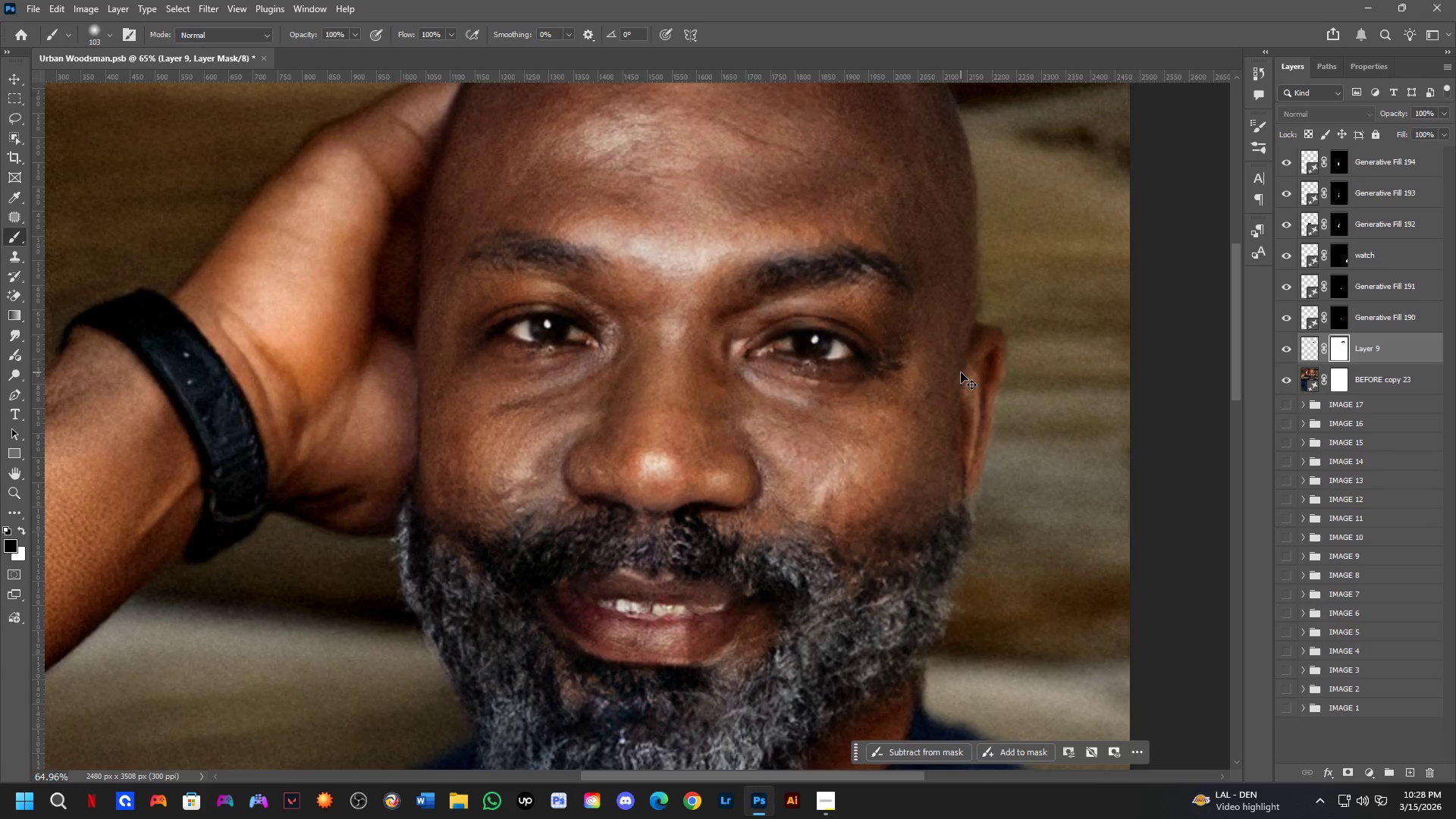 
key(Control+Z)
 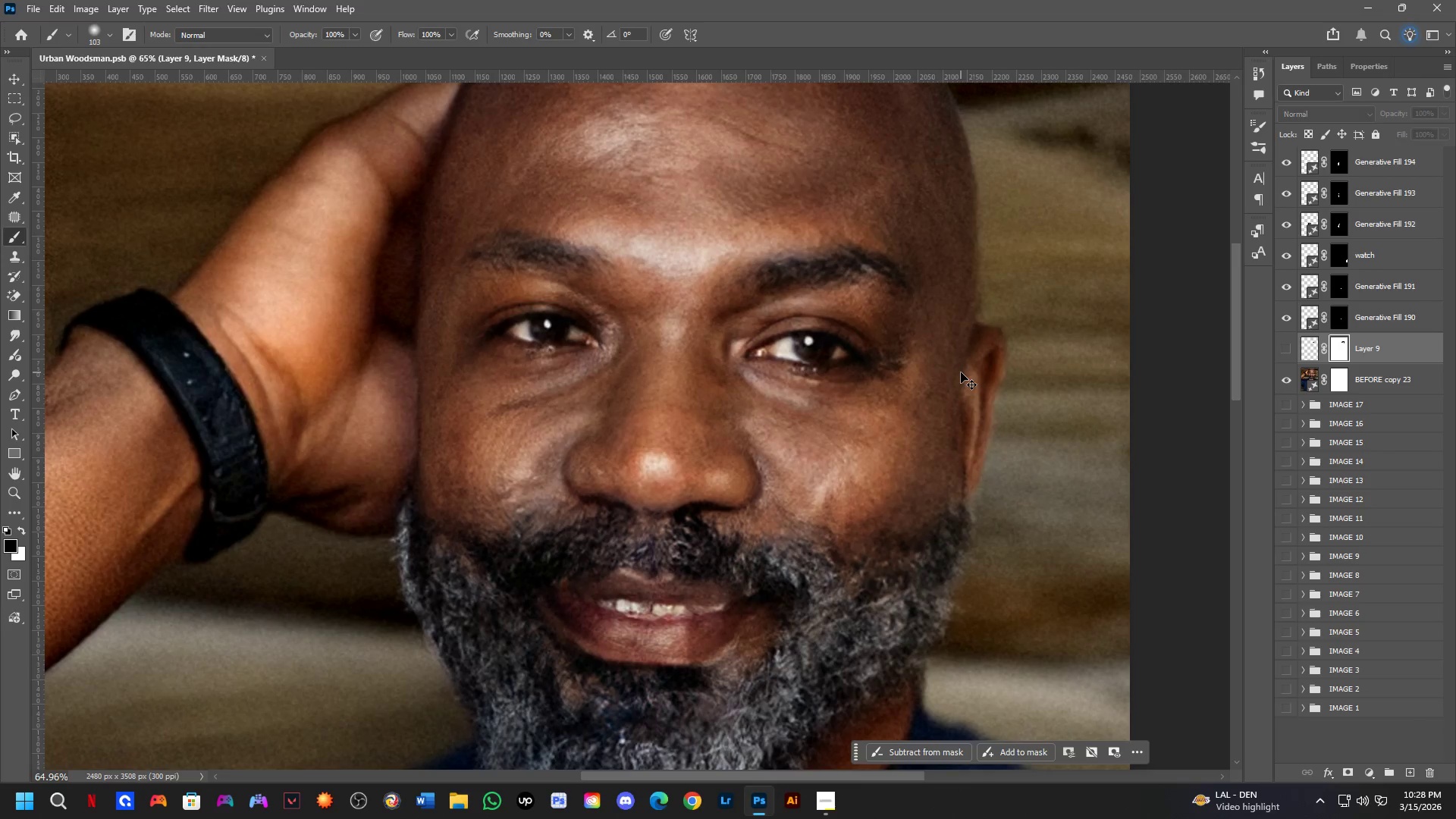 
key(Control+Z)
 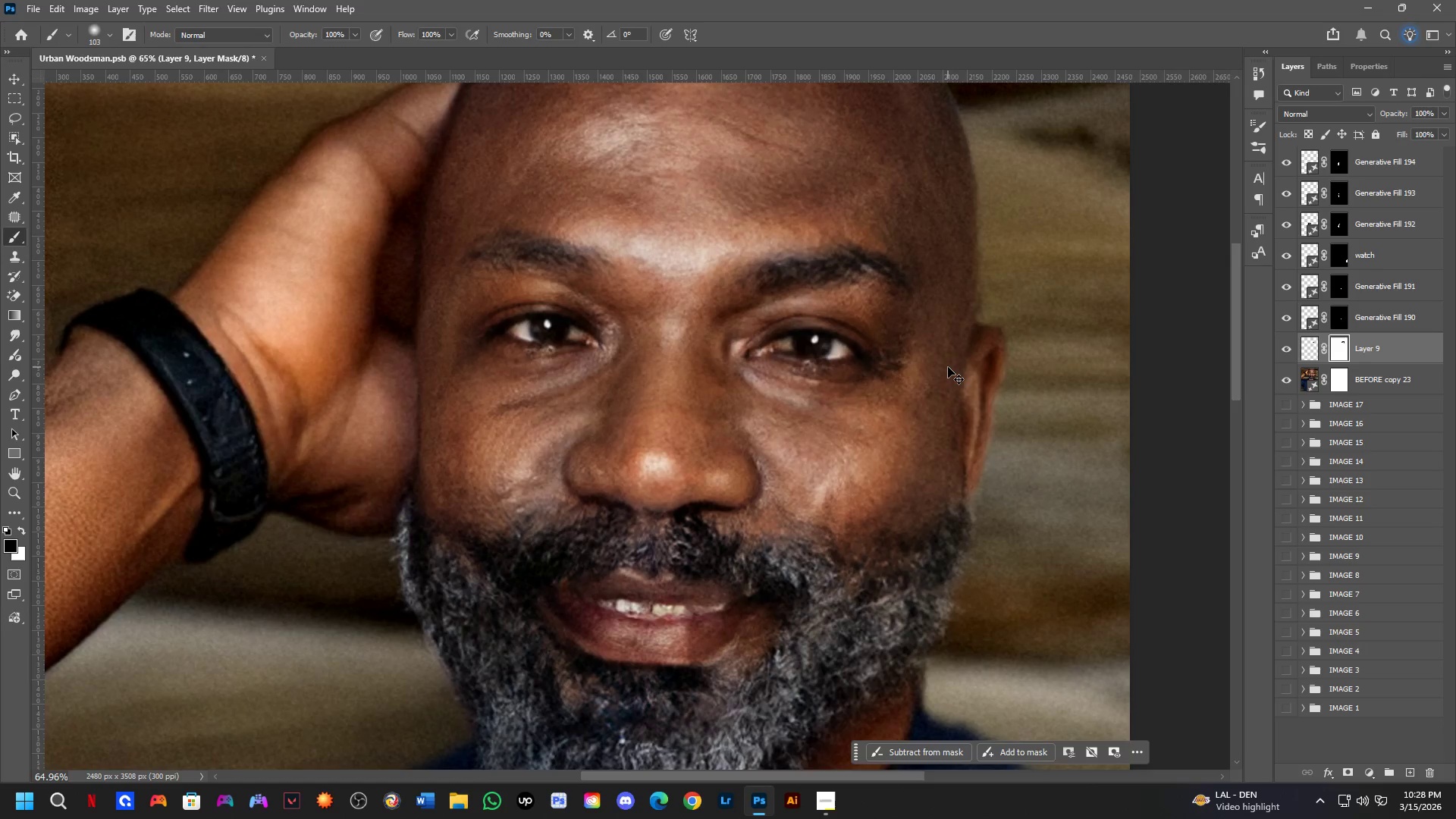 
key(Control+Z)
 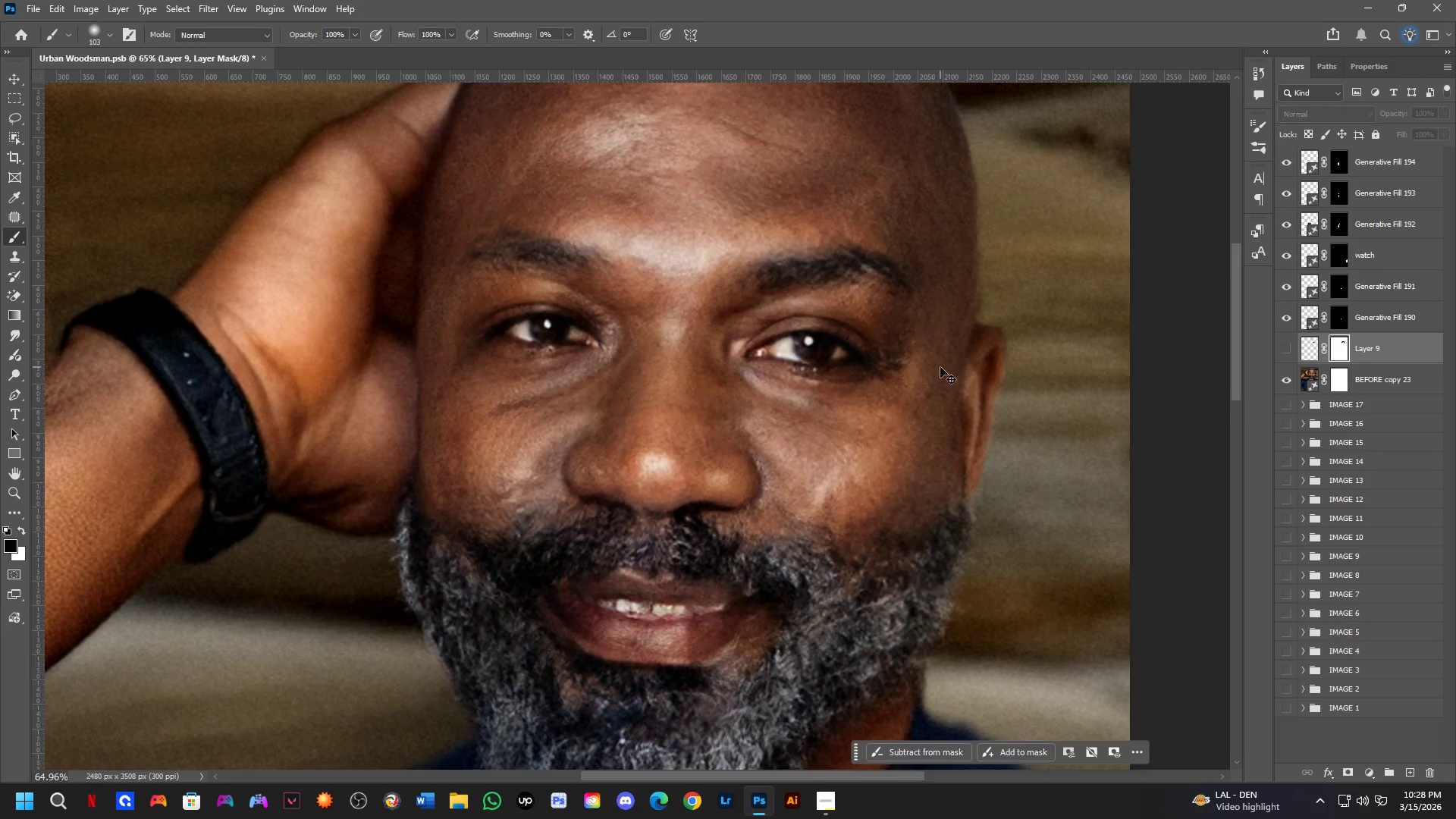 
key(Control+Z)
 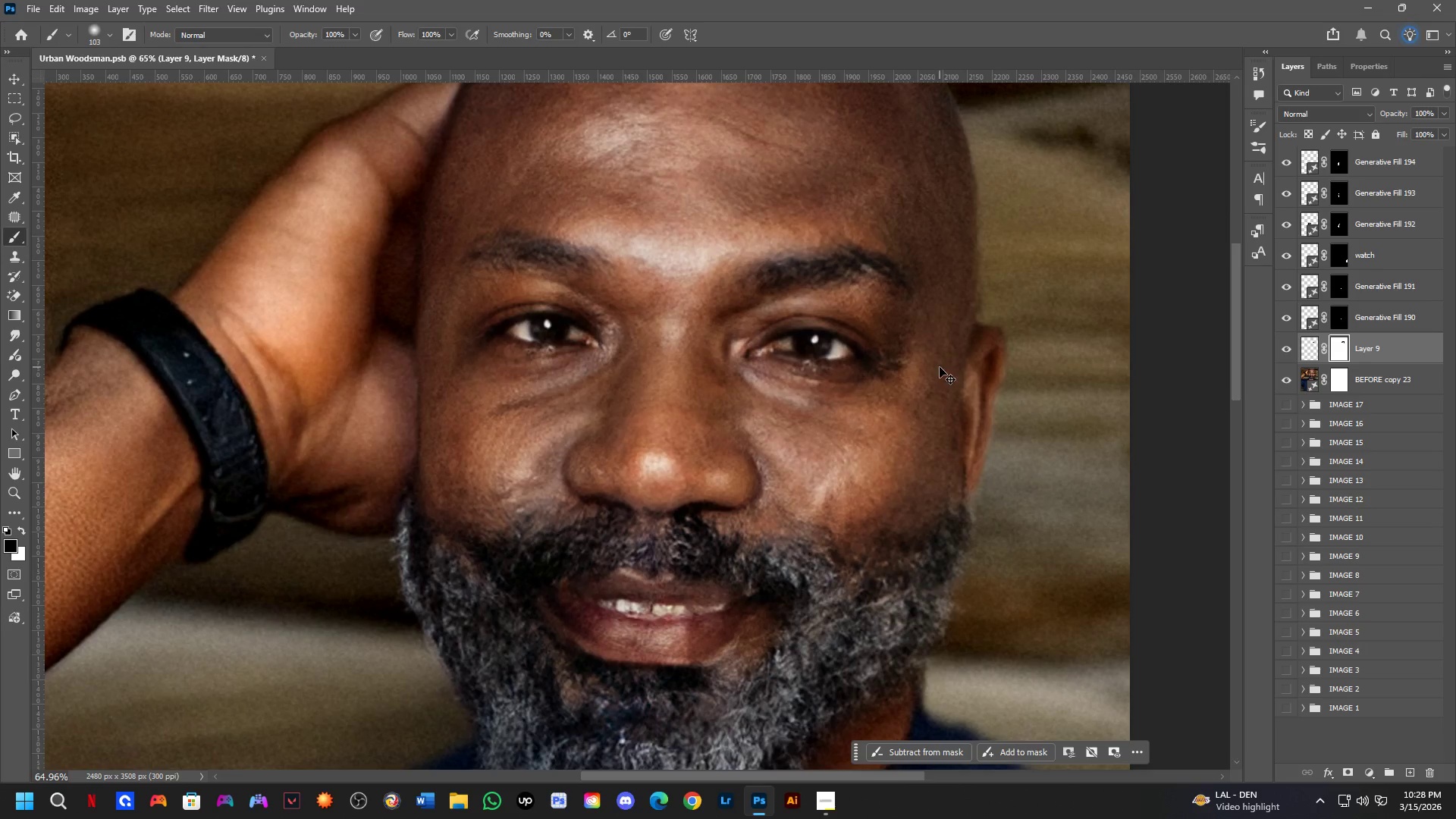 
key(Control+Z)
 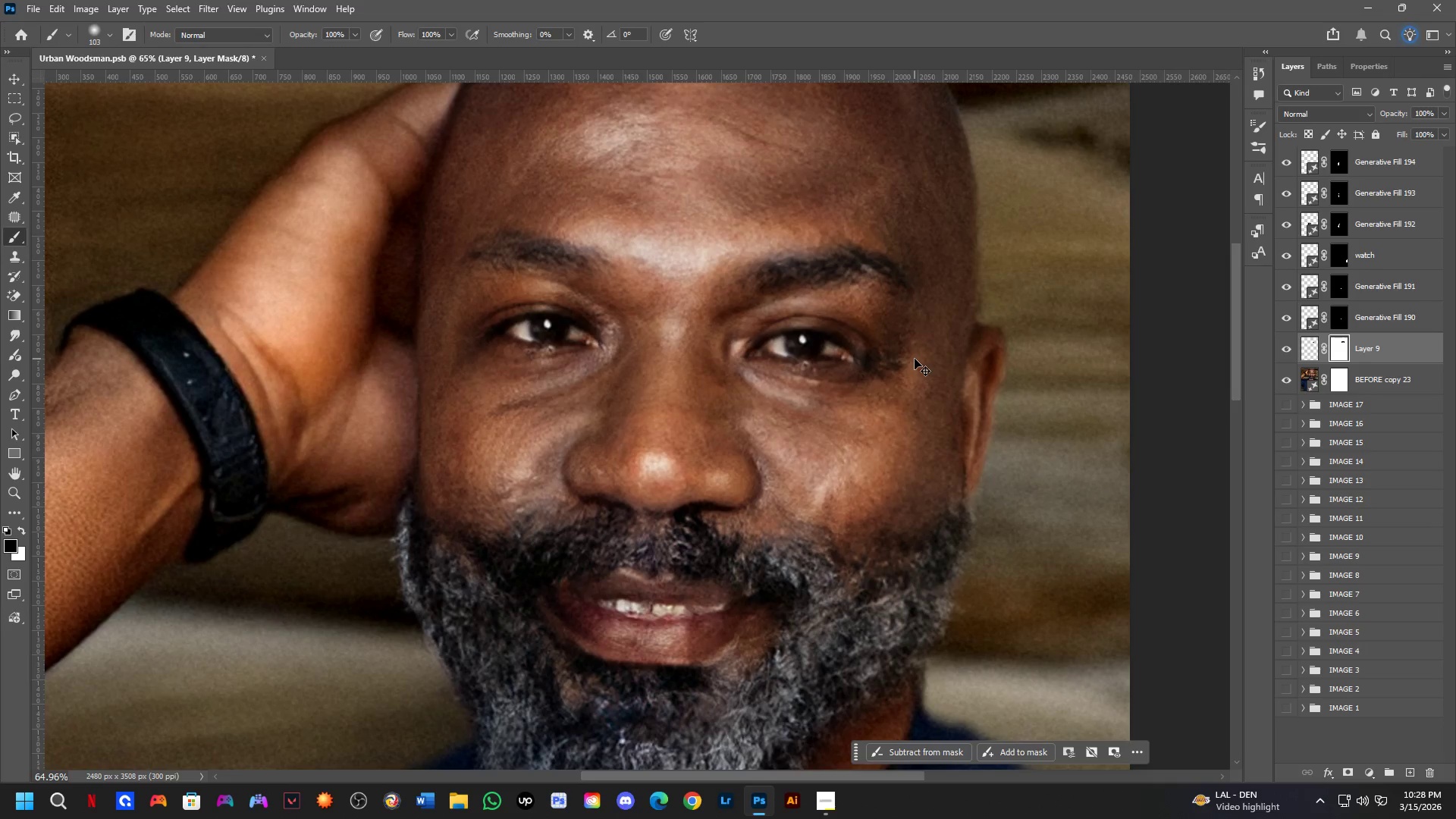 
key(Control+Z)
 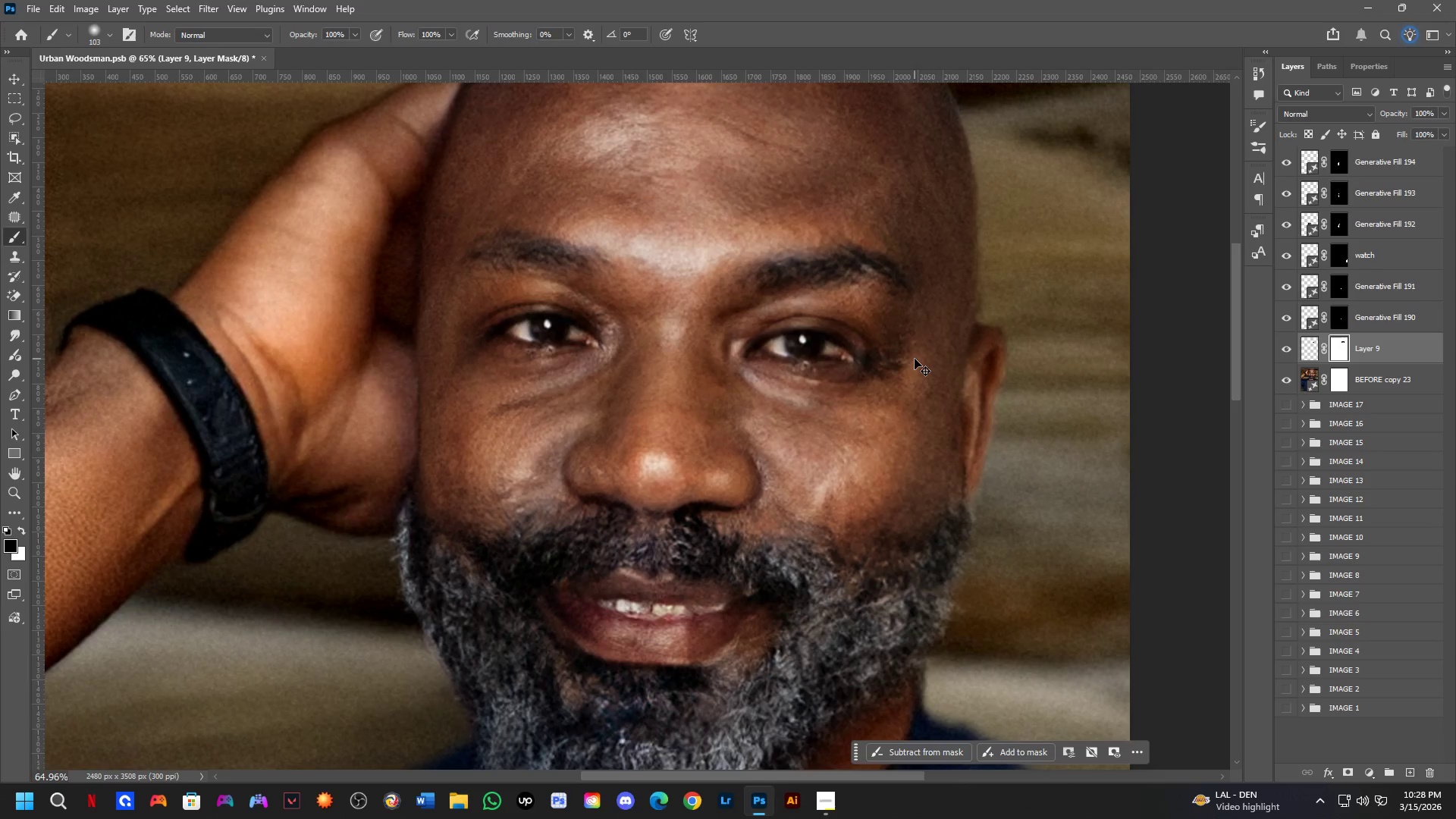 
key(Control+ControlLeft)
 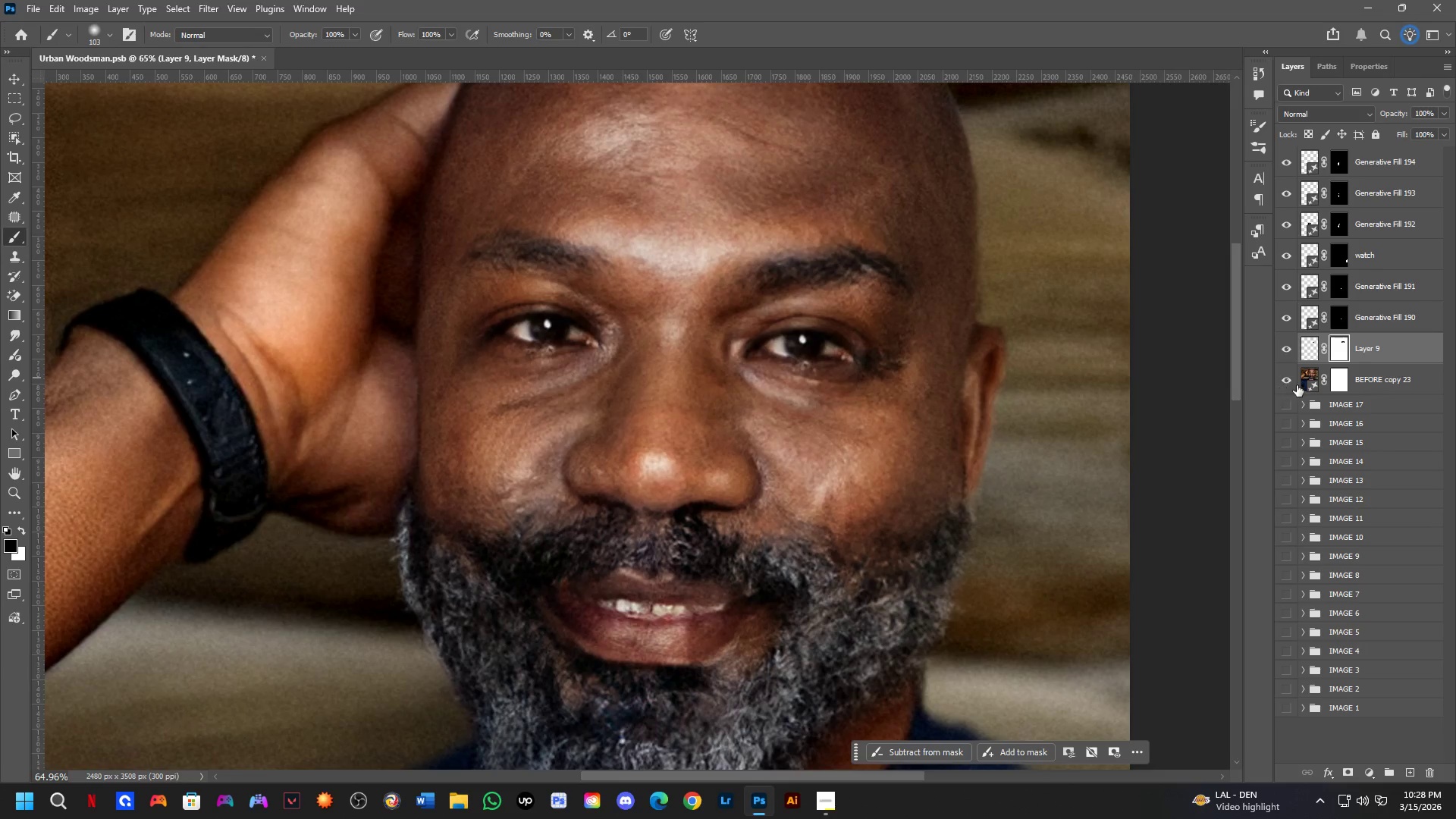 
key(Alt+AltLeft)
 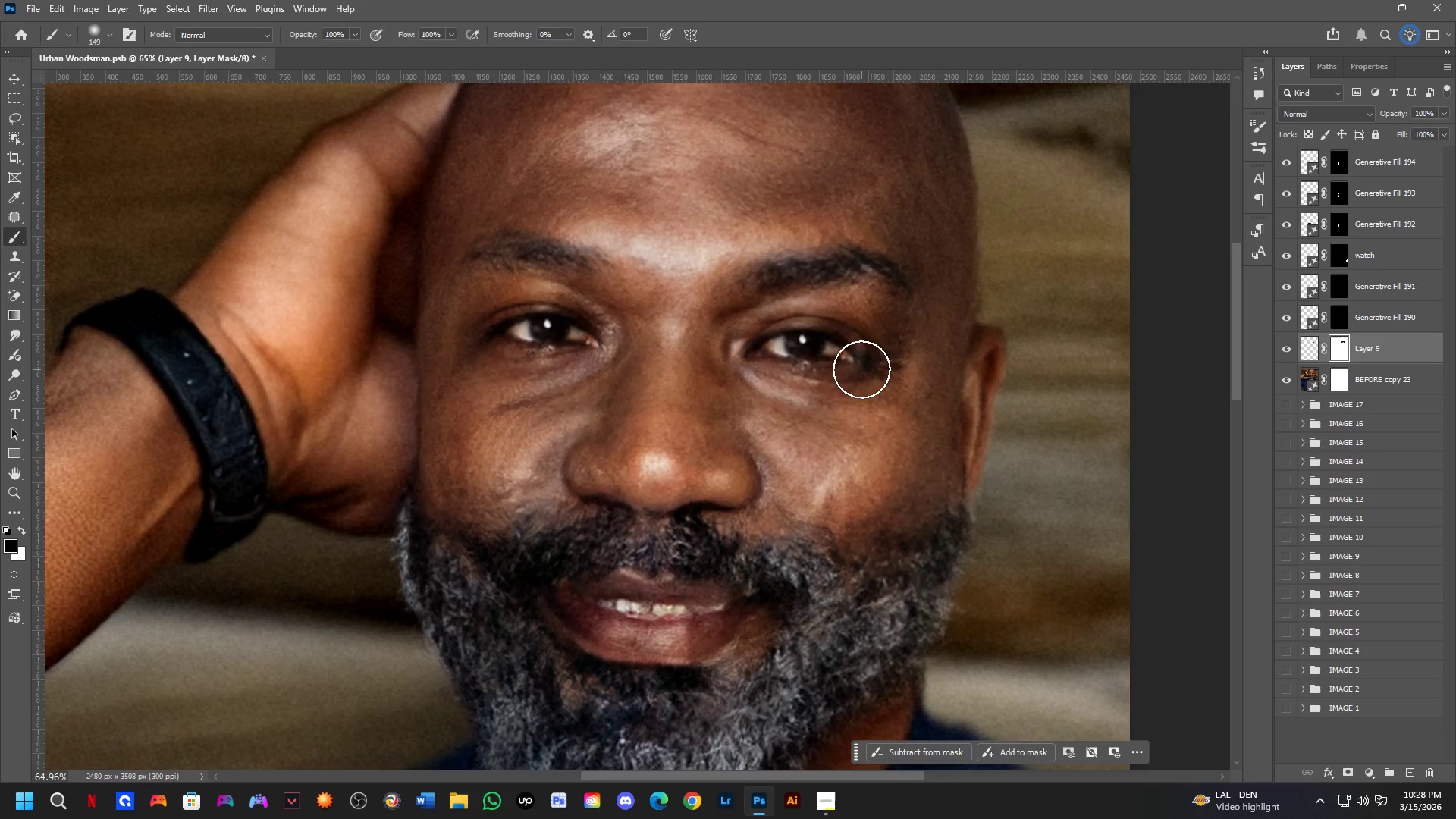 
left_click_drag(start_coordinate=[861, 359], to_coordinate=[864, 397])
 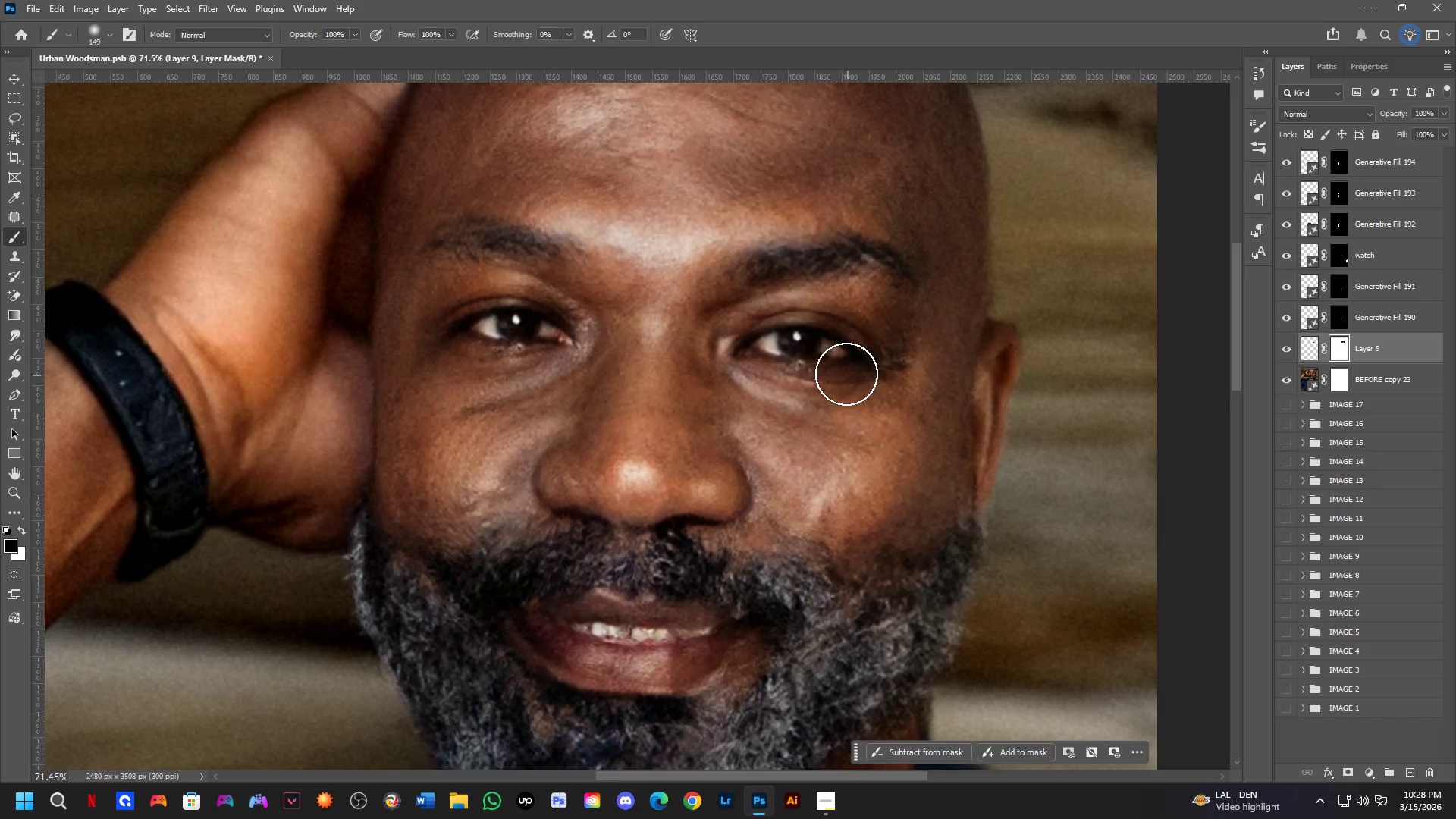 
scroll: coordinate [861, 369], scroll_direction: up, amount: 1.0
 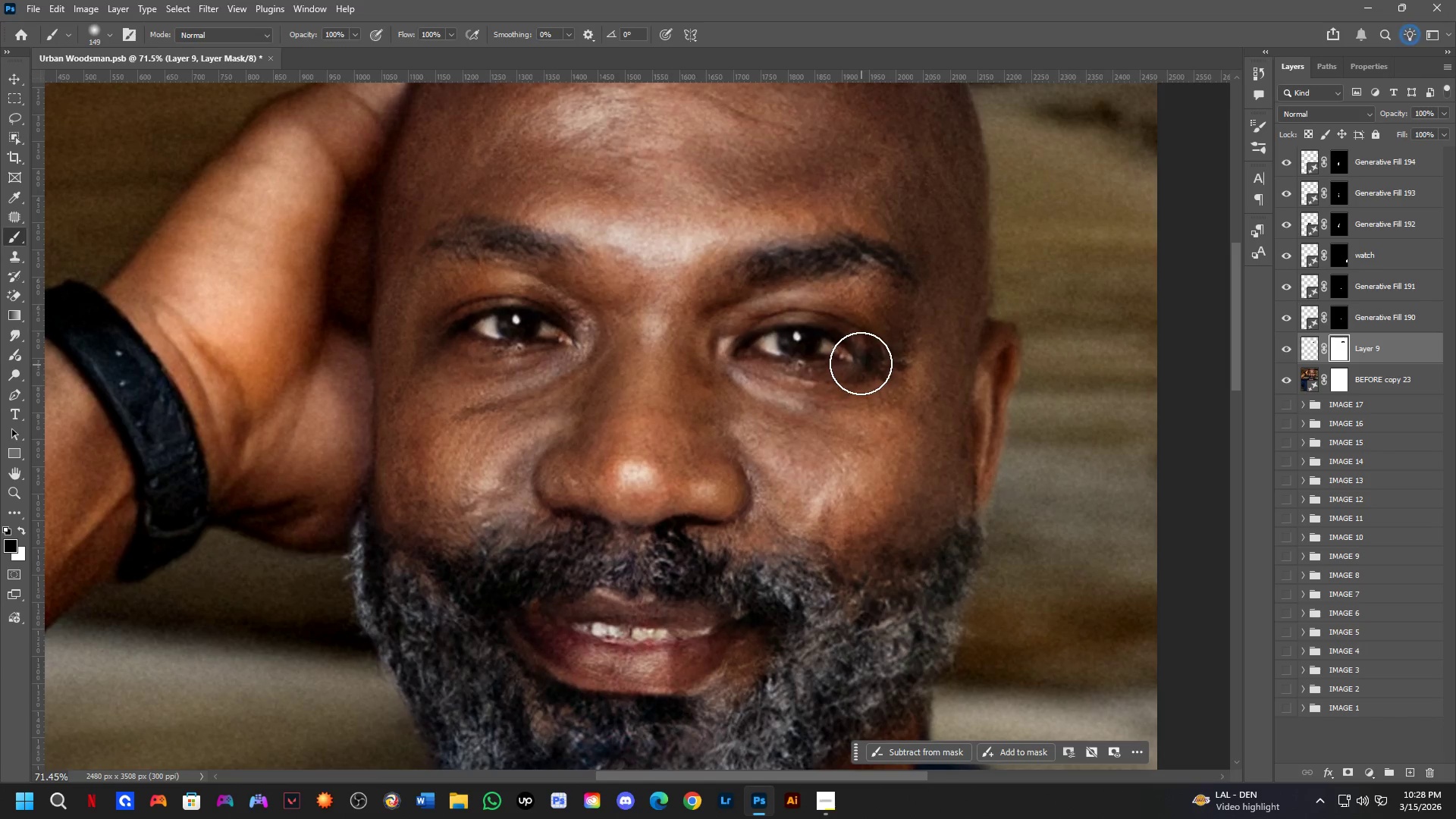 
hold_key(key=ControlLeft, duration=0.7)
left_click_drag(start_coordinate=[799, 340], to_coordinate=[811, 340])
 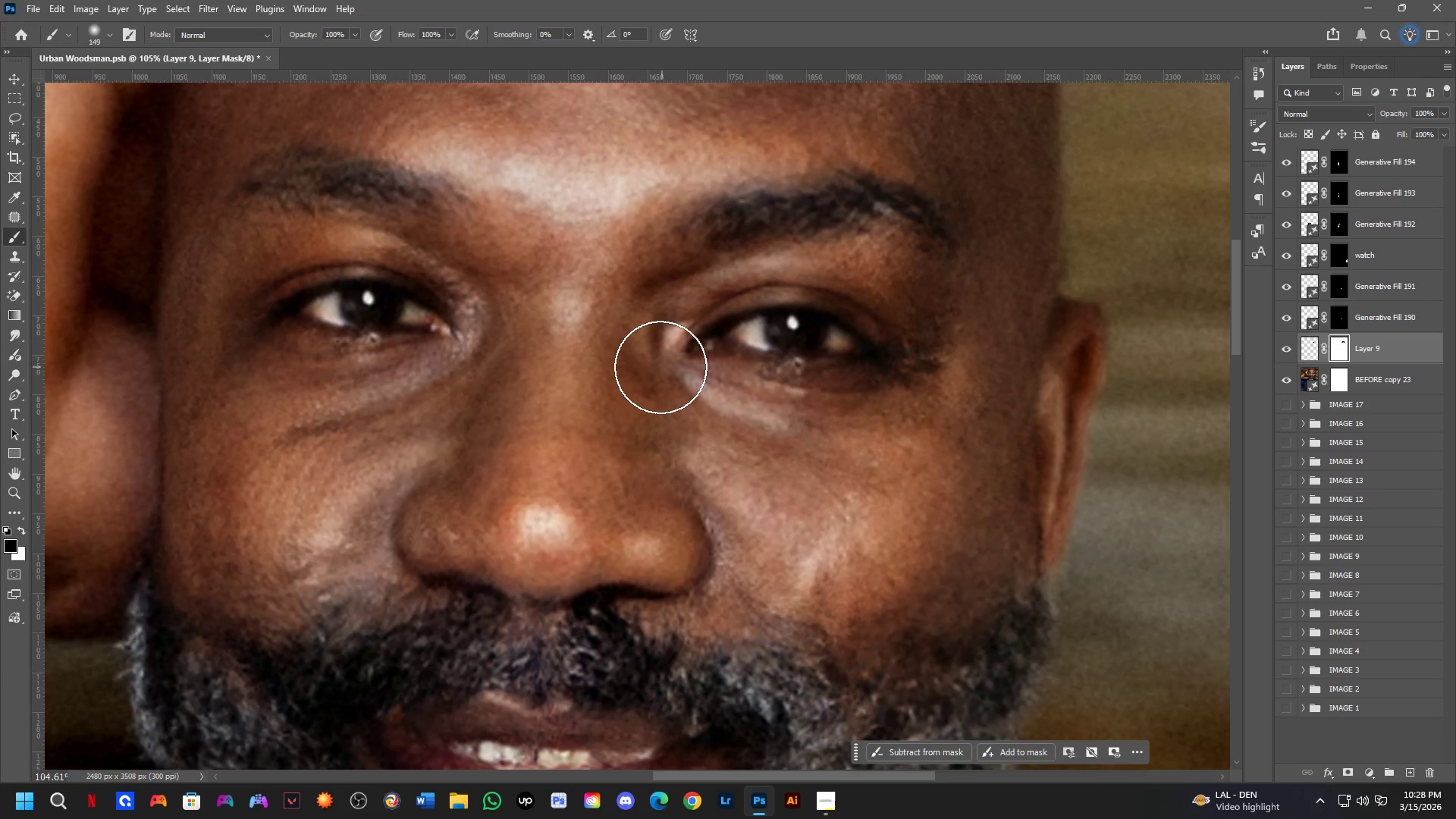 
scroll: coordinate [828, 361], scroll_direction: up, amount: 4.0
 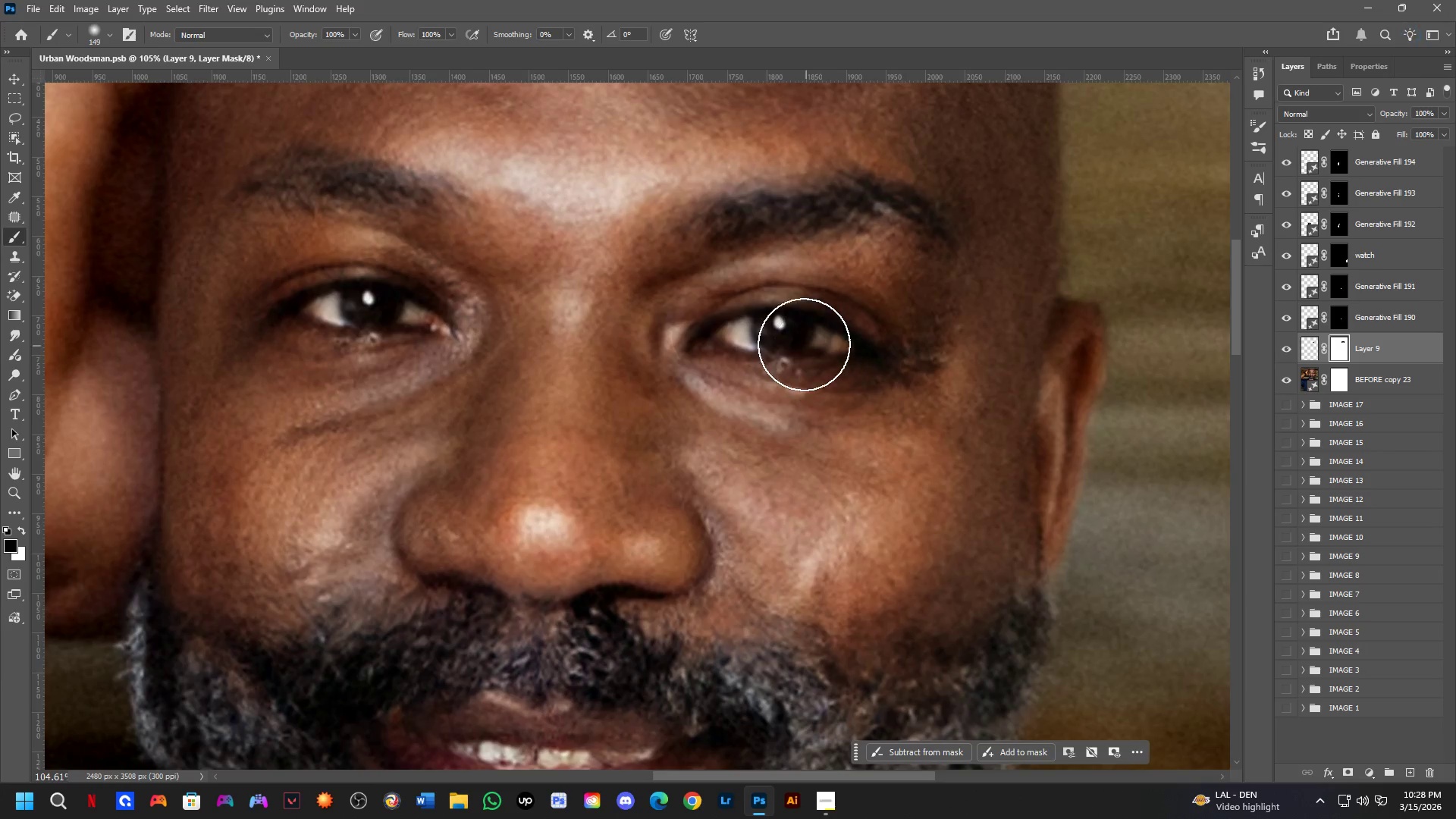 
key(Shift+ShiftLeft)
 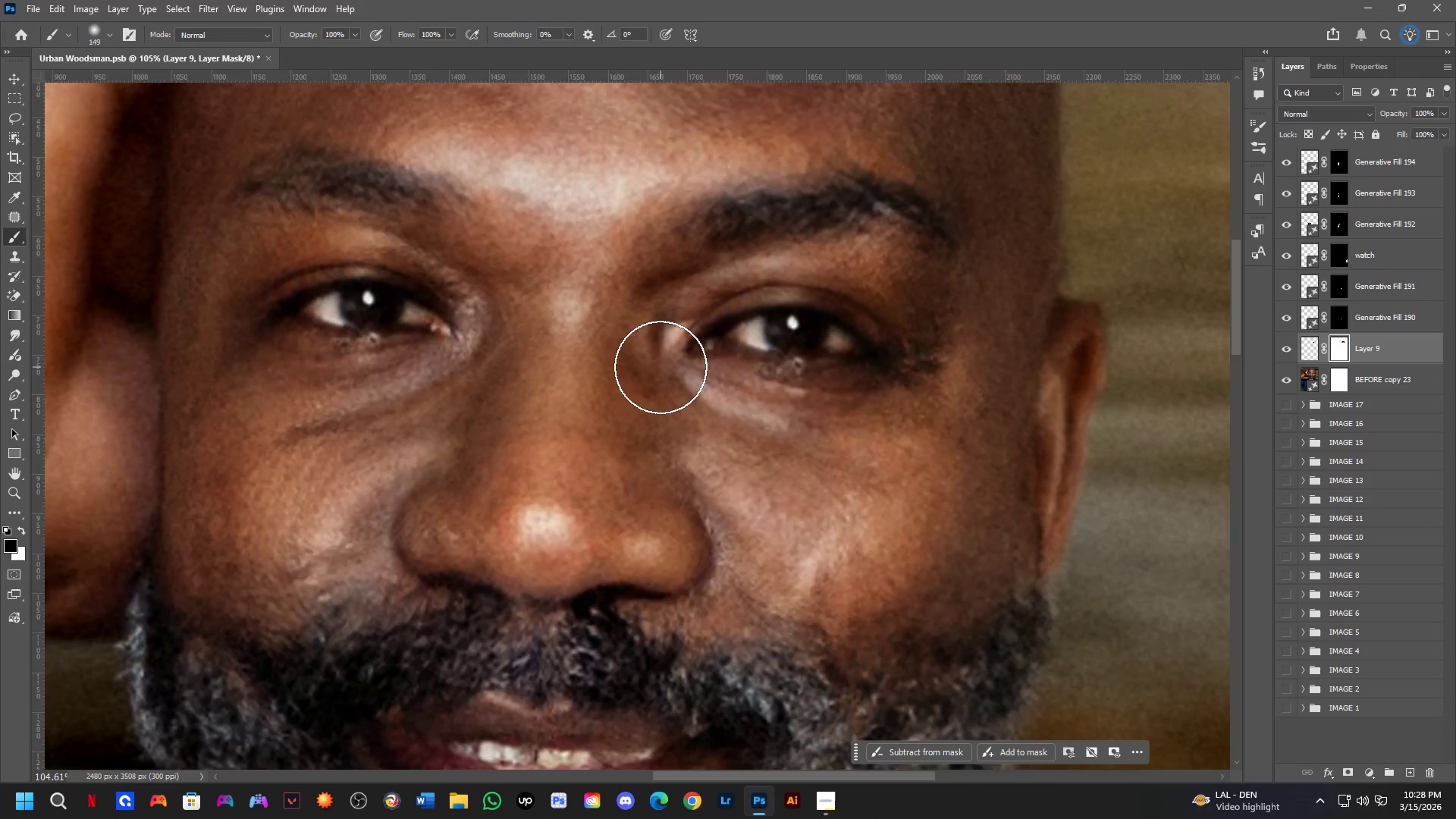 
scroll: coordinate [679, 391], scroll_direction: down, amount: 4.0
 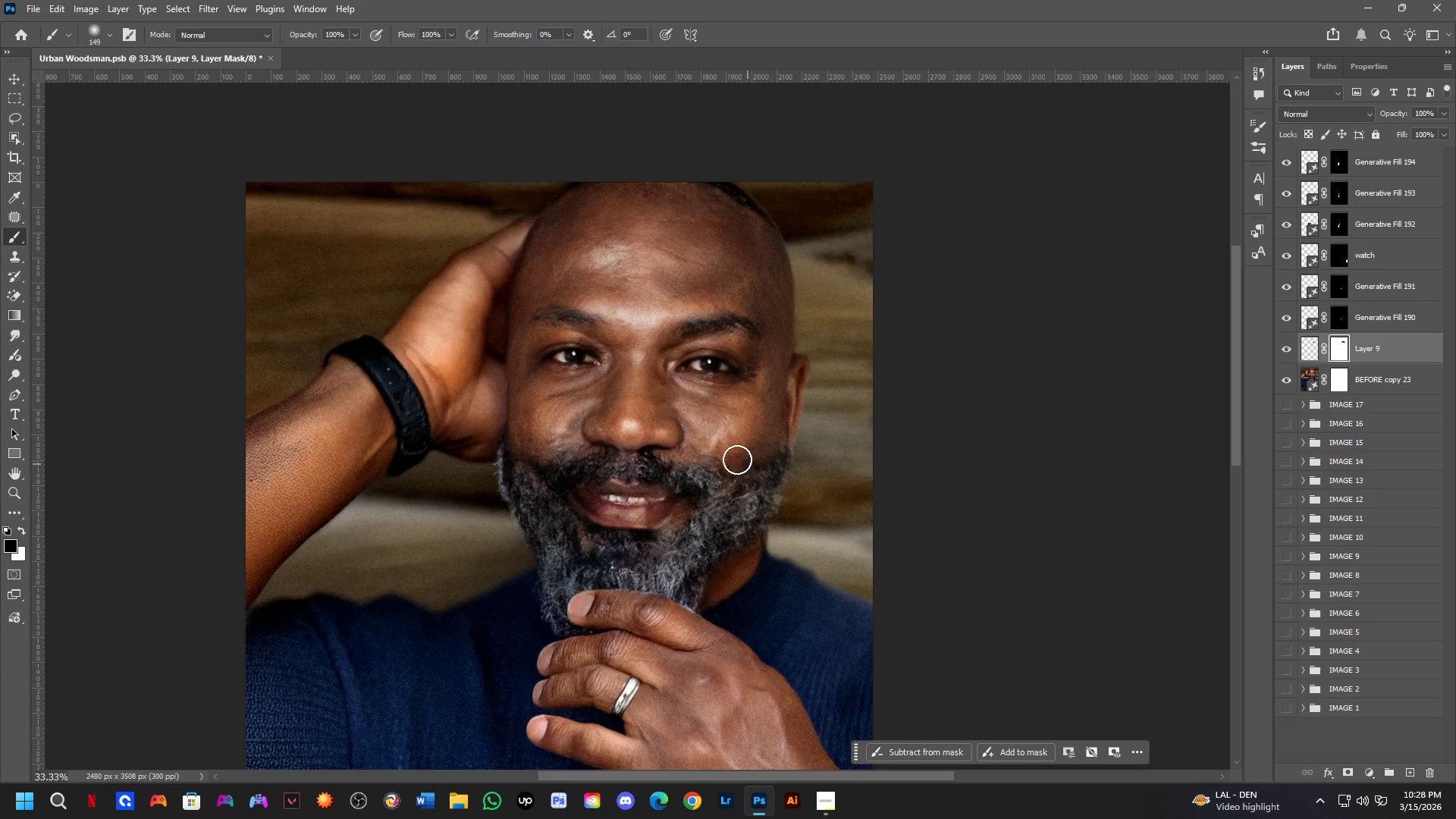 
left_click_drag(start_coordinate=[716, 343], to_coordinate=[704, 377])
 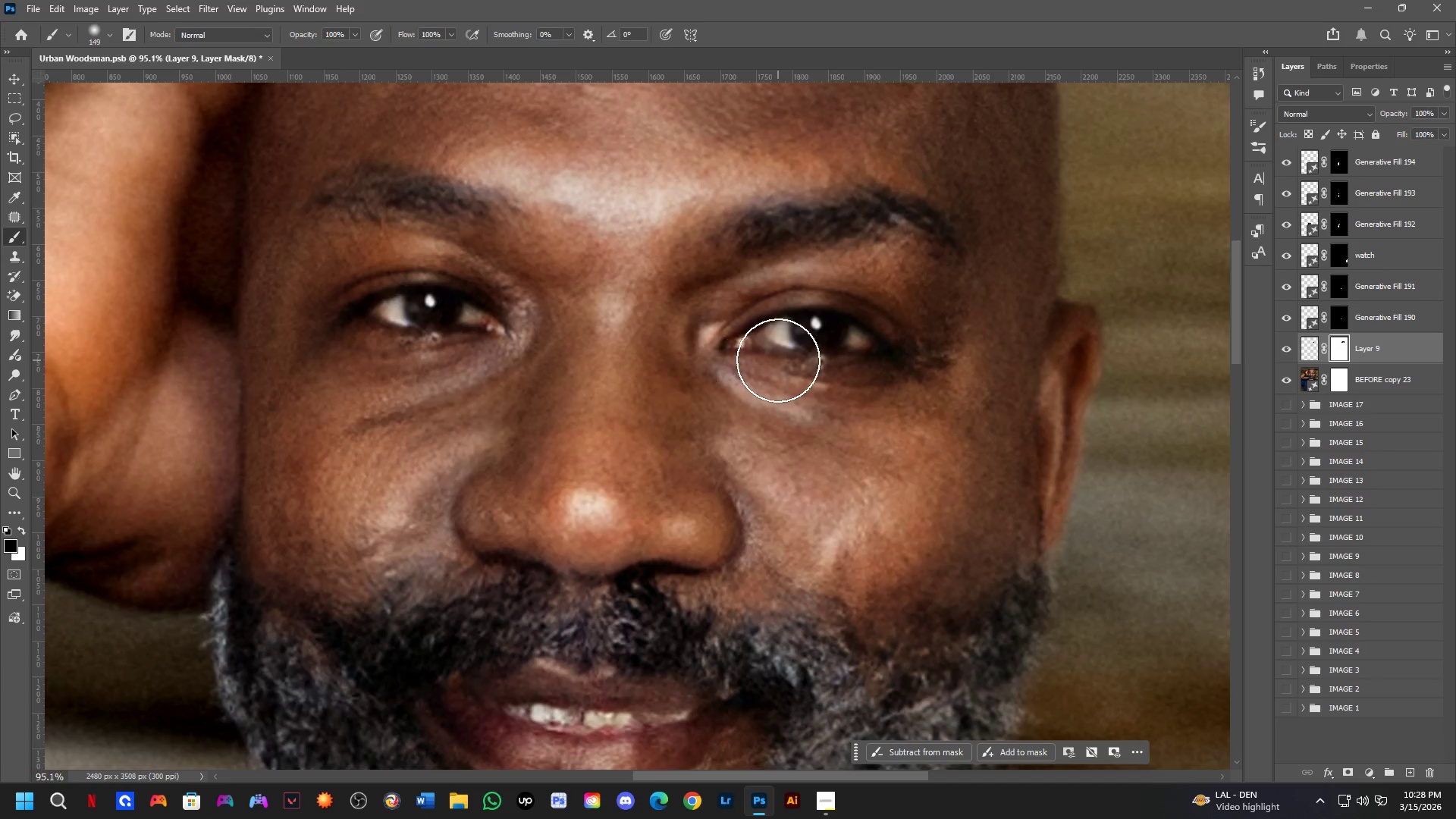 
scroll: coordinate [709, 360], scroll_direction: up, amount: 11.0
 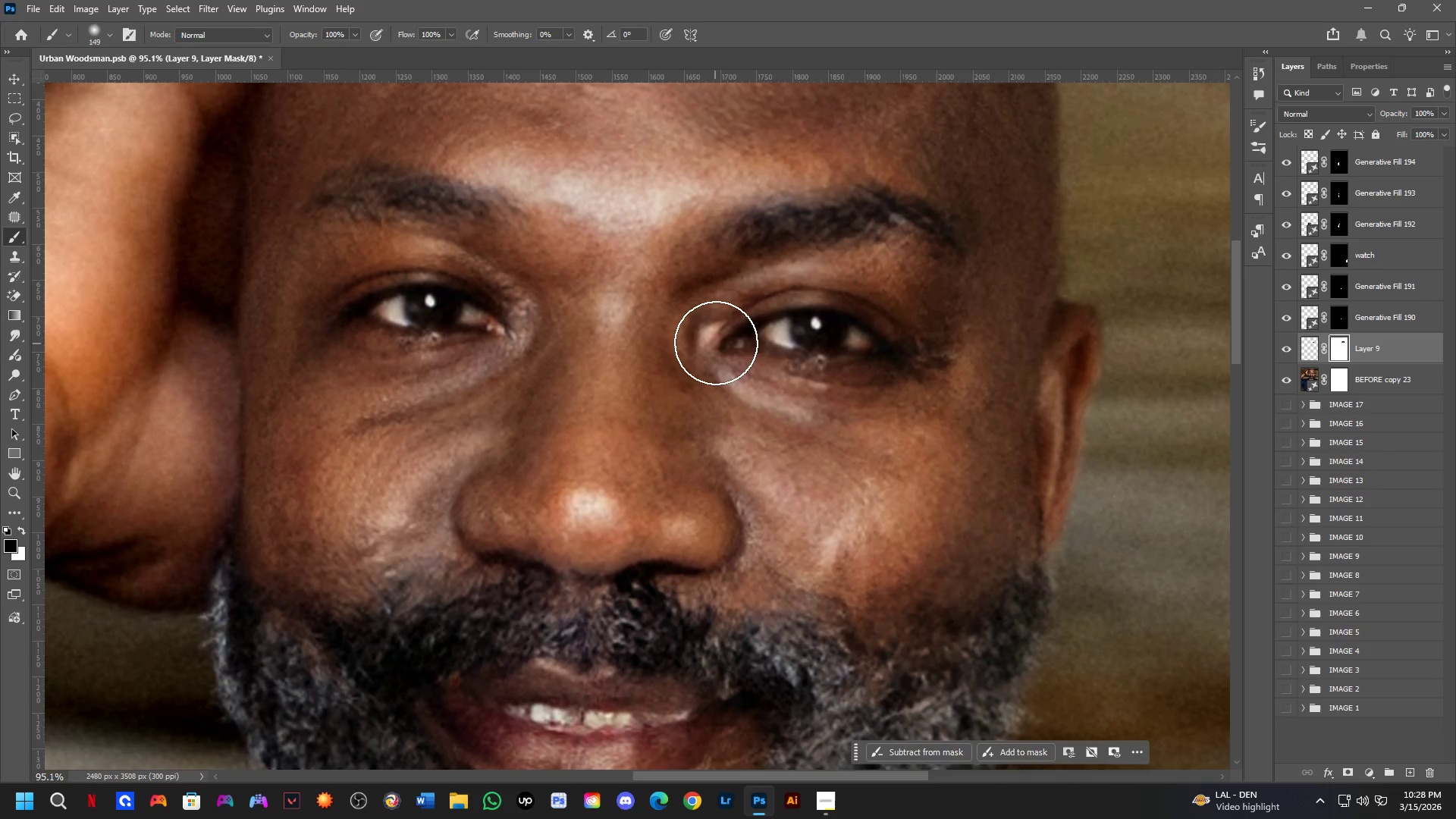 
key(Alt+AltLeft)
 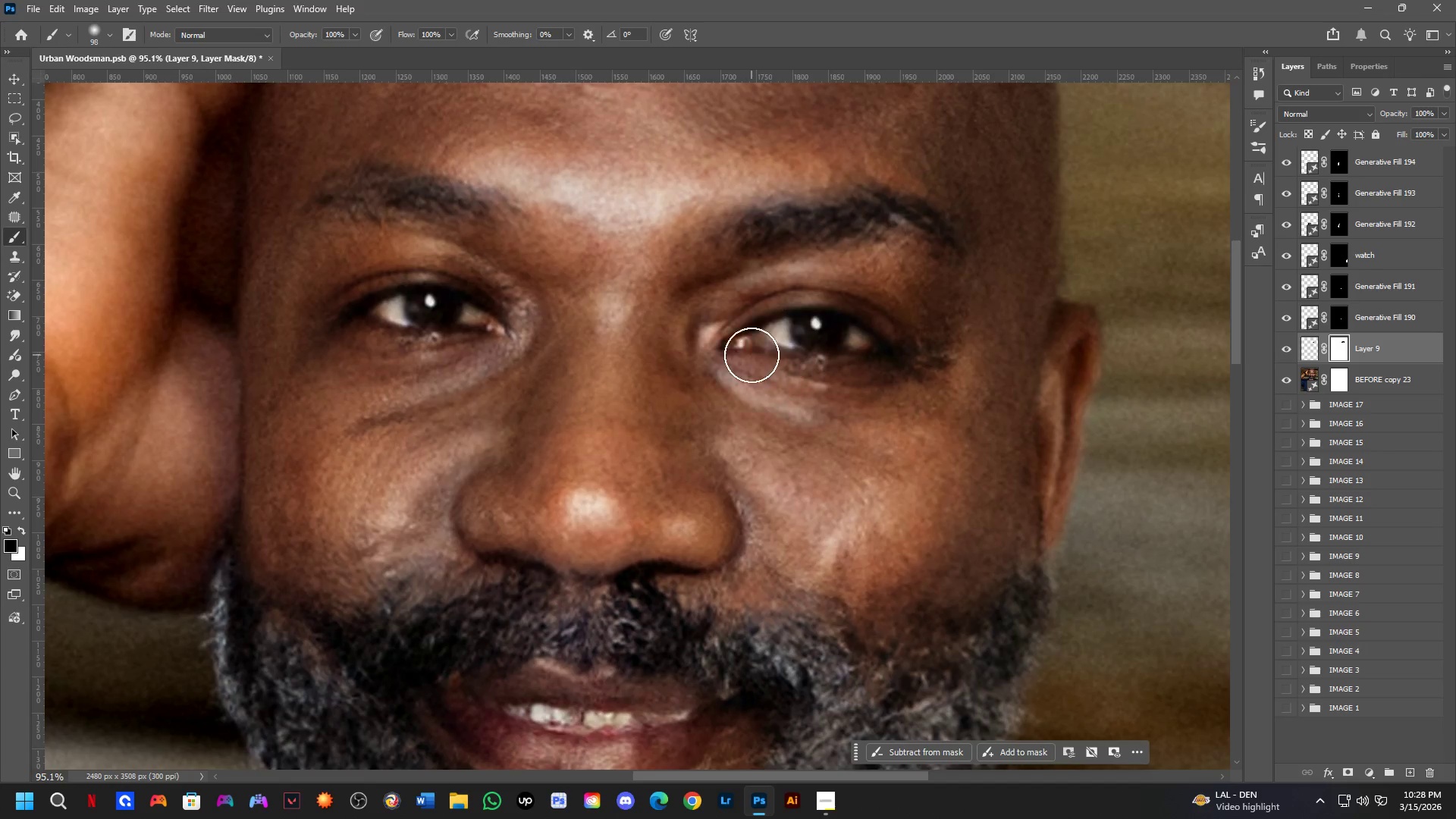 
left_click_drag(start_coordinate=[746, 354], to_coordinate=[799, 380])
 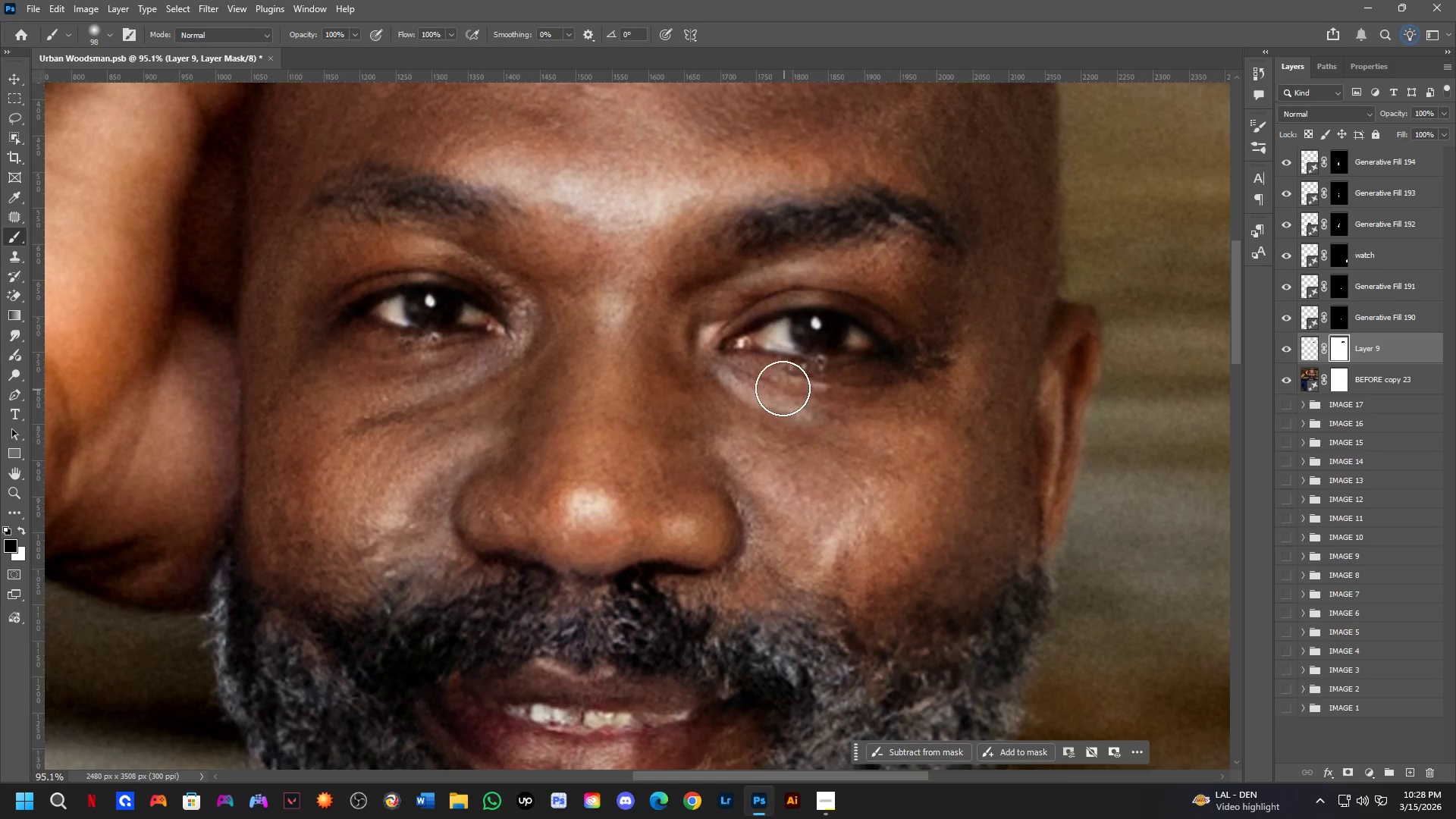 
left_click_drag(start_coordinate=[778, 383], to_coordinate=[893, 381])
 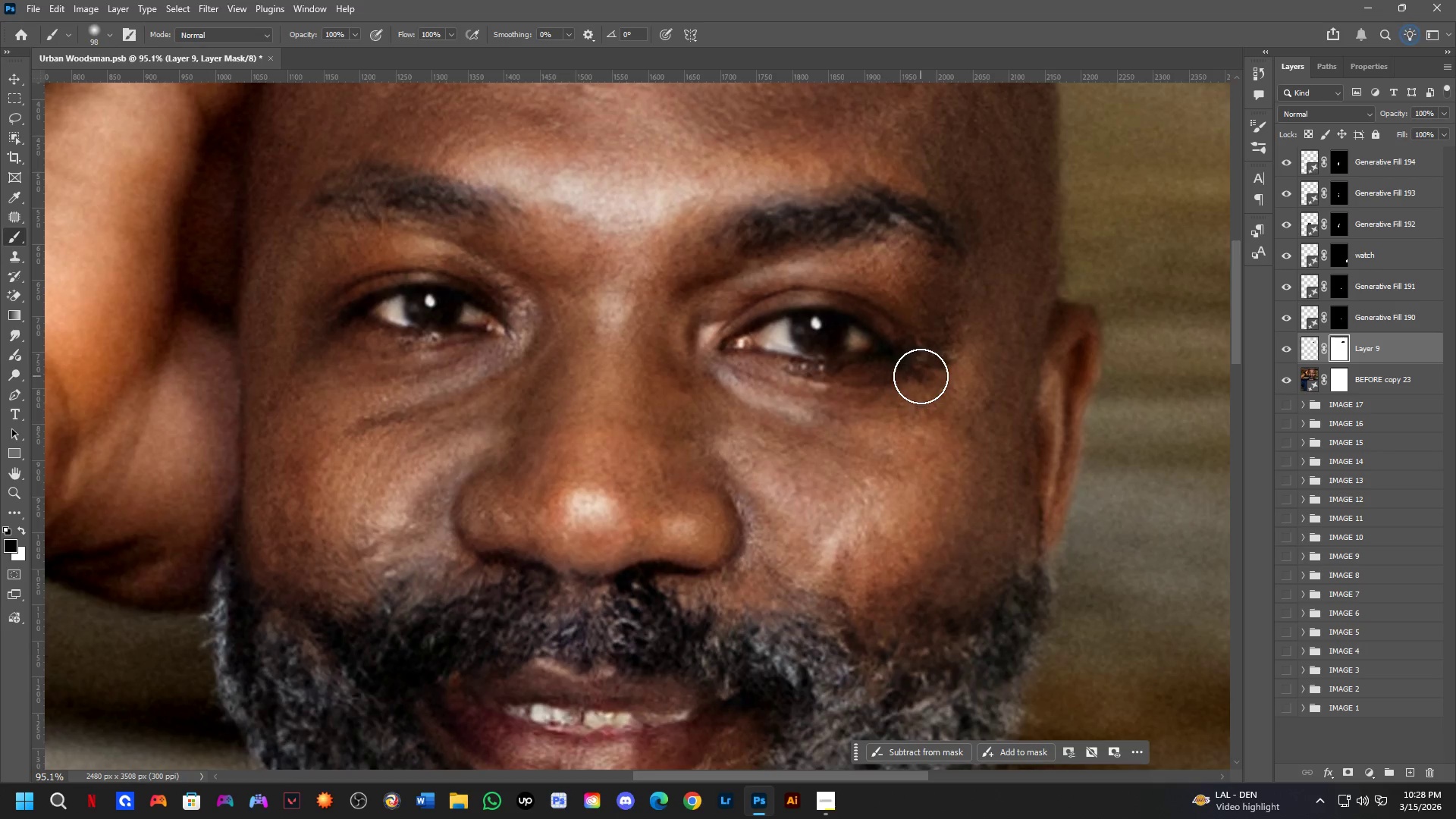 
hold_key(key=Space, duration=0.62)
 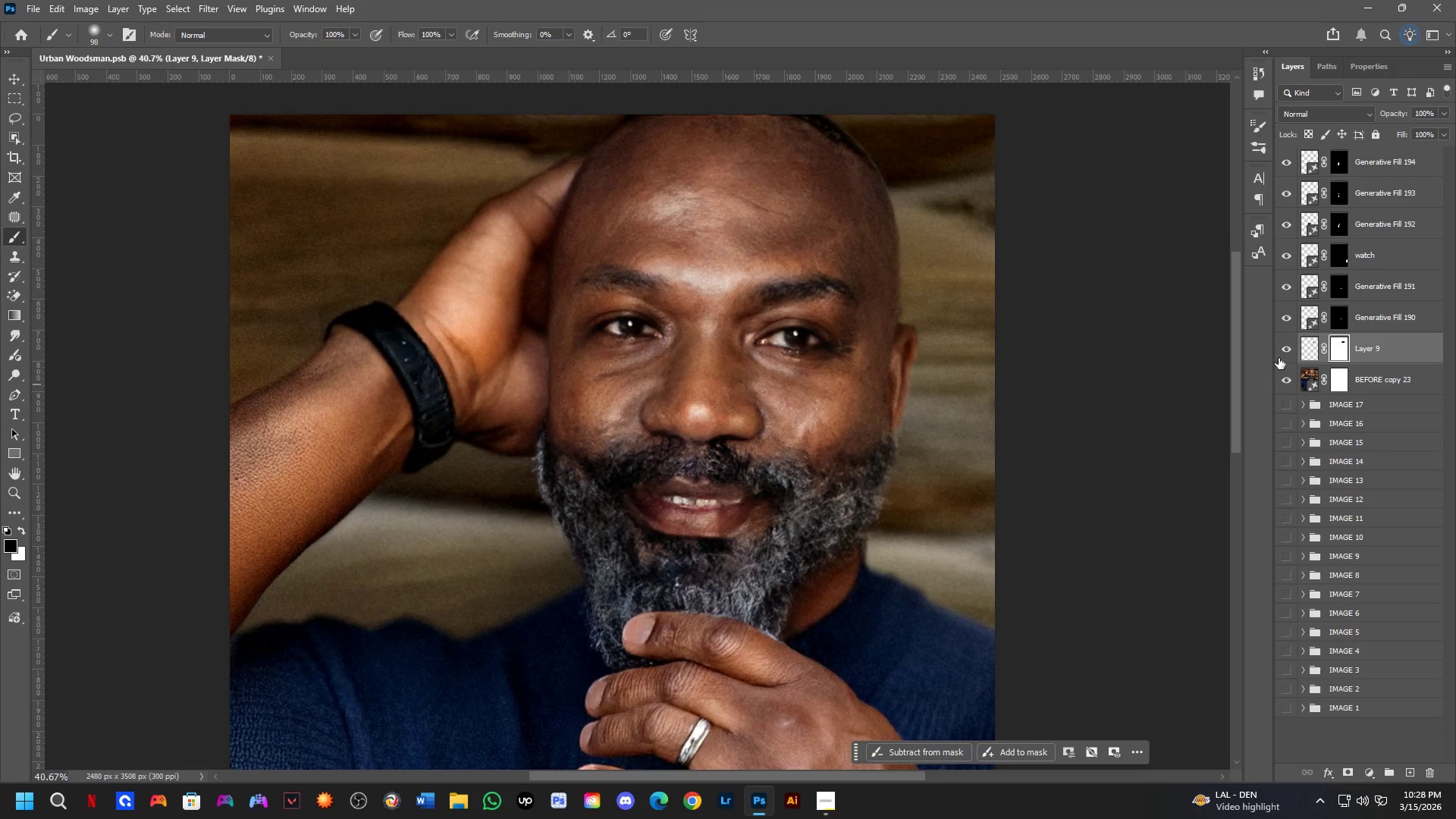 
left_click_drag(start_coordinate=[912, 518], to_coordinate=[847, 491])
 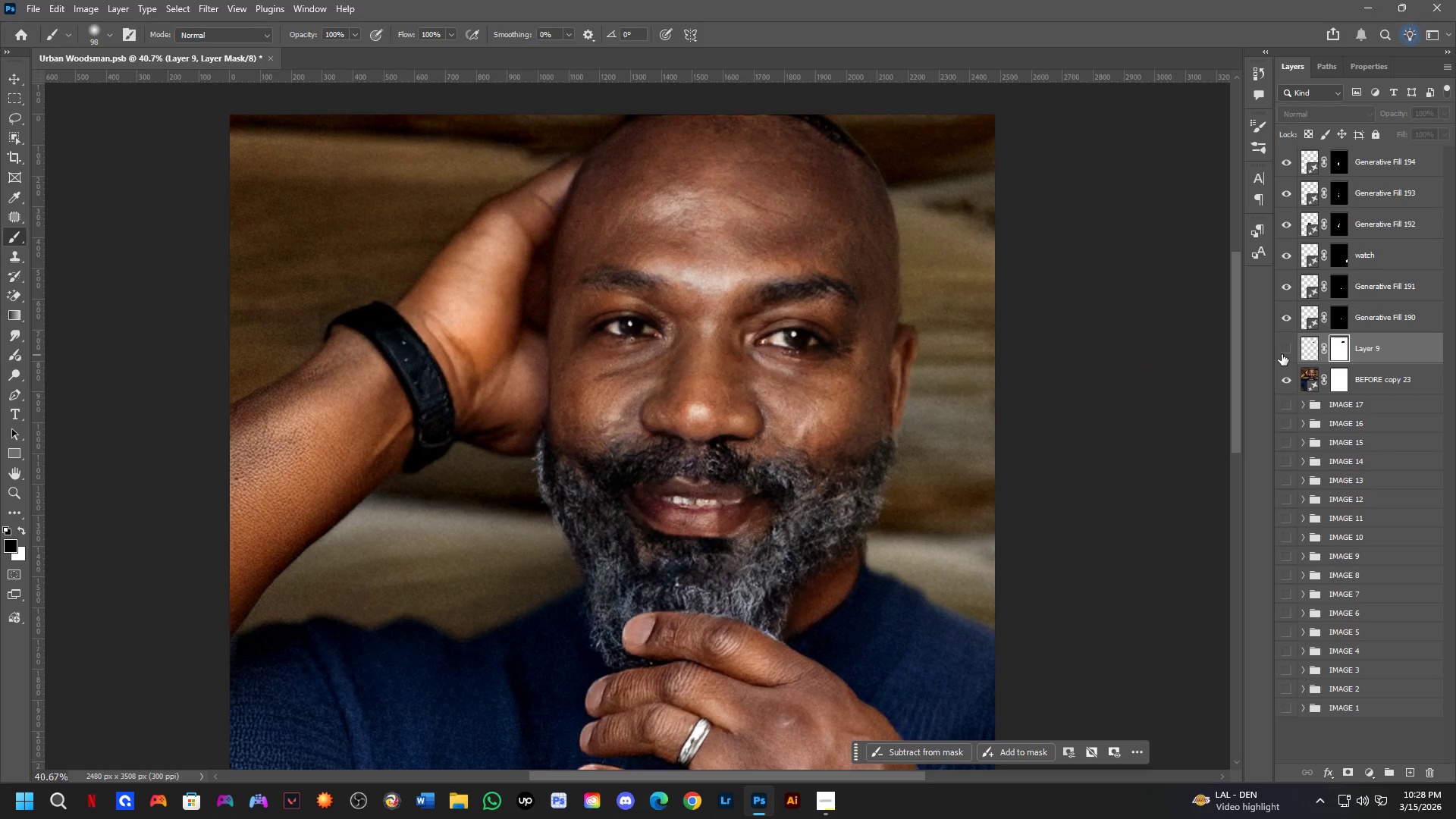 
scroll: coordinate [881, 394], scroll_direction: down, amount: 9.0
 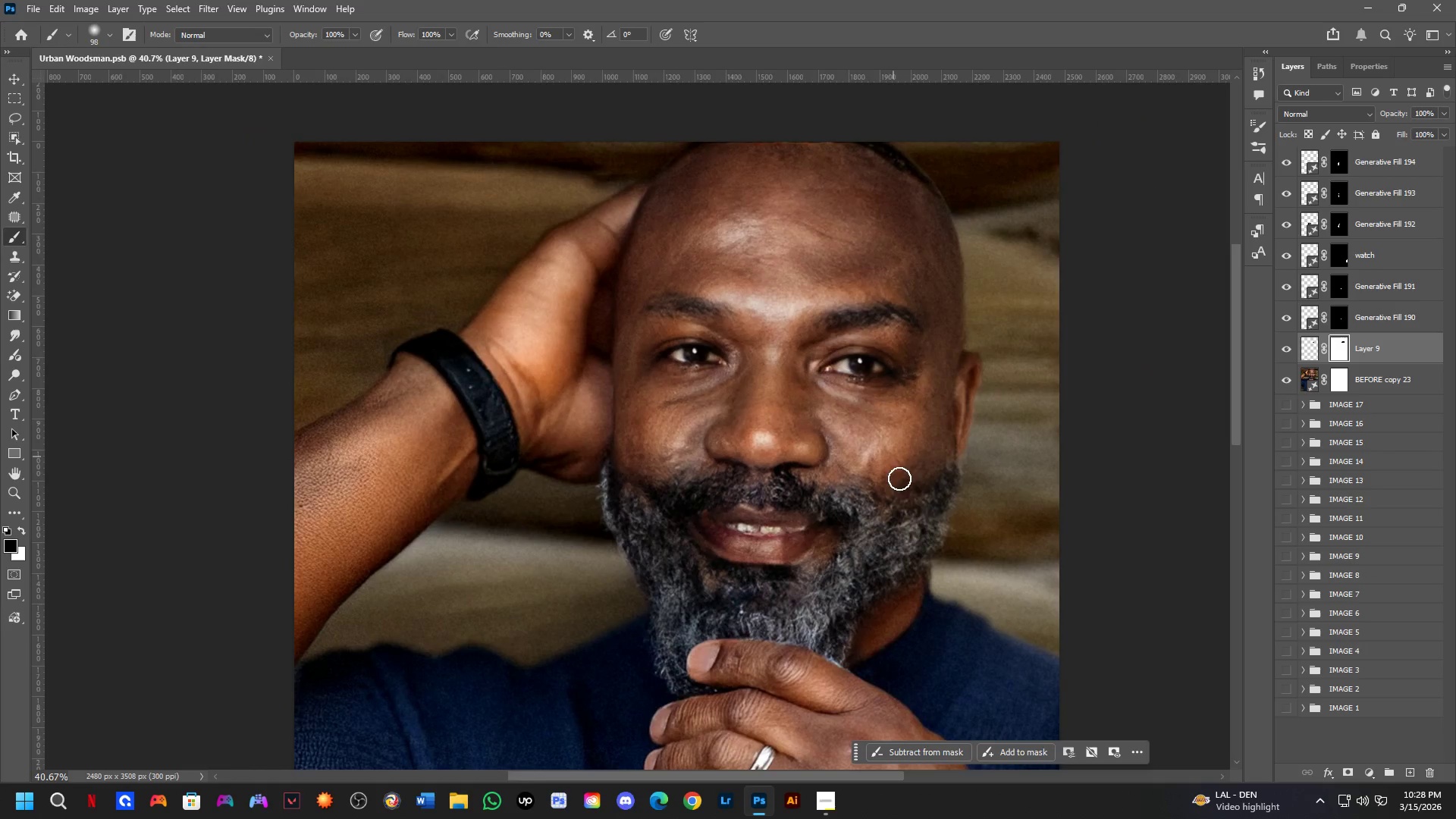 
double_click([1282, 353])
 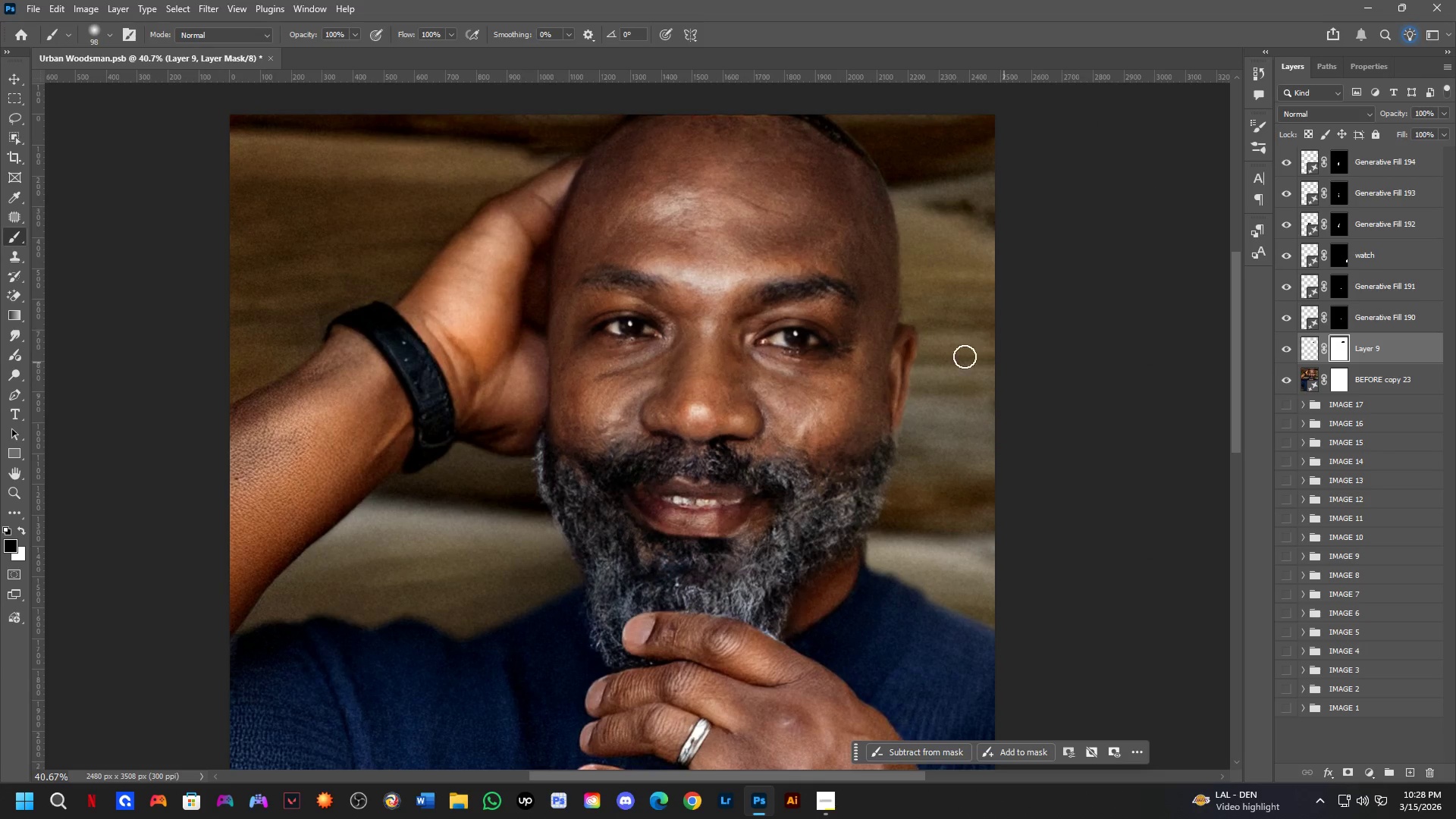 
key(Control+Z)
 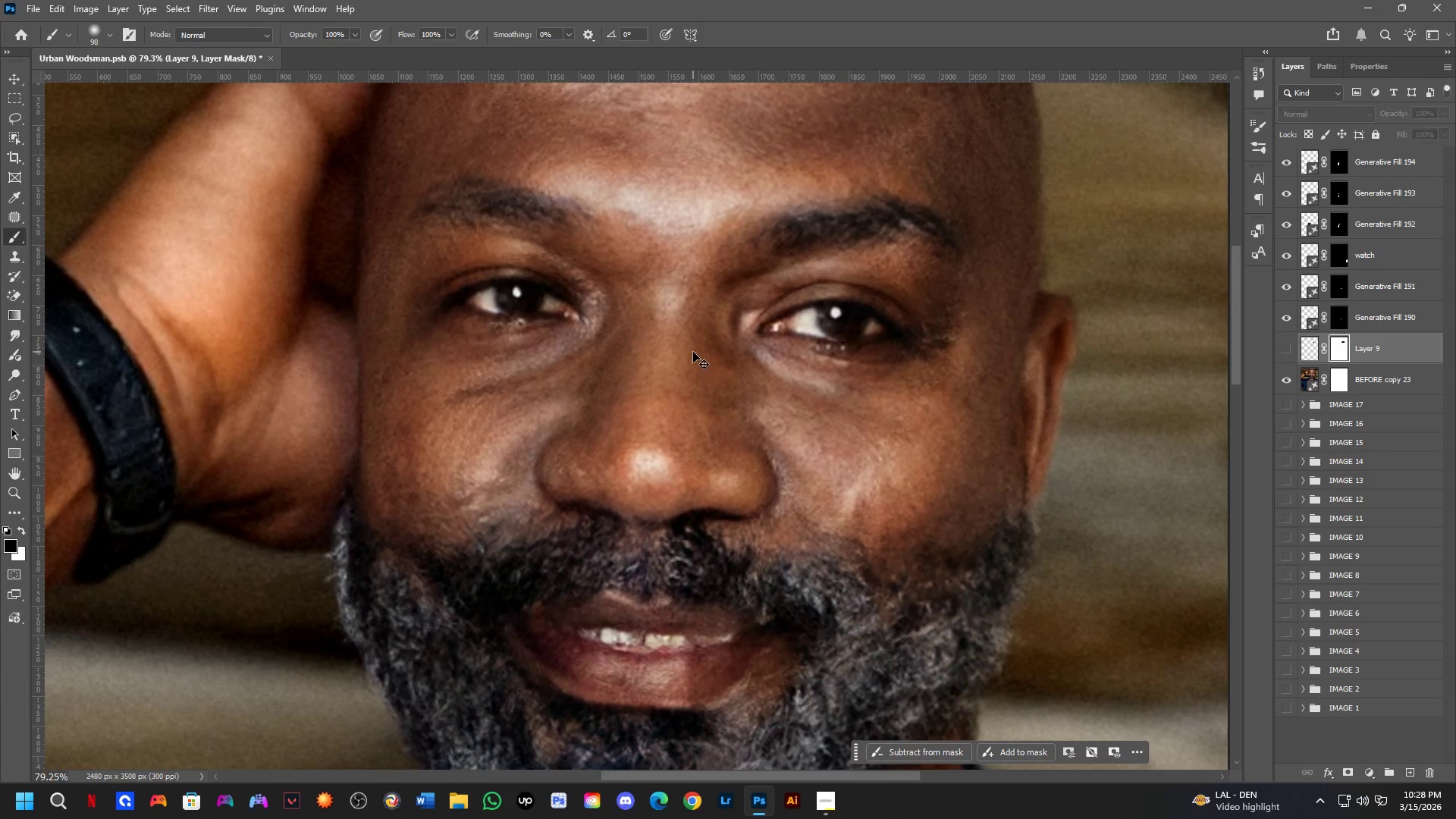 
key(Control+Z)
 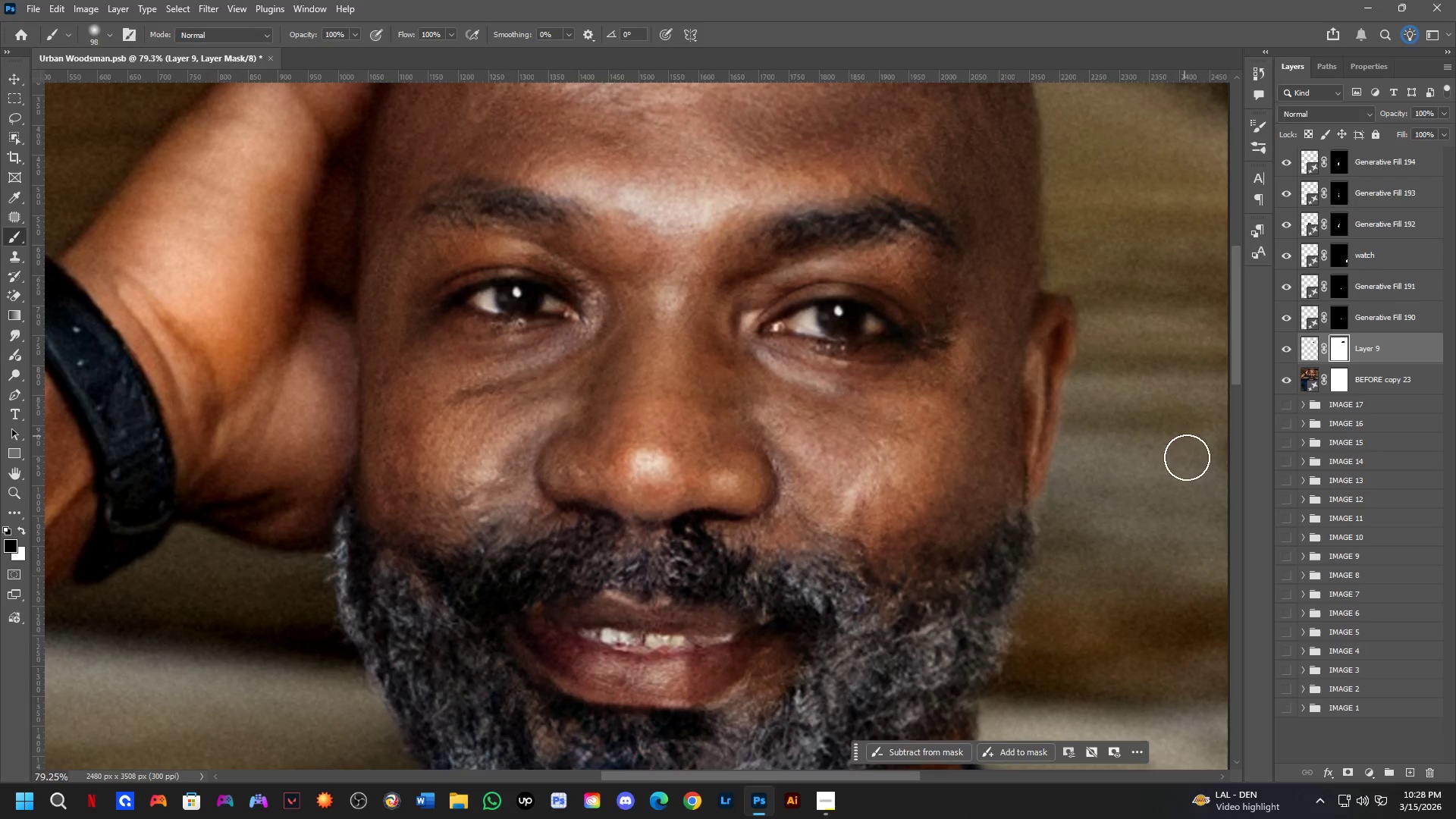 
scroll: coordinate [652, 354], scroll_direction: up, amount: 7.0
 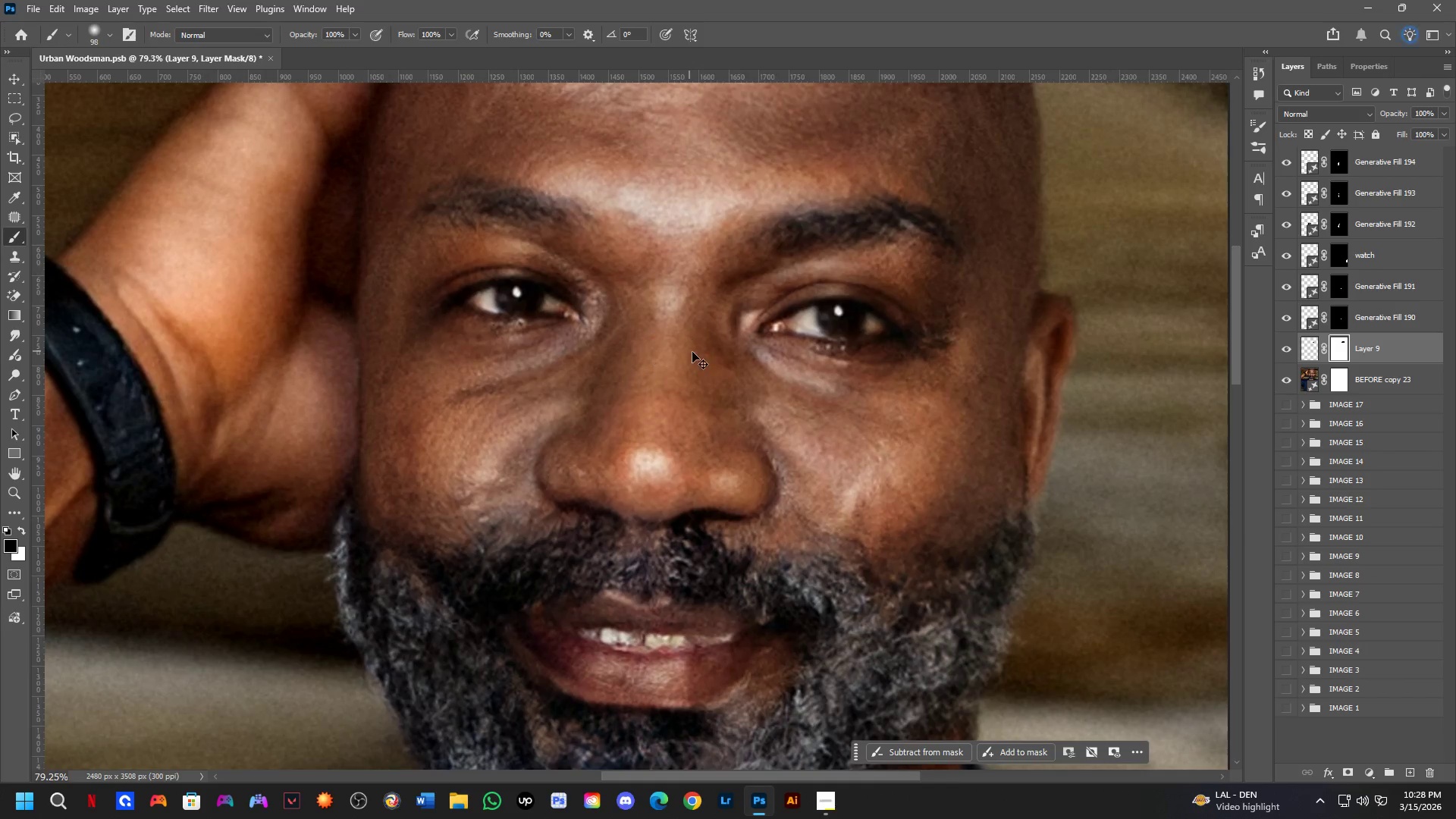 
key(Backspace)
 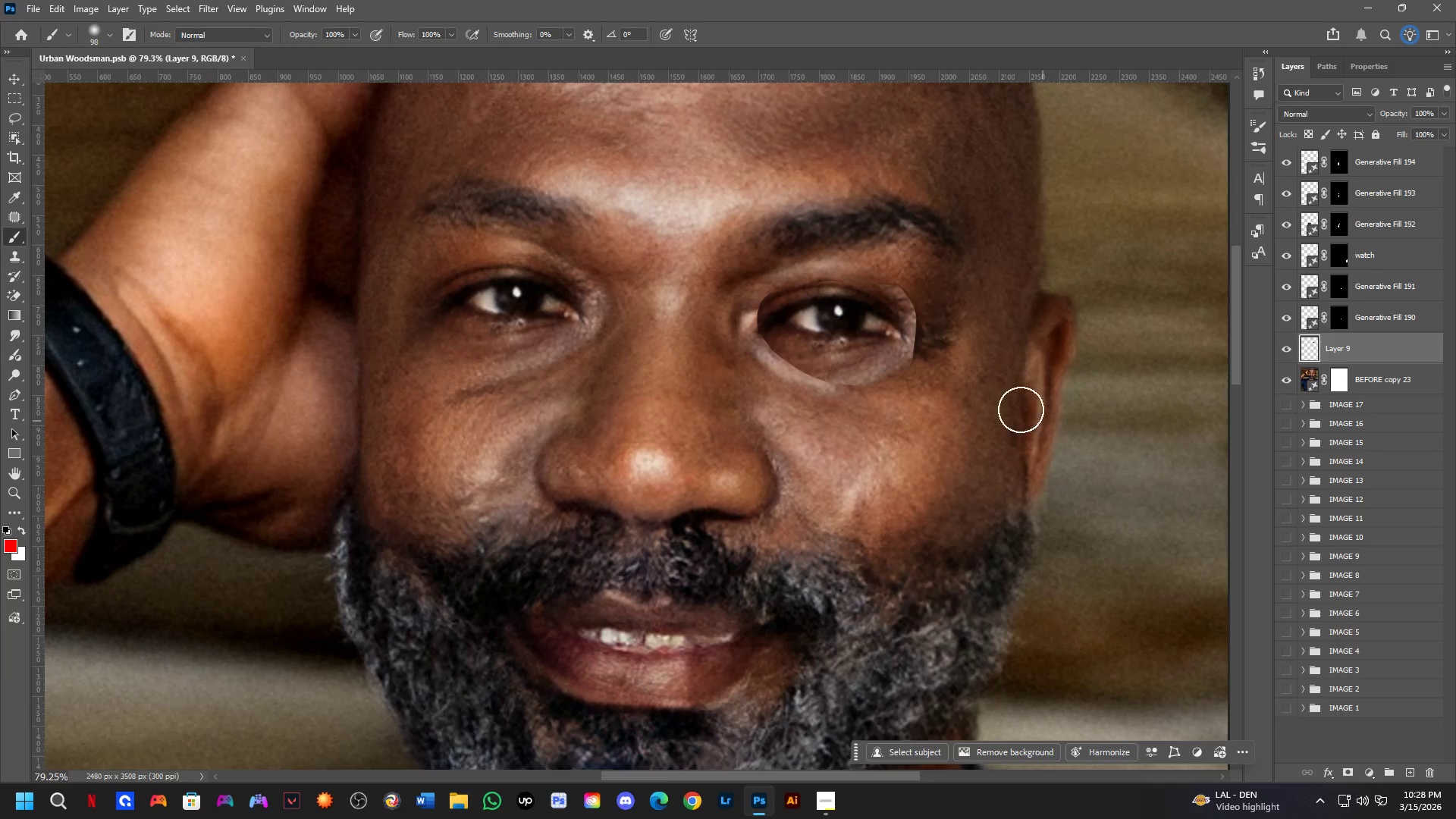 
key(Backspace)
 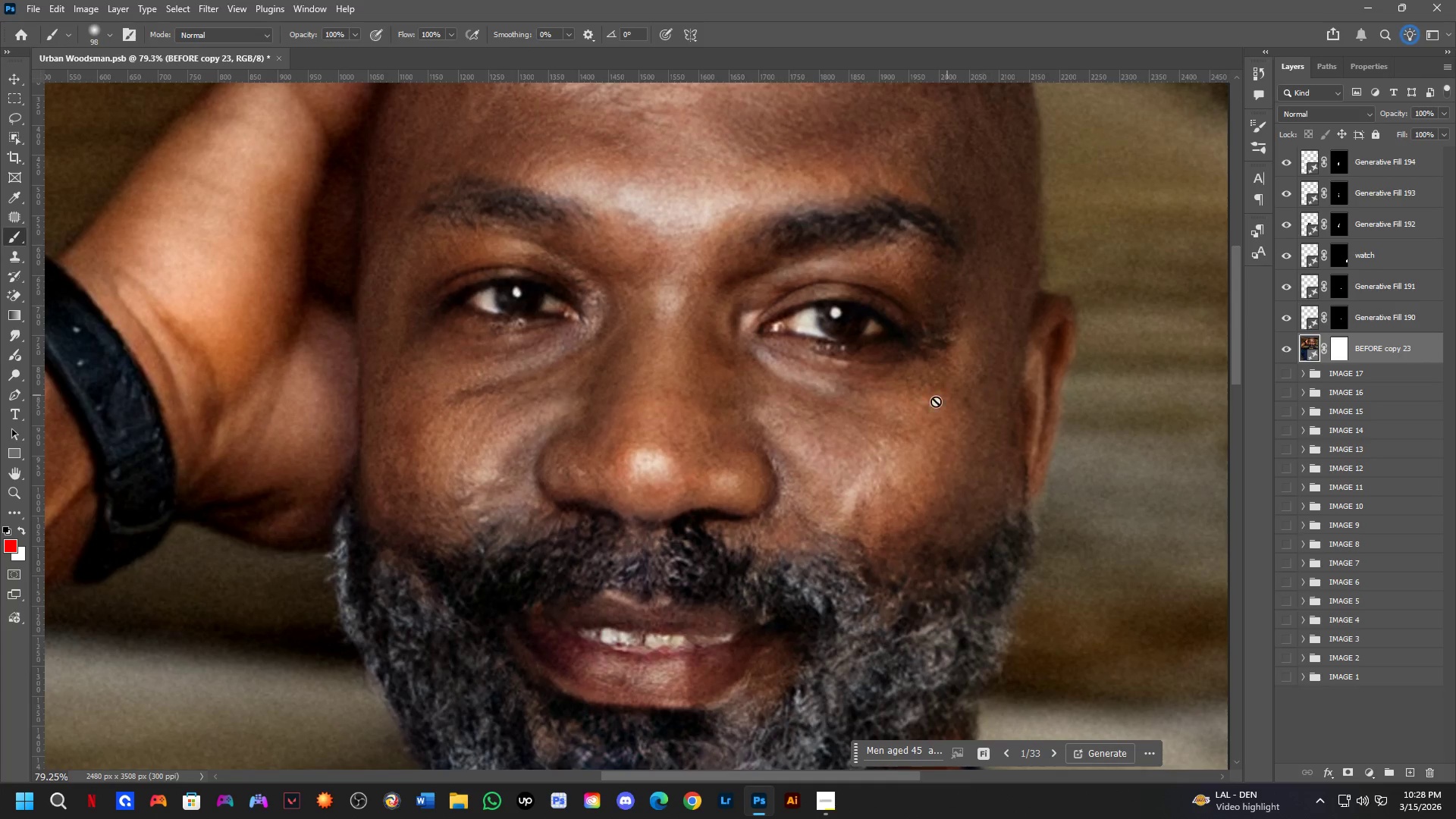 
hold_key(key=Space, duration=0.53)
 